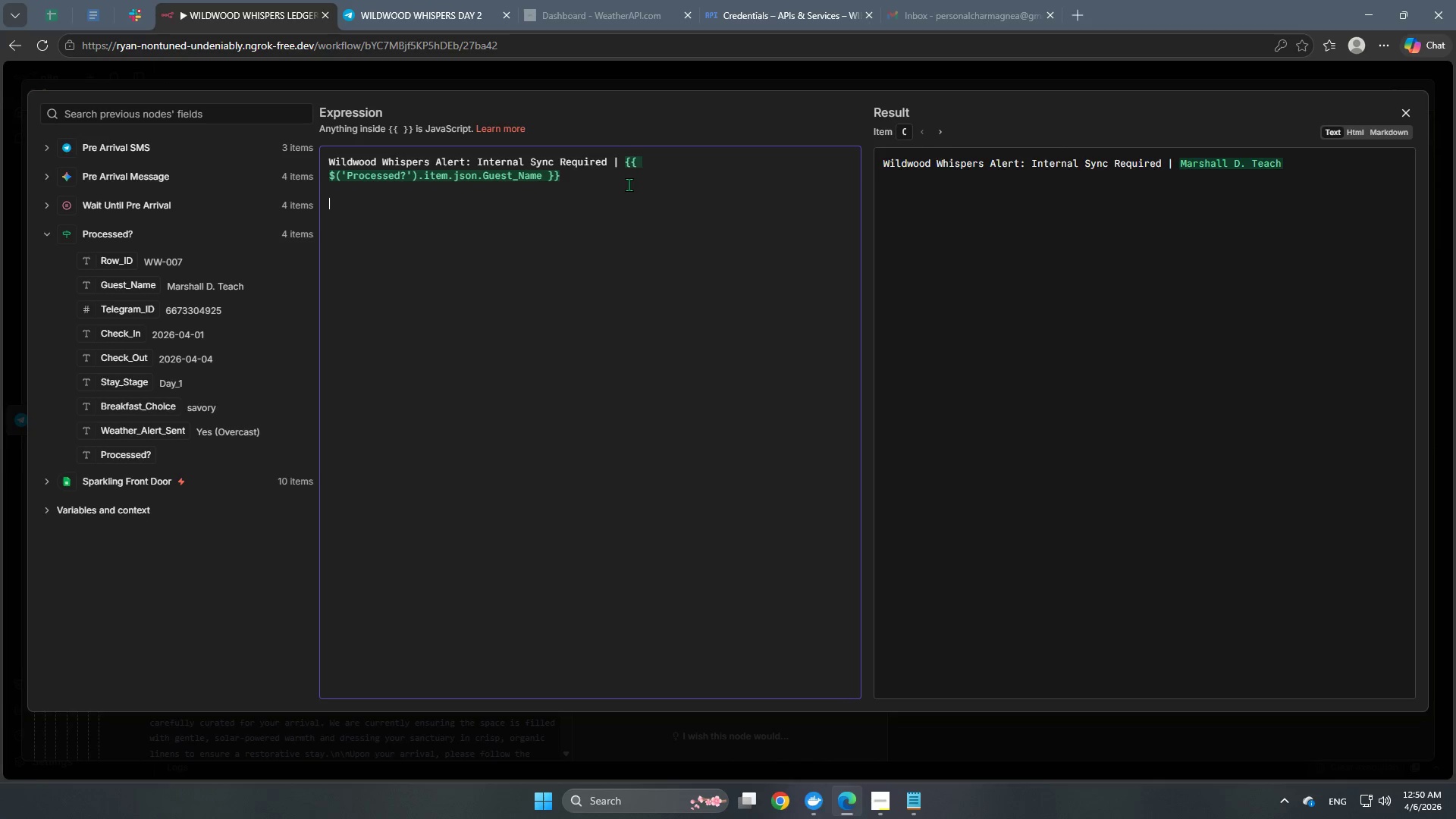 
wait(13.42)
 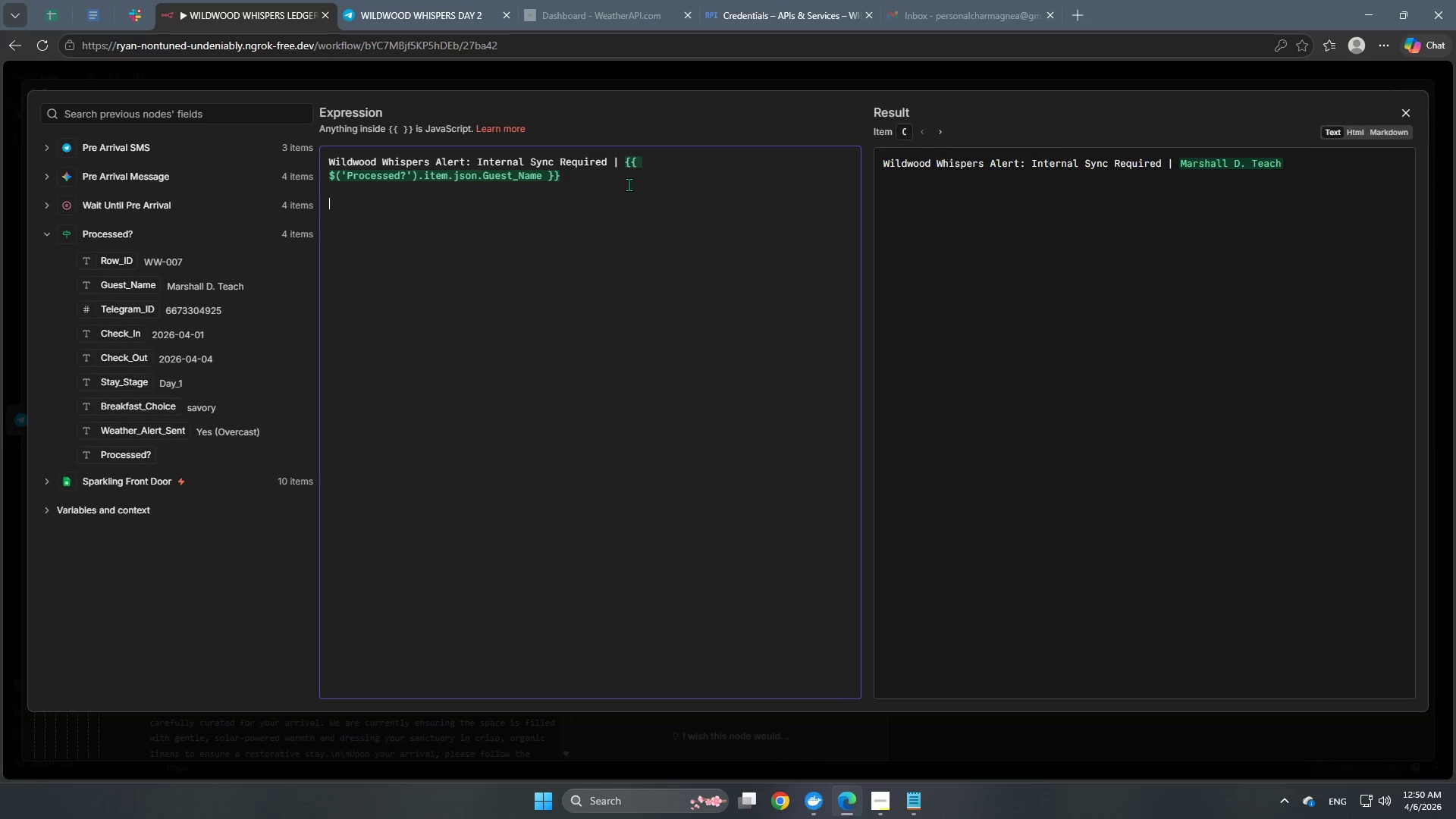 
key(Backspace)
 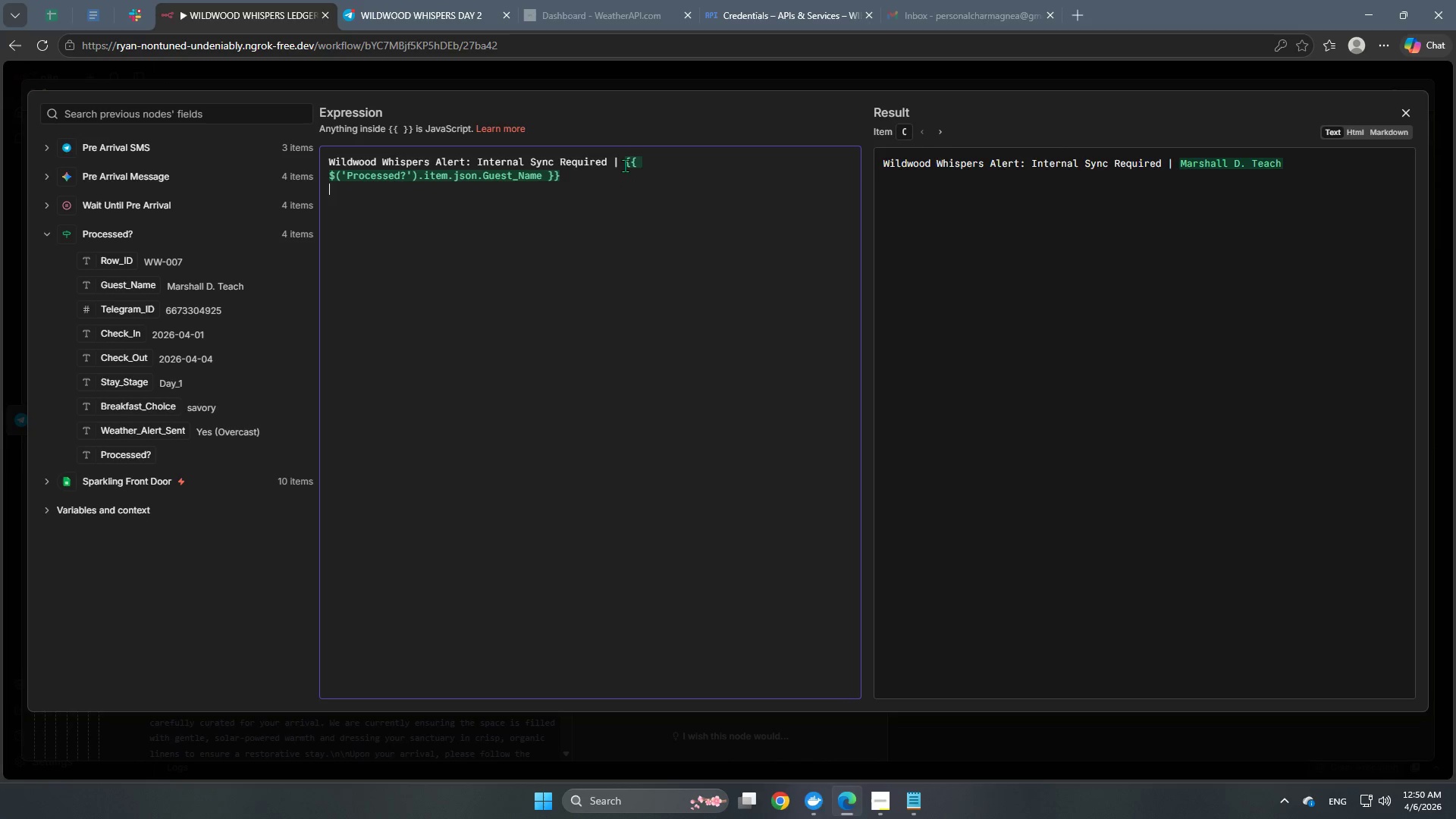 
key(Backspace)
 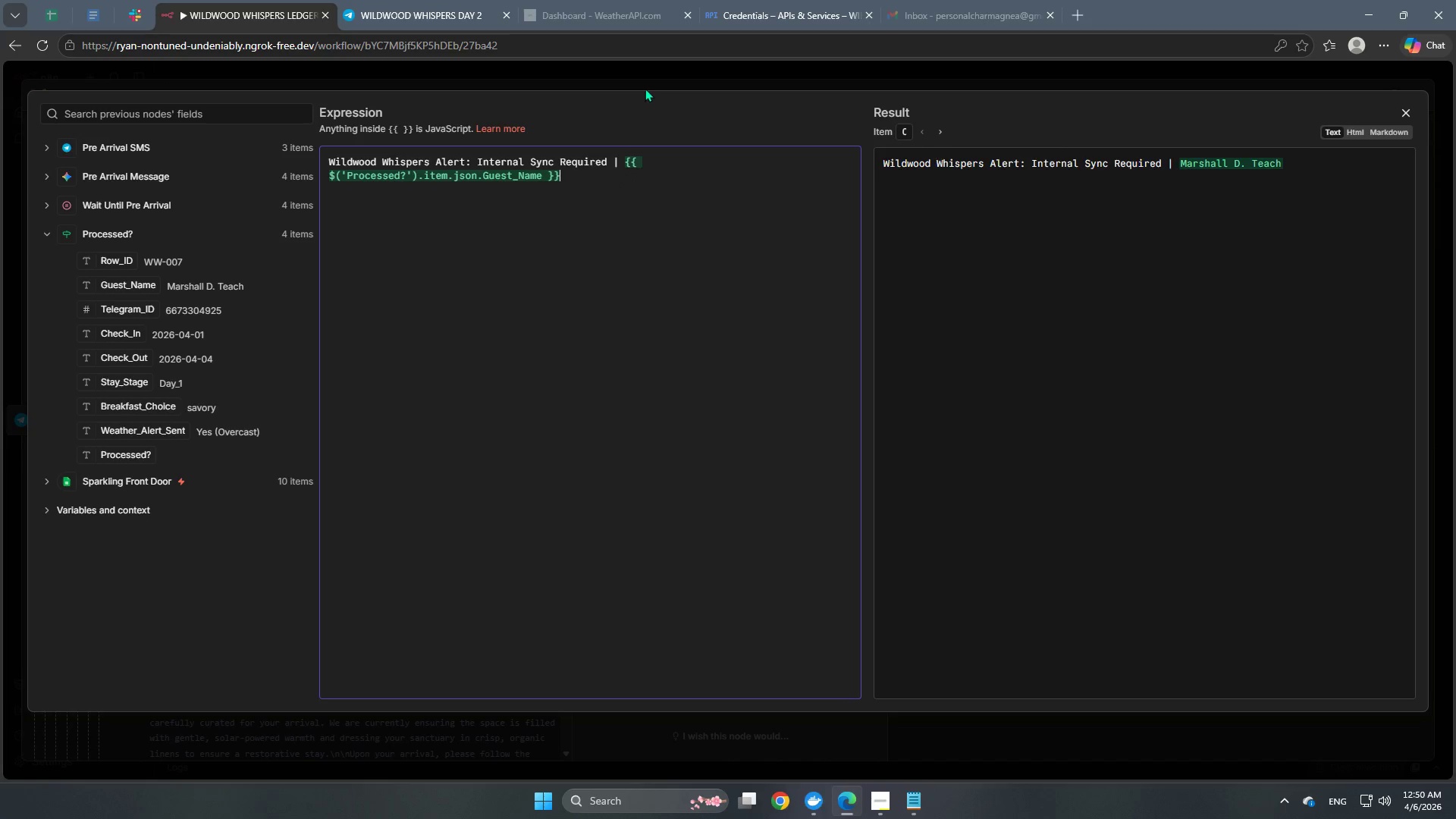 
left_click([648, 83])
 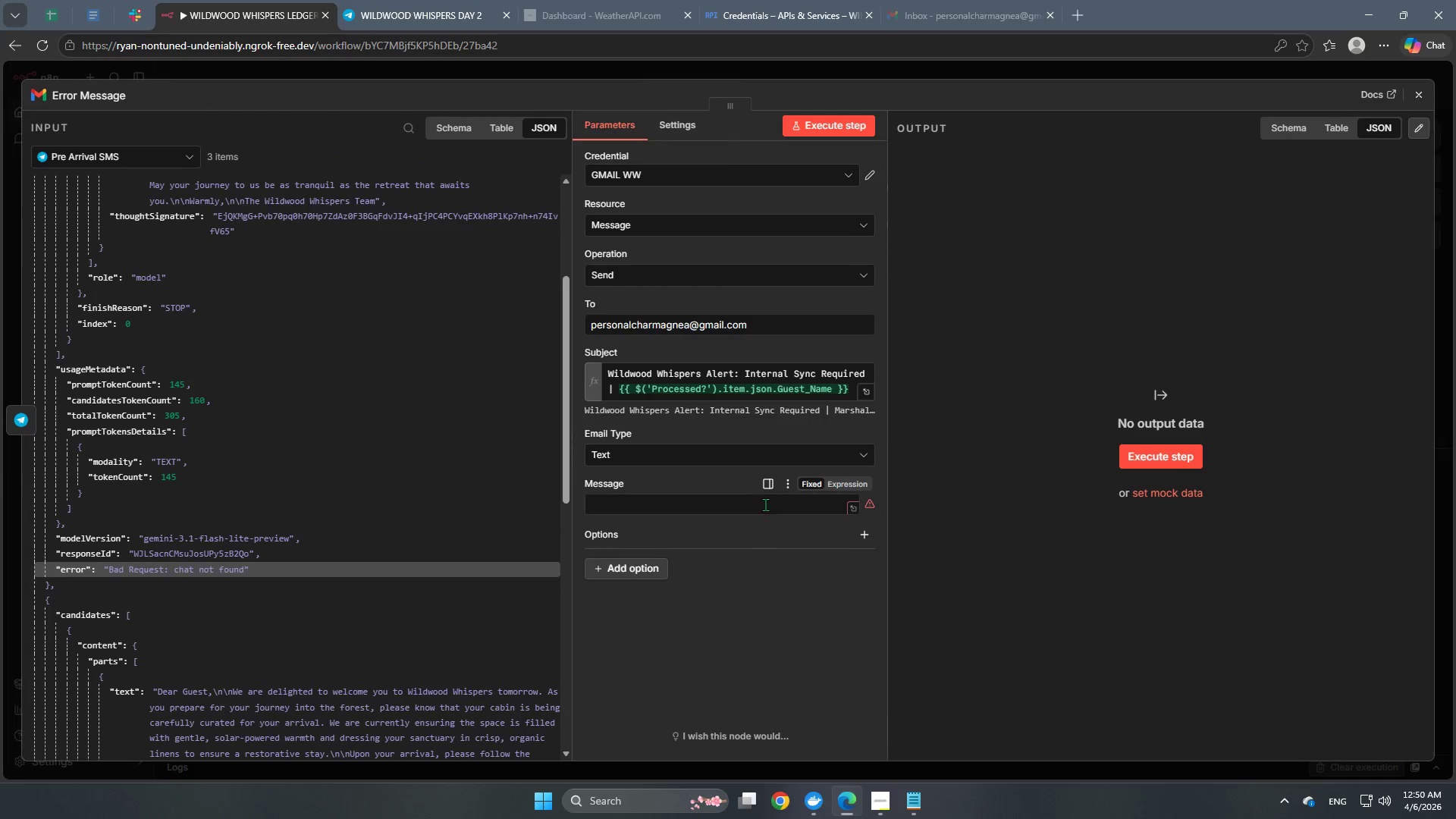 
left_click([848, 485])
 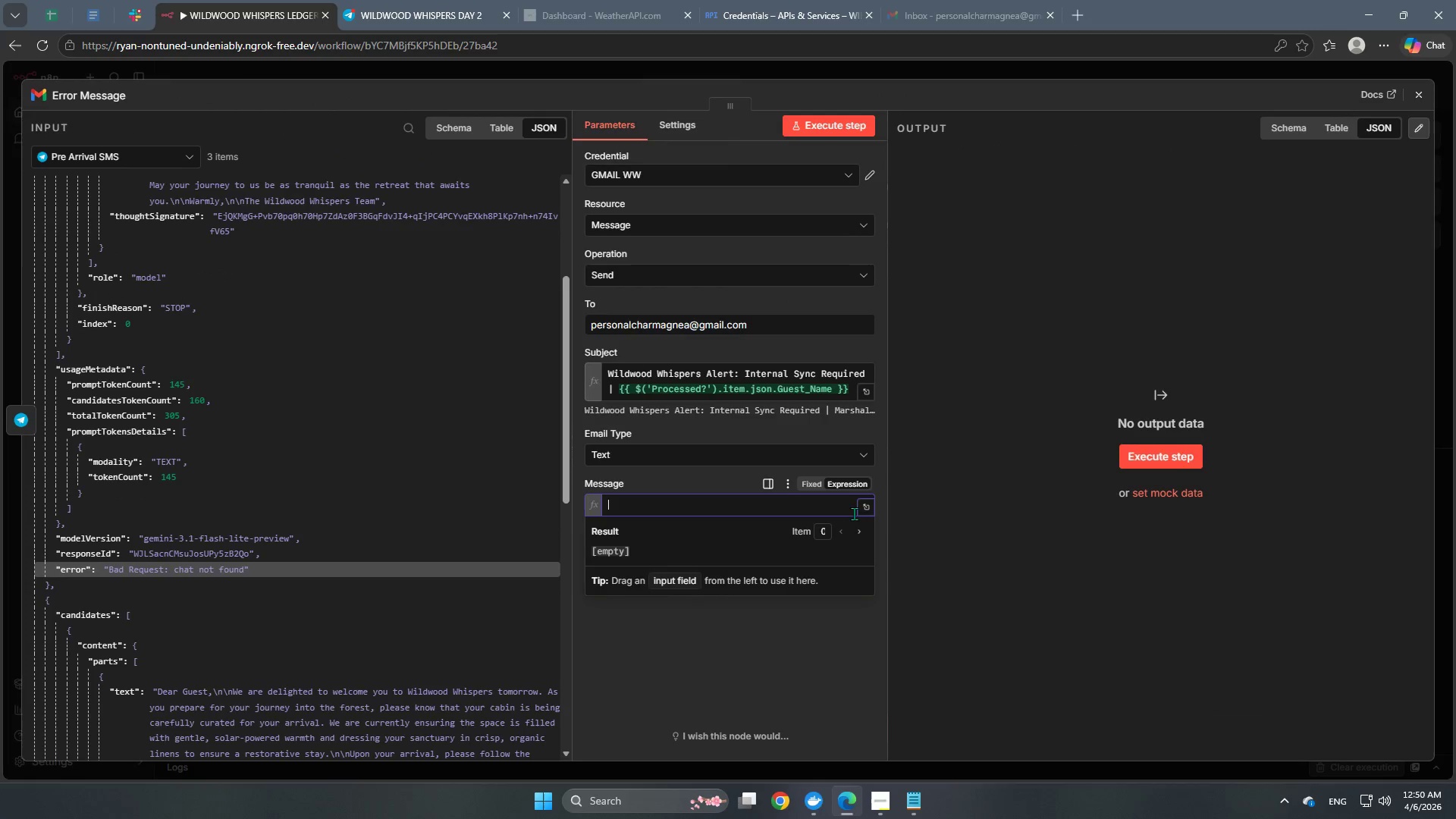 
left_click([871, 508])
 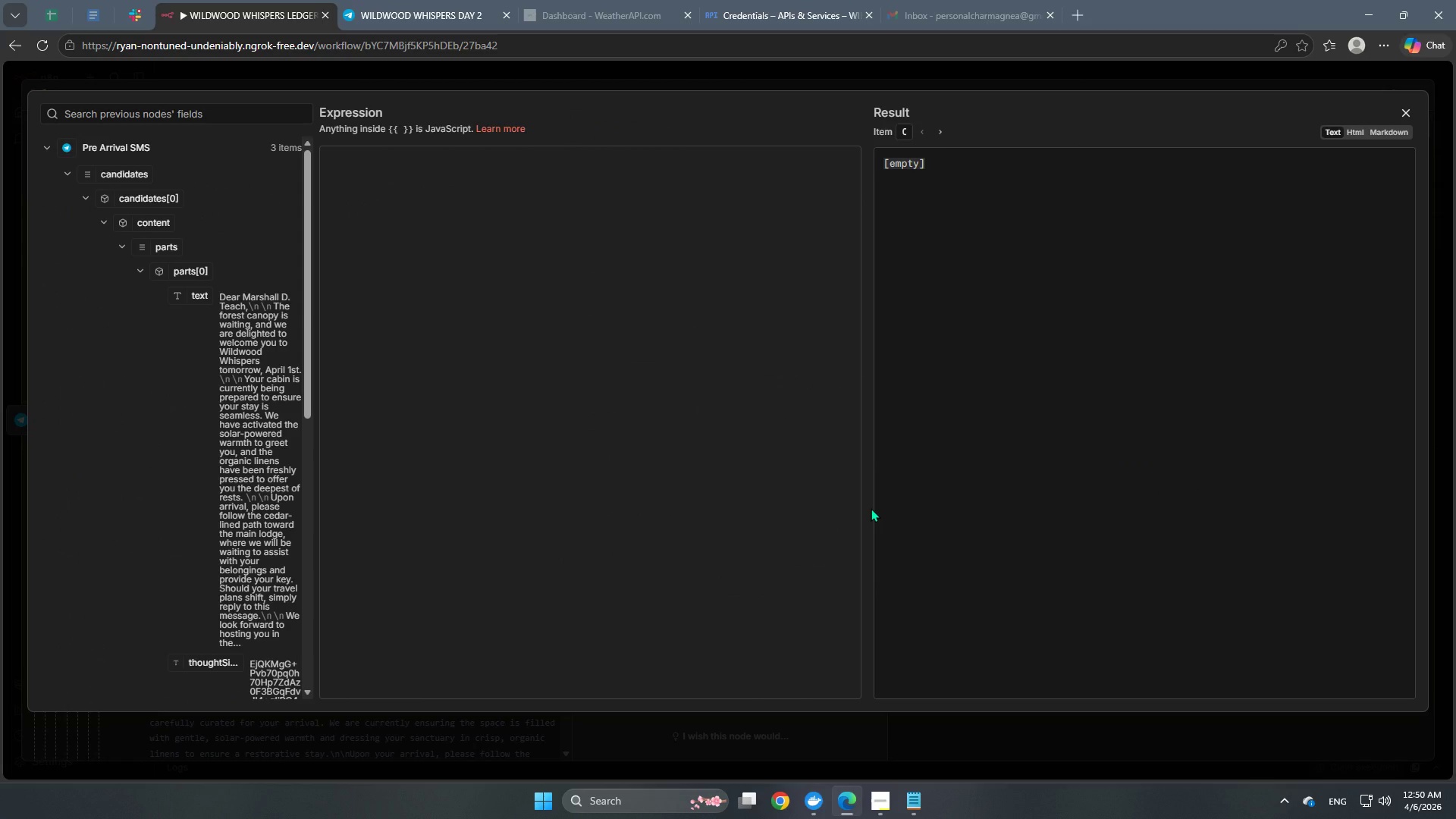 
wait(6.7)
 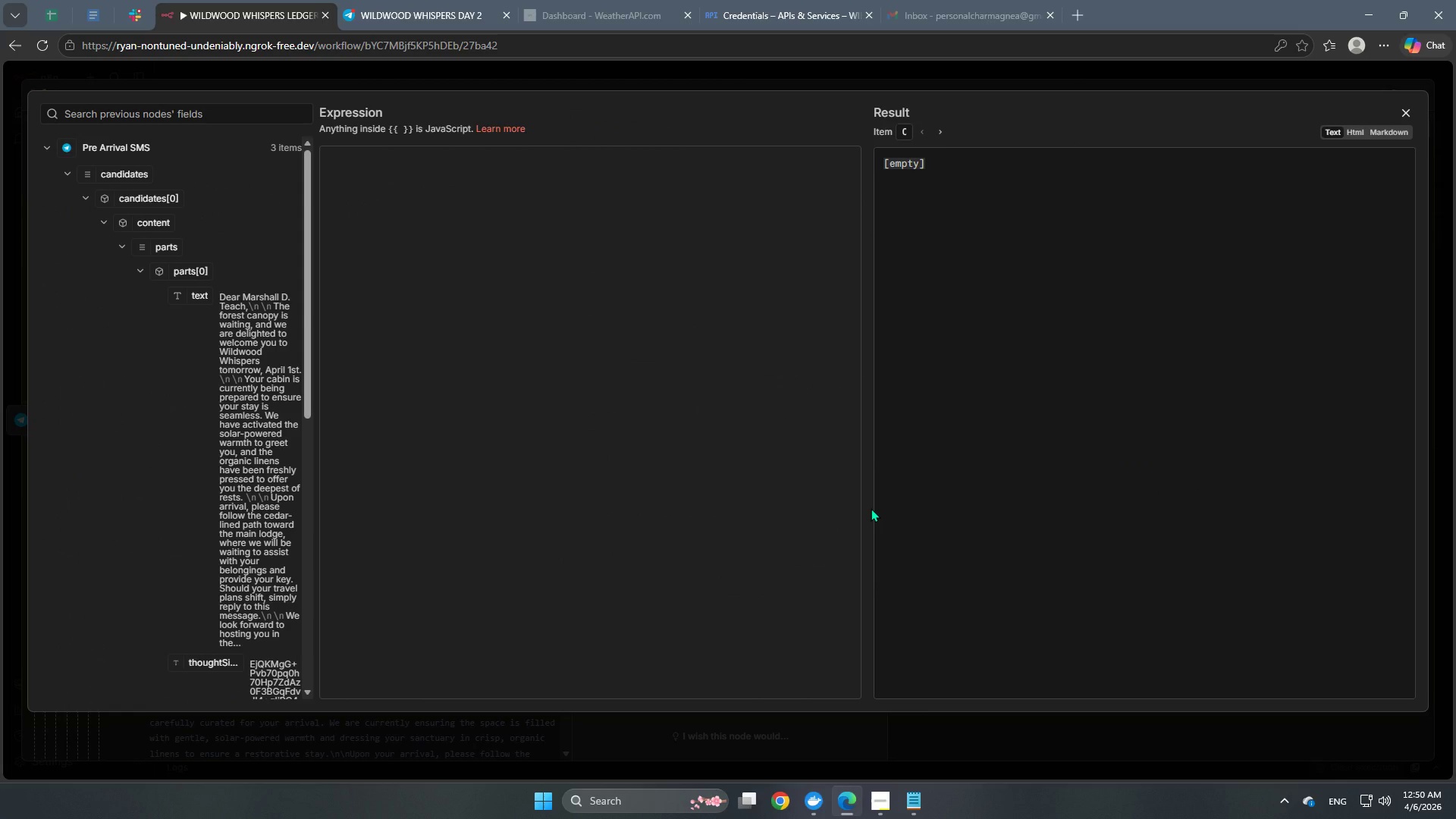 
type(Interna)
 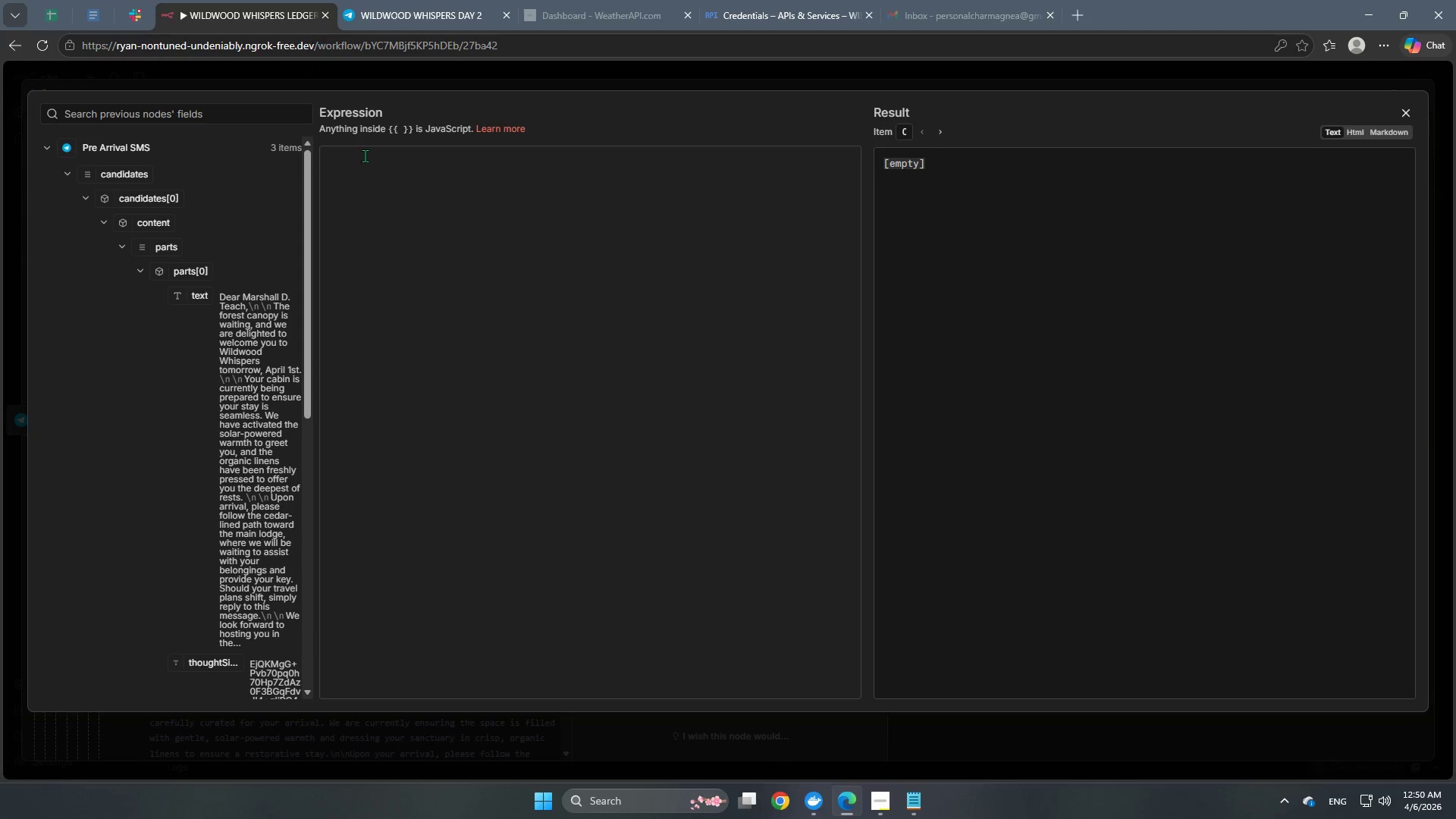 
left_click([423, 184])
 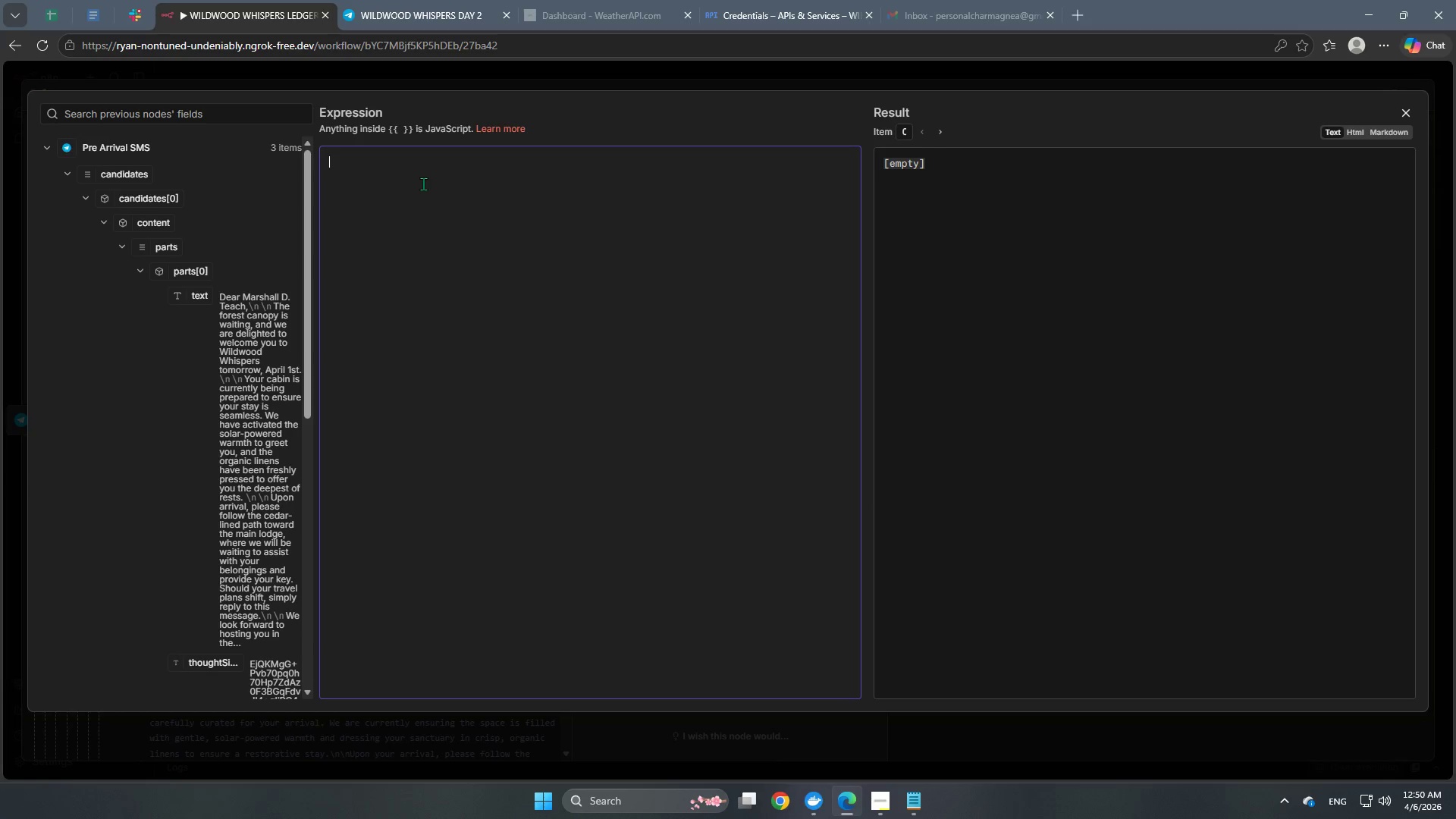 
type(Internal Hosp)
 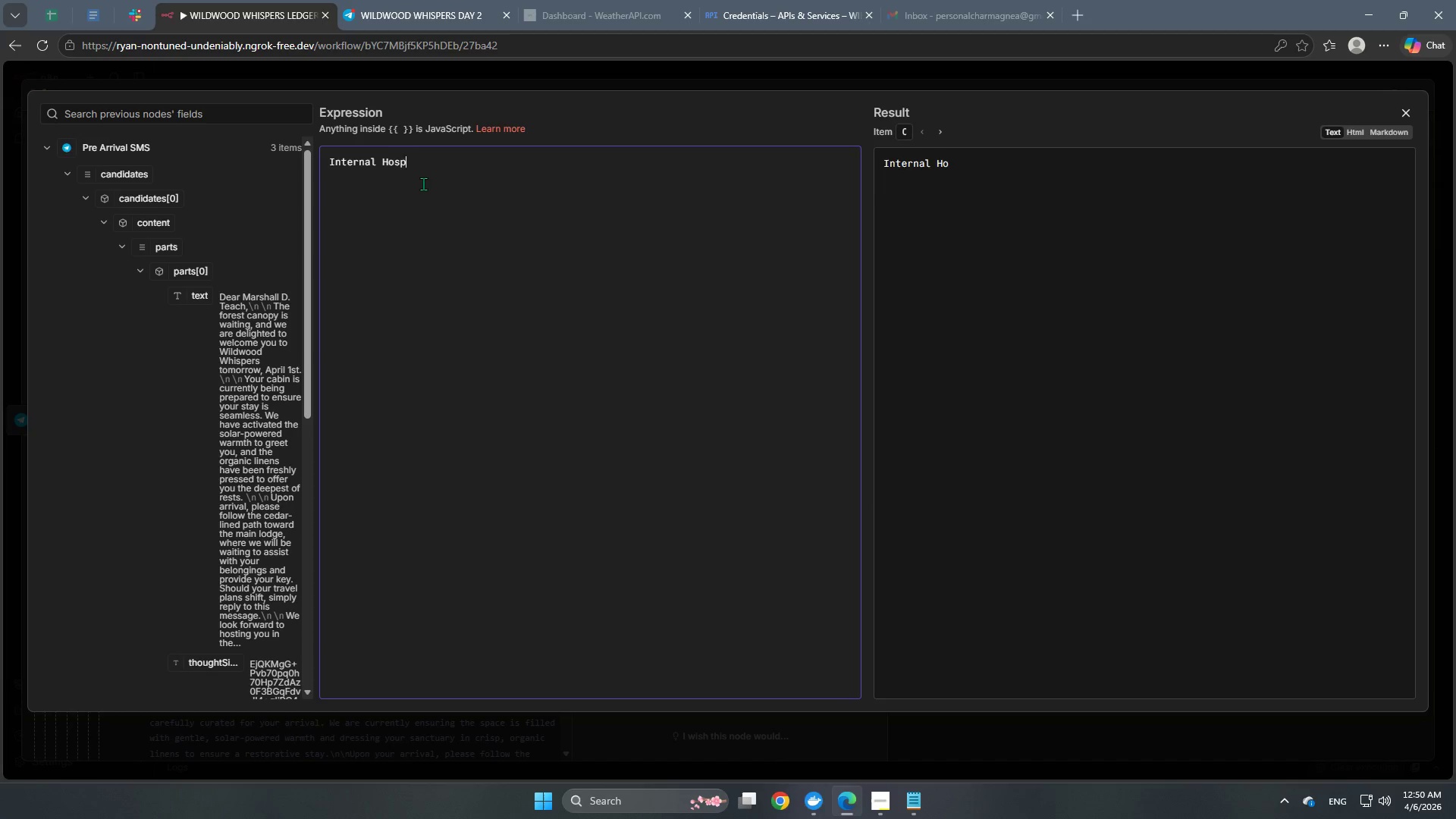 
type(itality Briefing)
 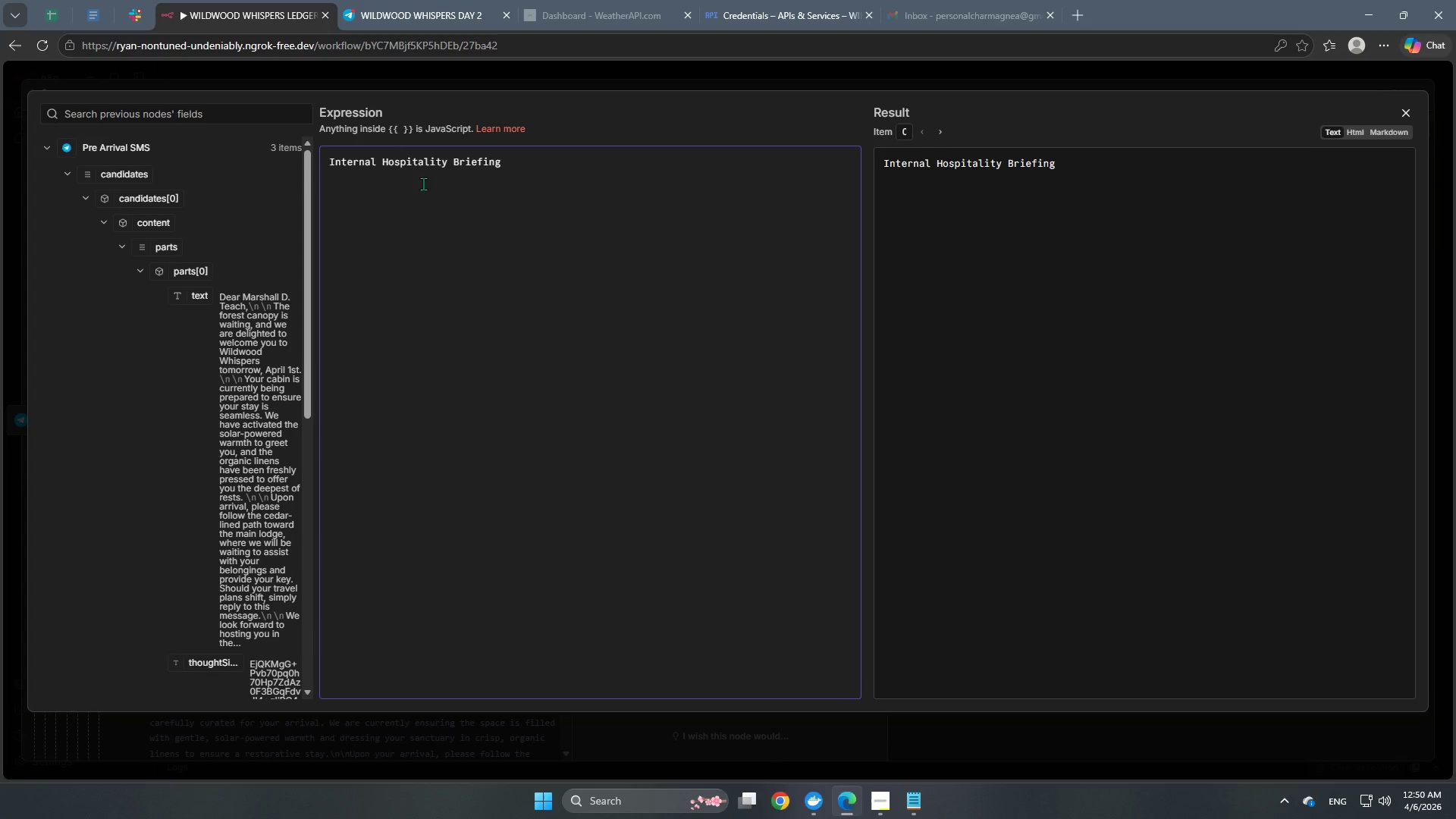 
key(Enter)
 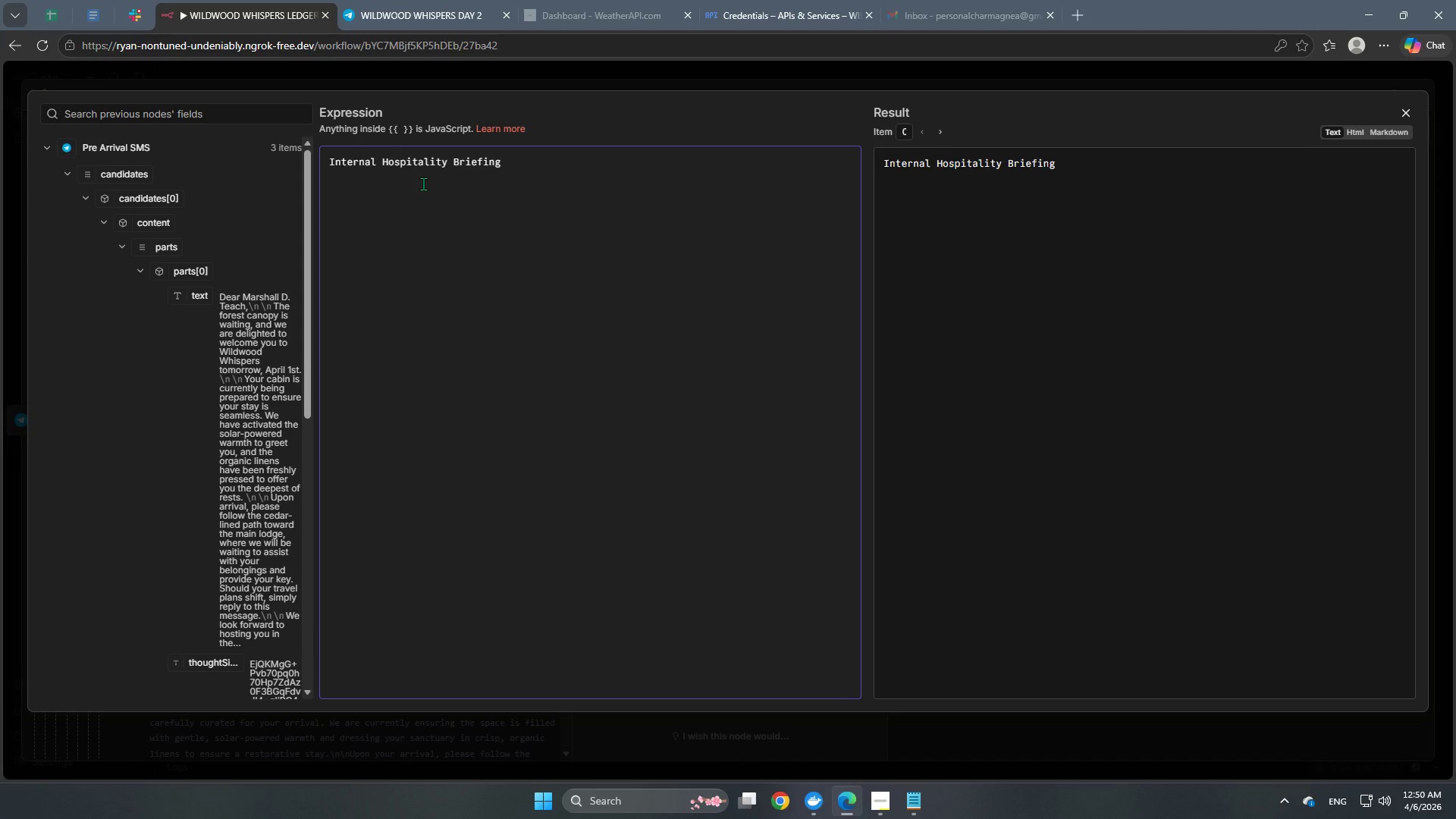 
key(Enter)
 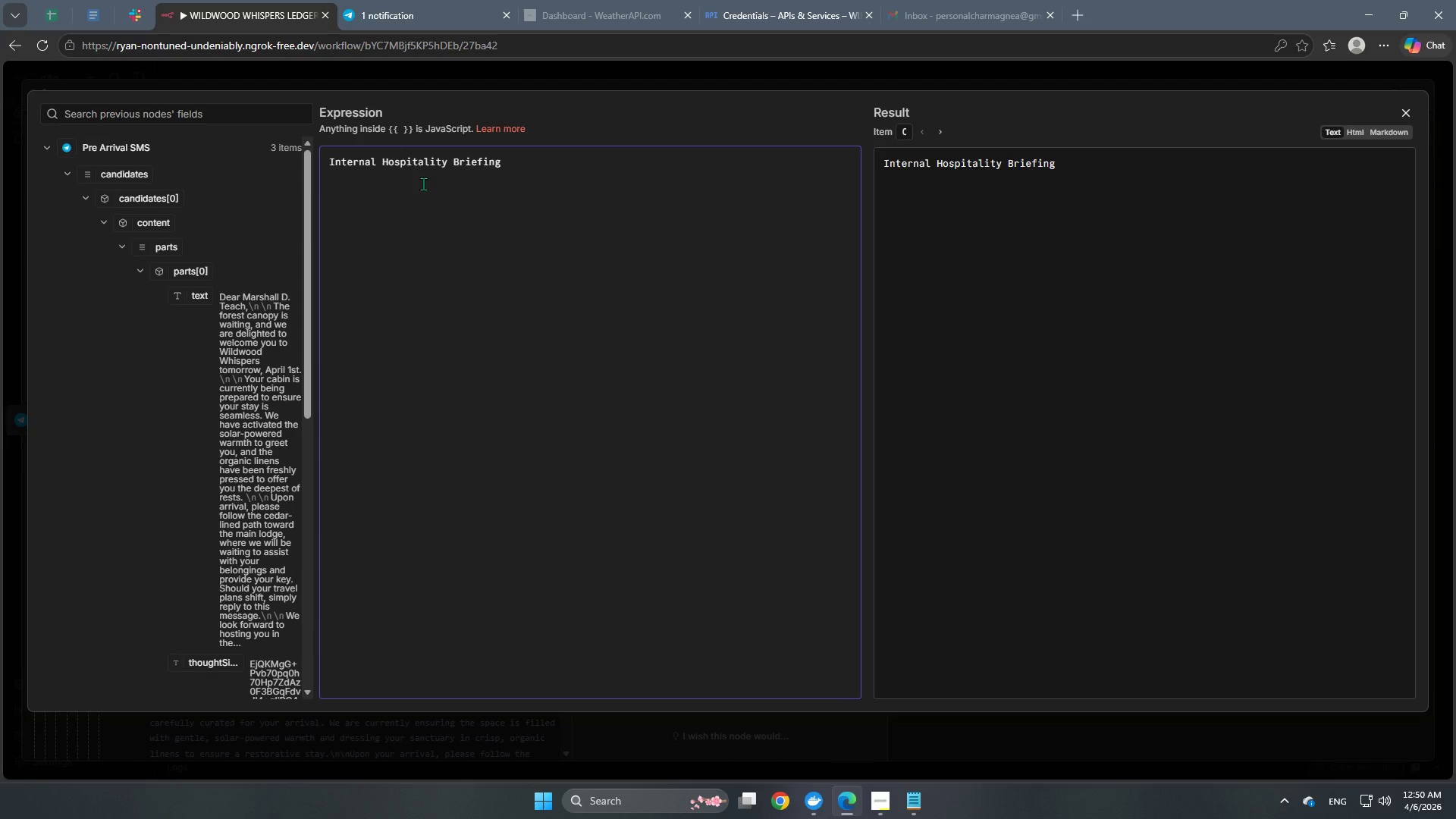 
type(Stattu)
key(Backspace)
key(Backspace)
type(us: A)
 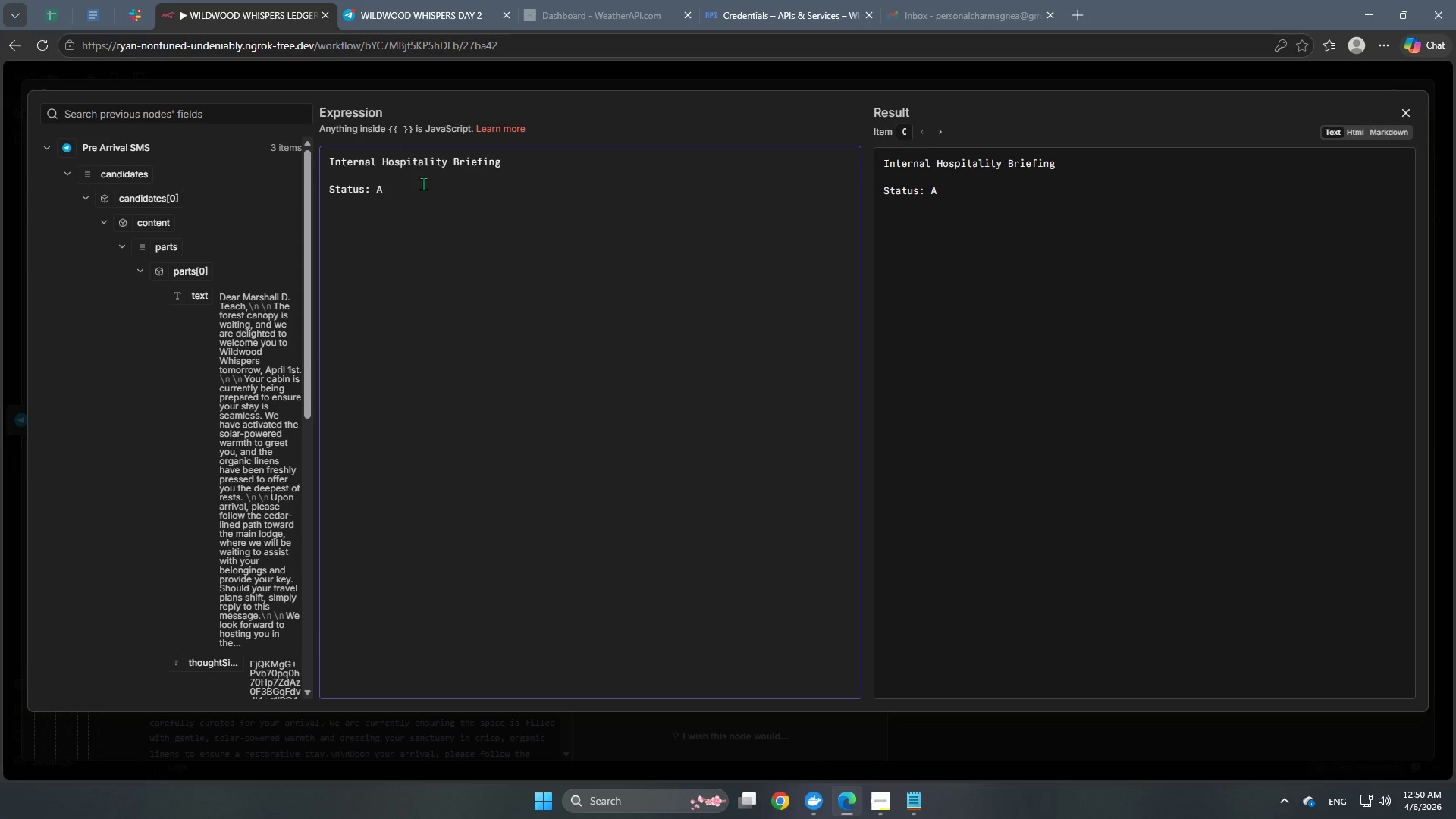 
wait(7.02)
 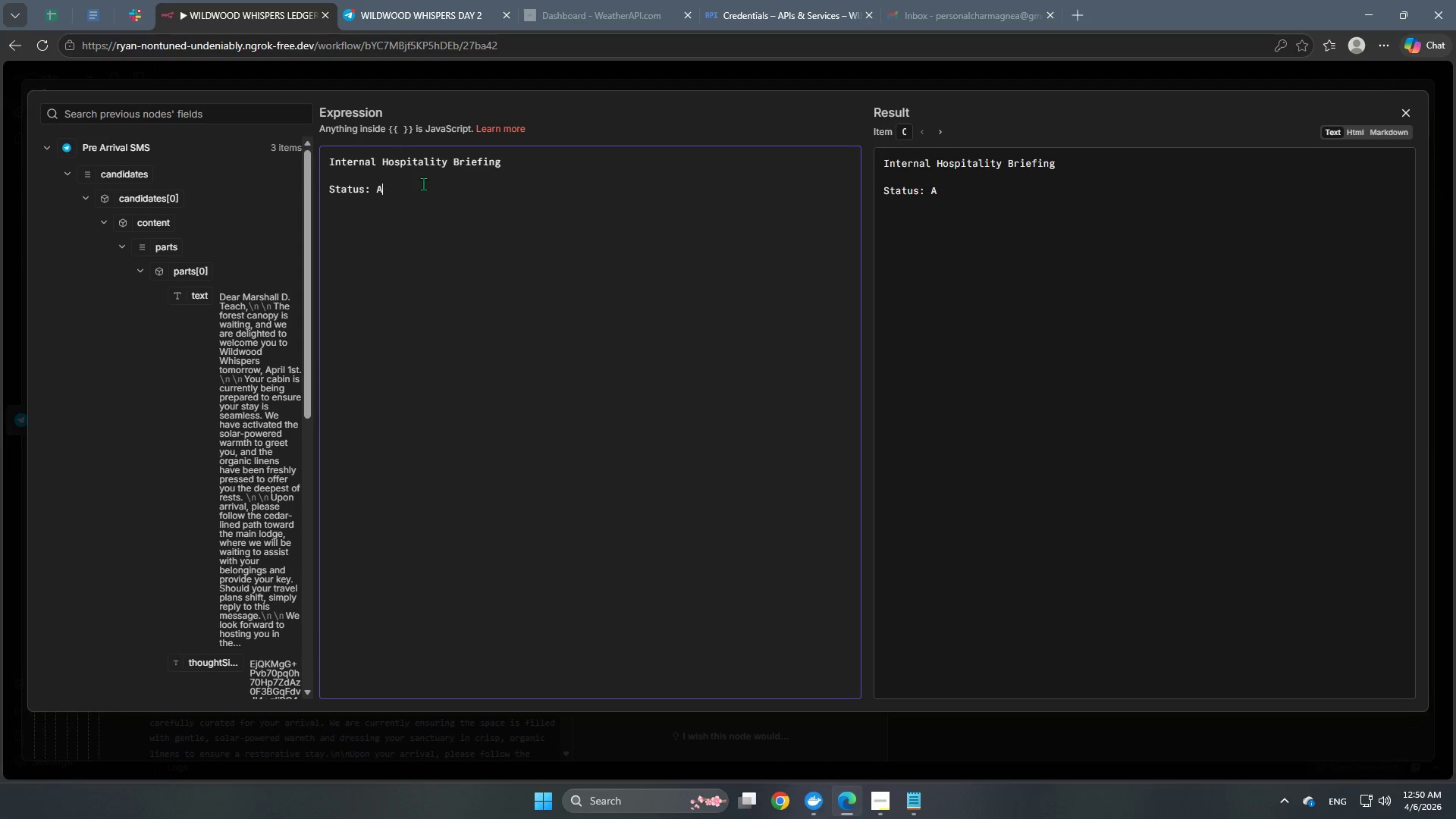 
key(Backspace)
type(n e)
key(Backspace)
key(Backspace)
key(Backspace)
type(An error occured in our automated guest journey. To maintain our standar)
key(Backspace)
type(rd of sa)
key(Backspace)
type(eamless hospitality,  a)
key(Backspace)
key(Backspace)
type(a manual touchpoint is required.)
 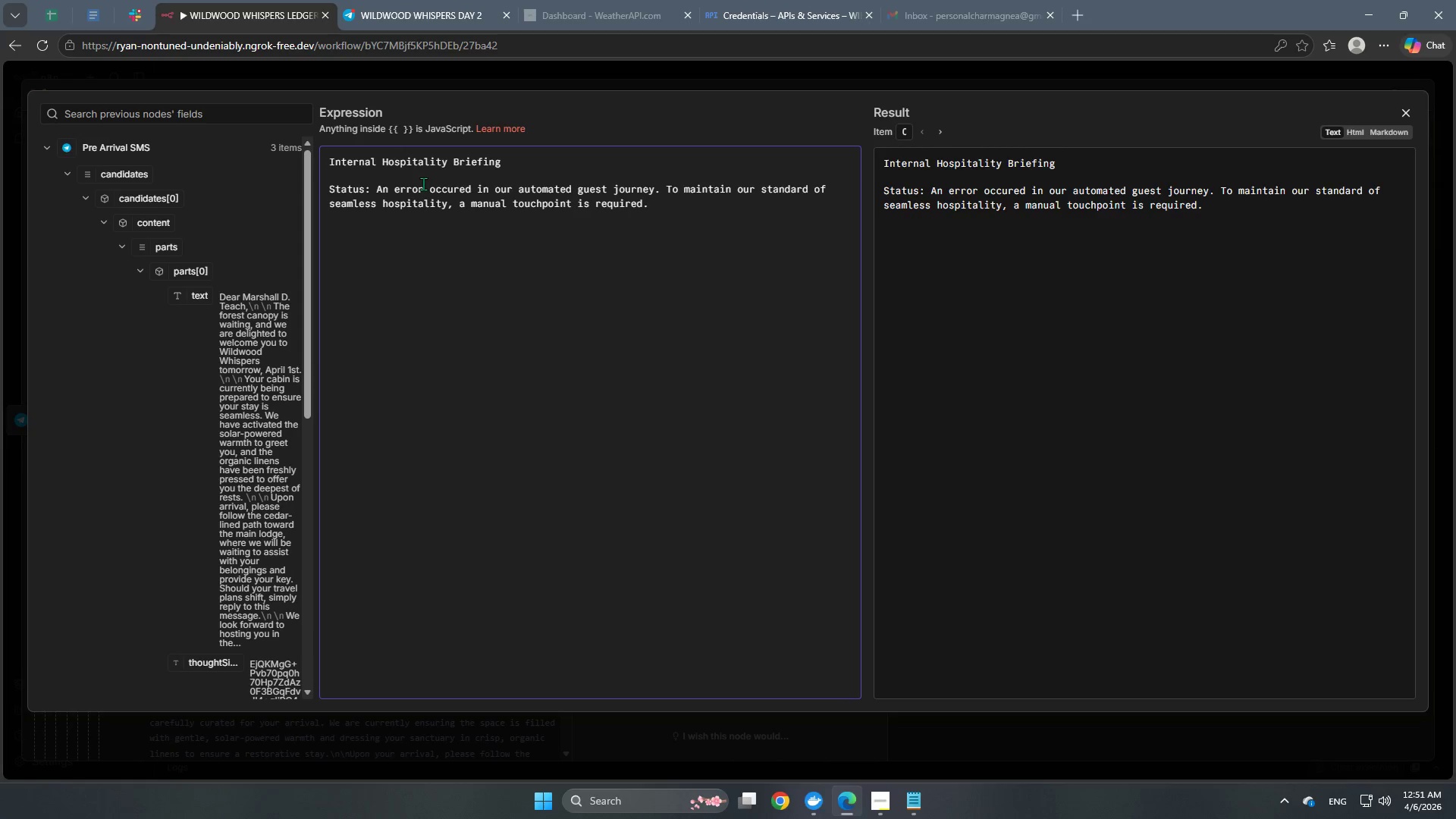 
key(Enter)
 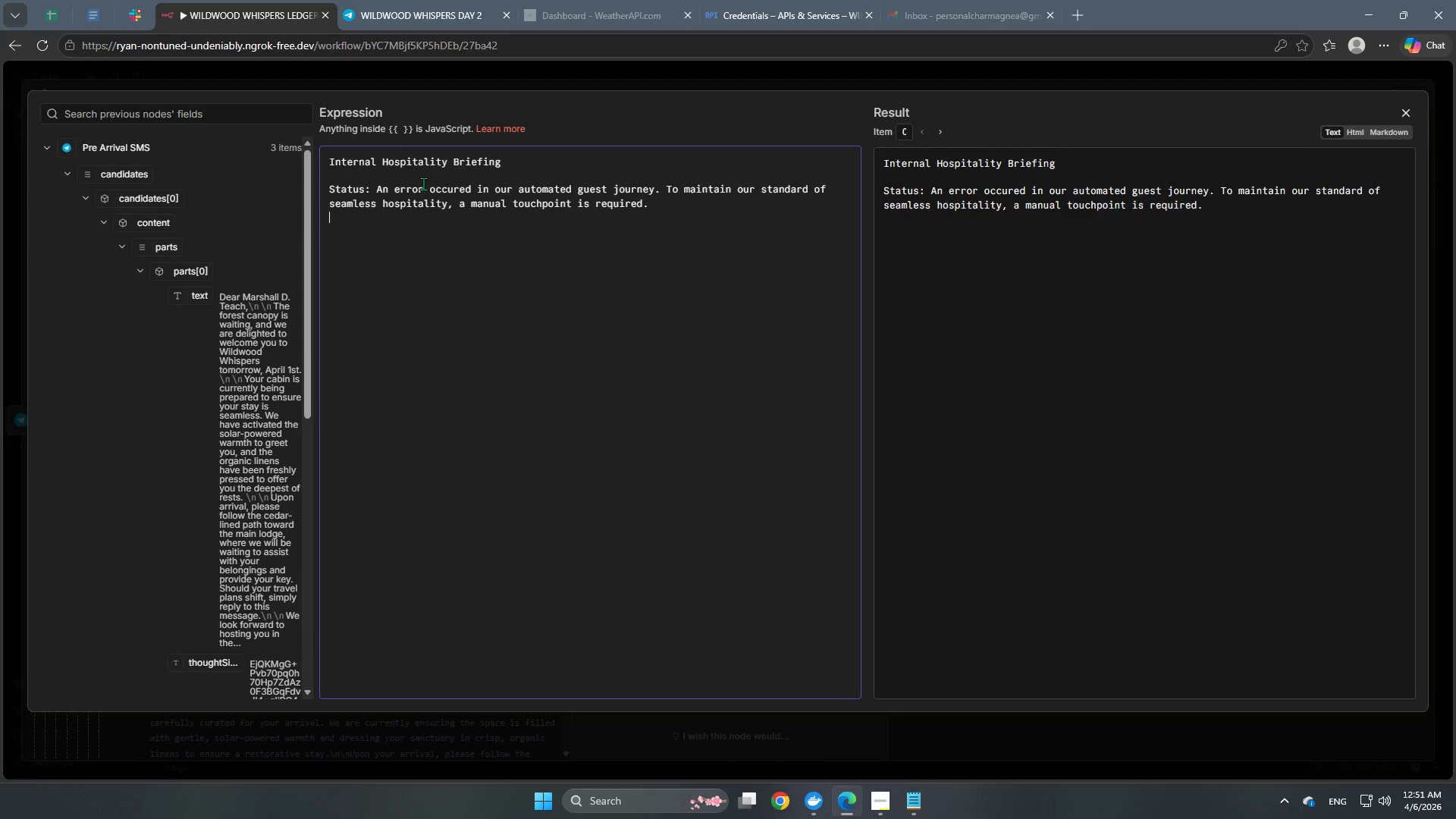 
key(Enter)
 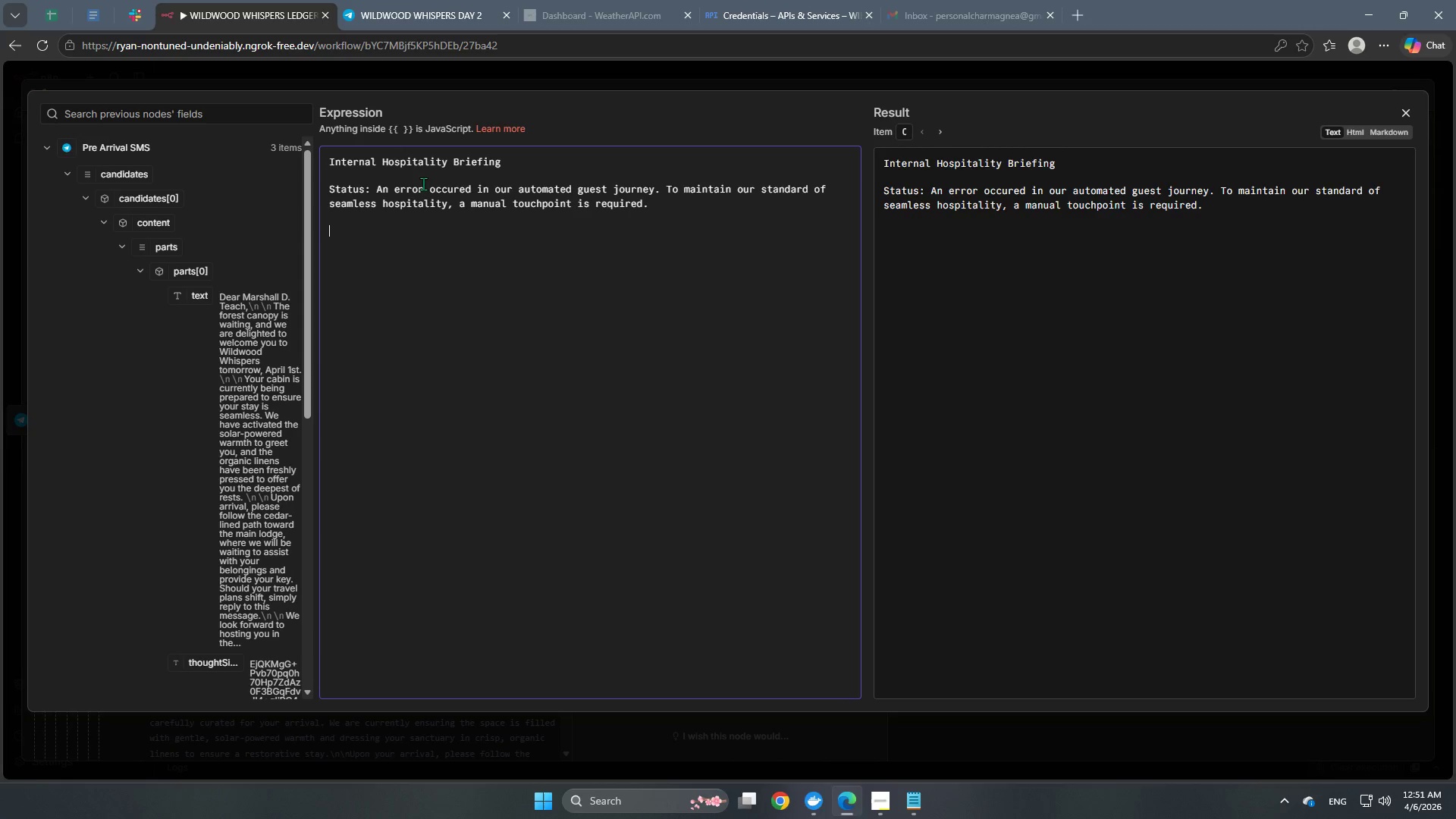 
type(Guest Profile: )
 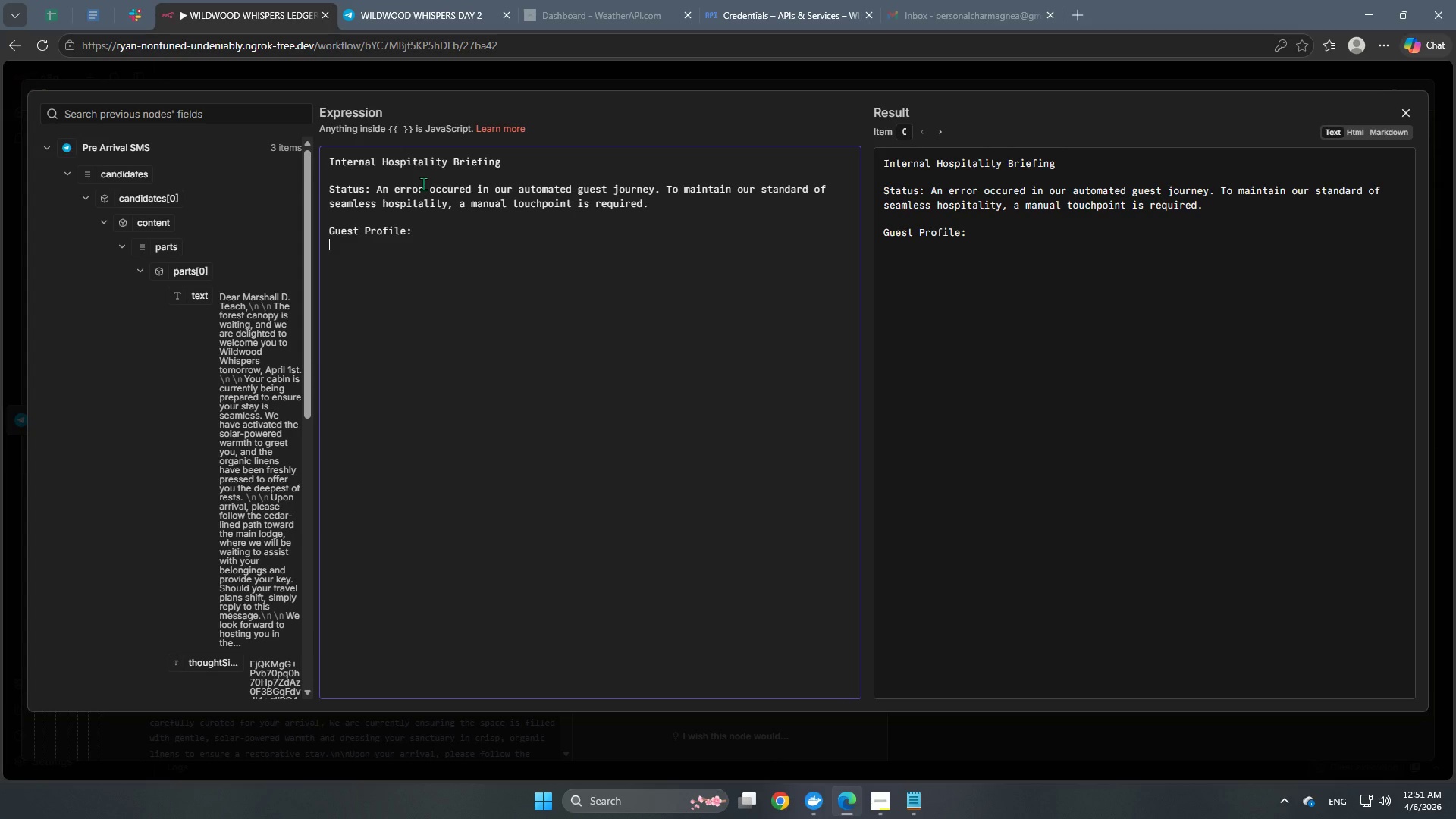 
 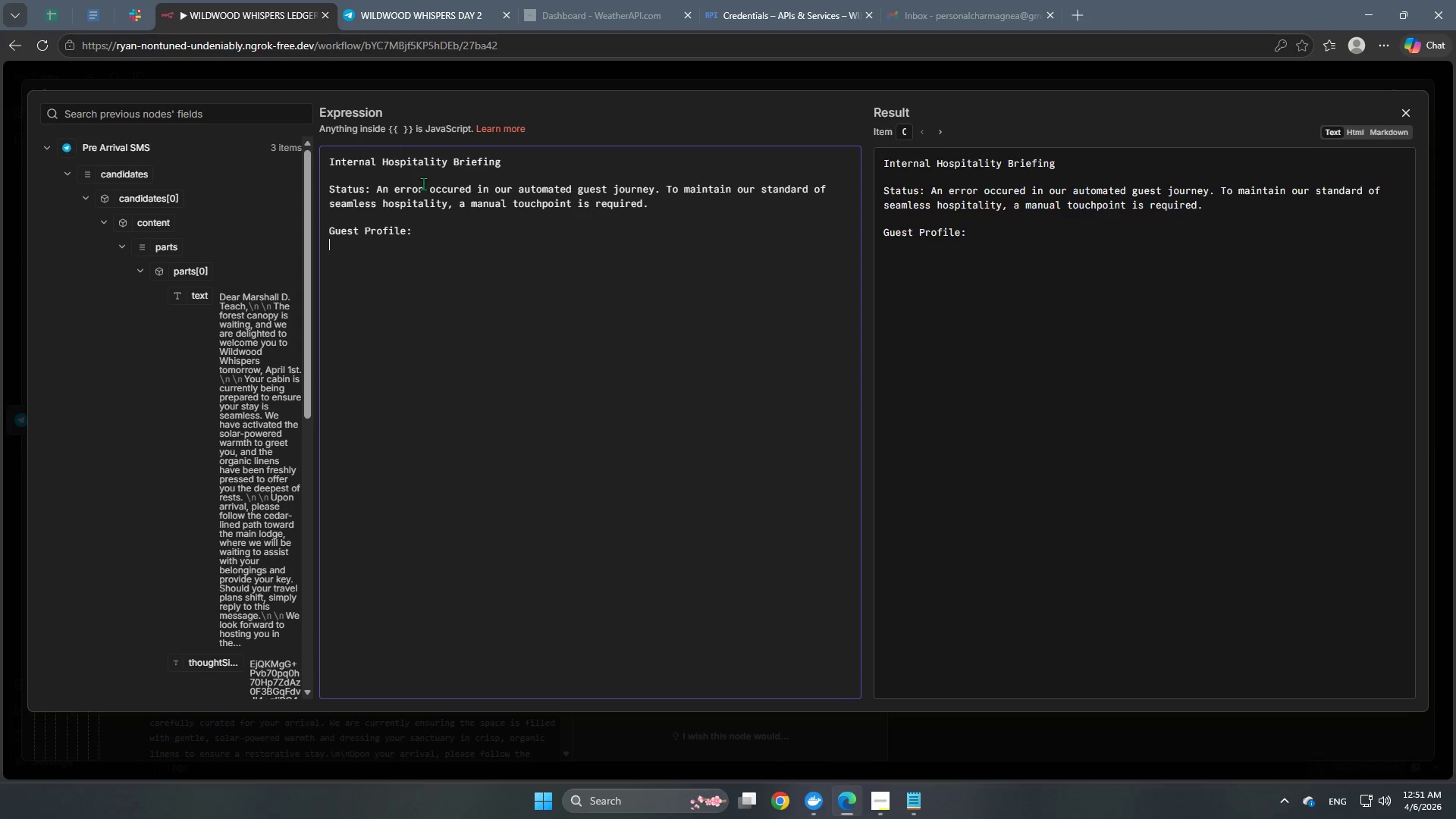 
key(Enter)
 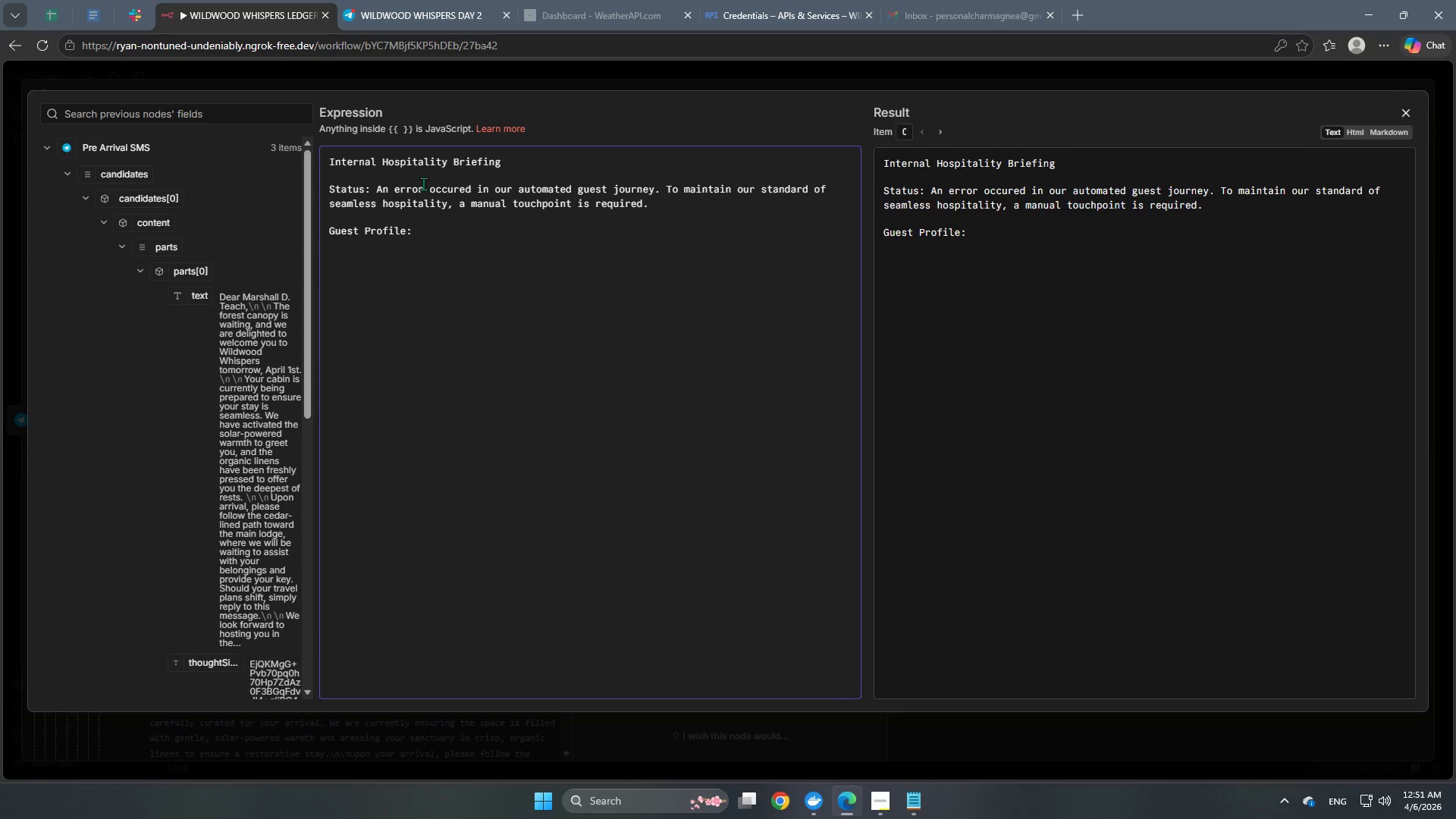 
key(Enter)
 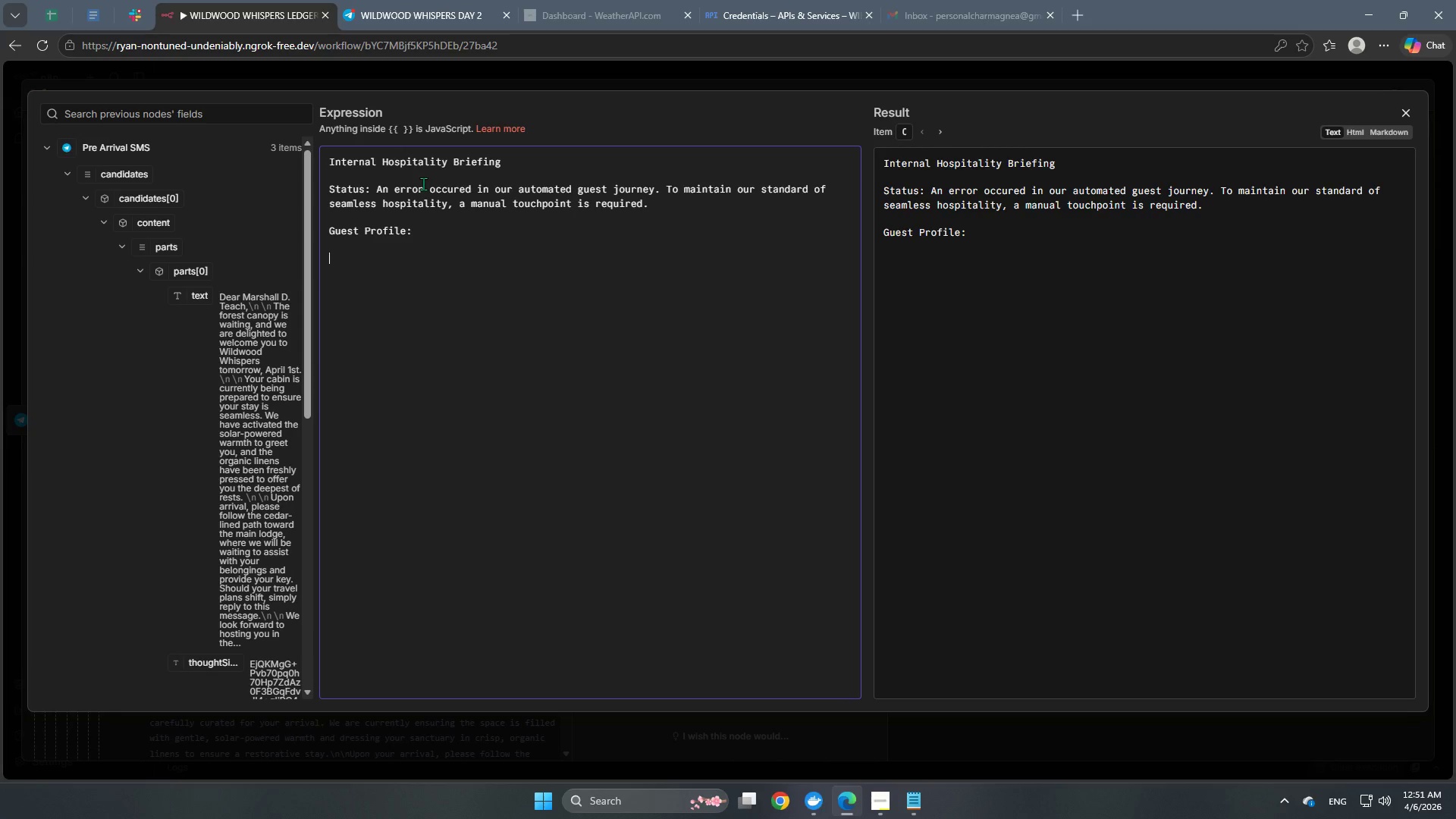 
type(Name: )
 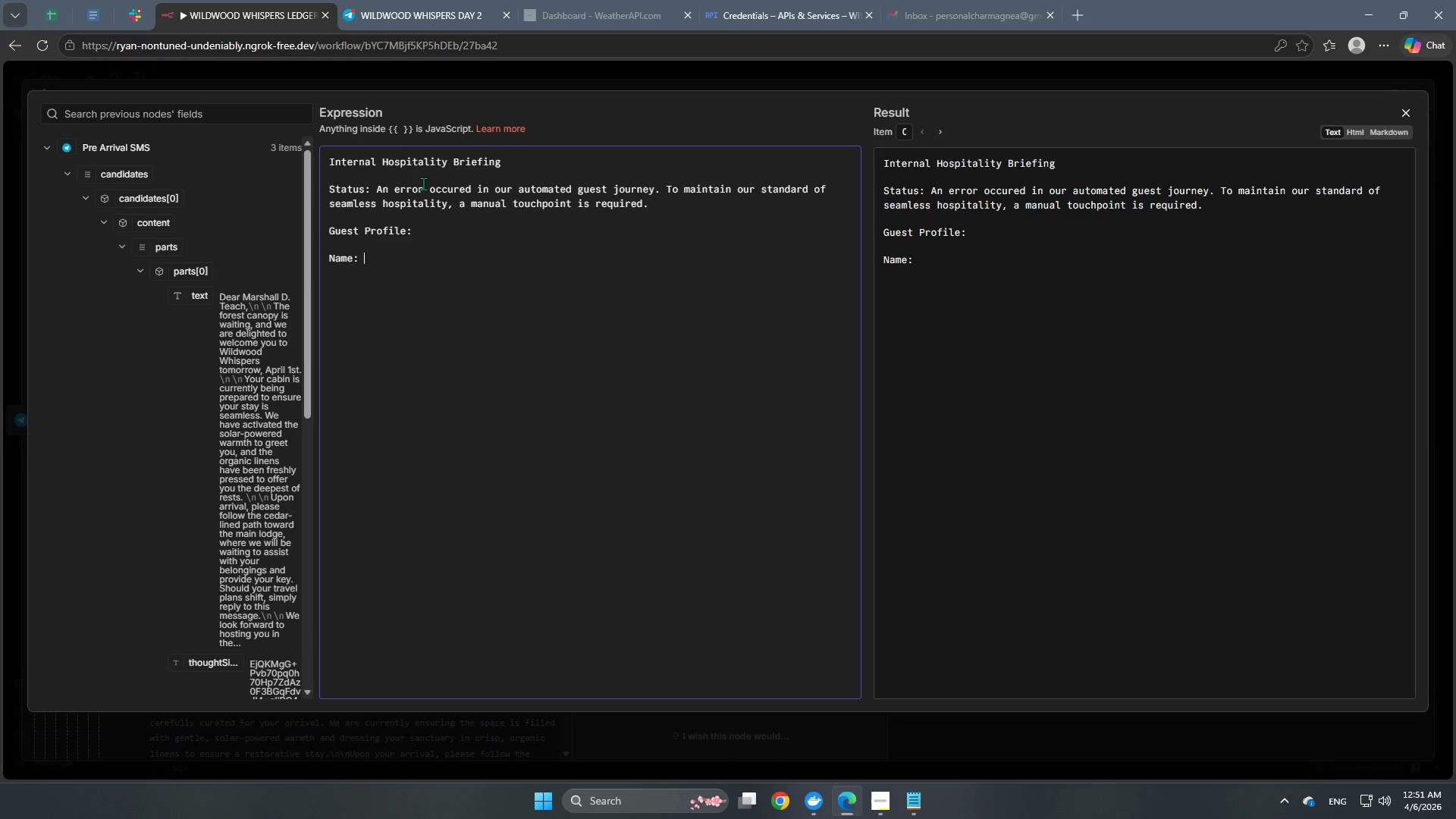 
key(Enter)
 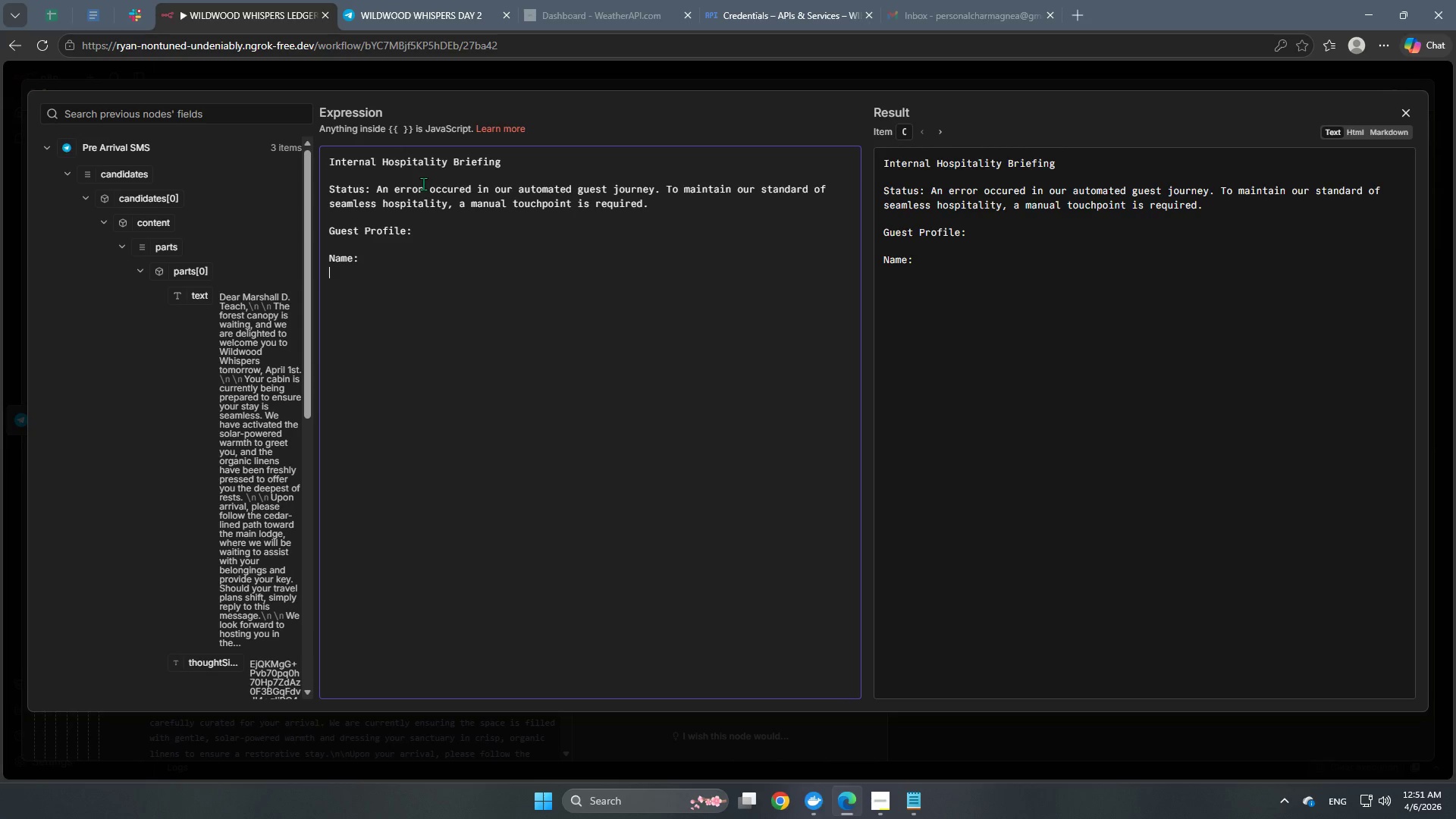 
type(Check-Out: )
 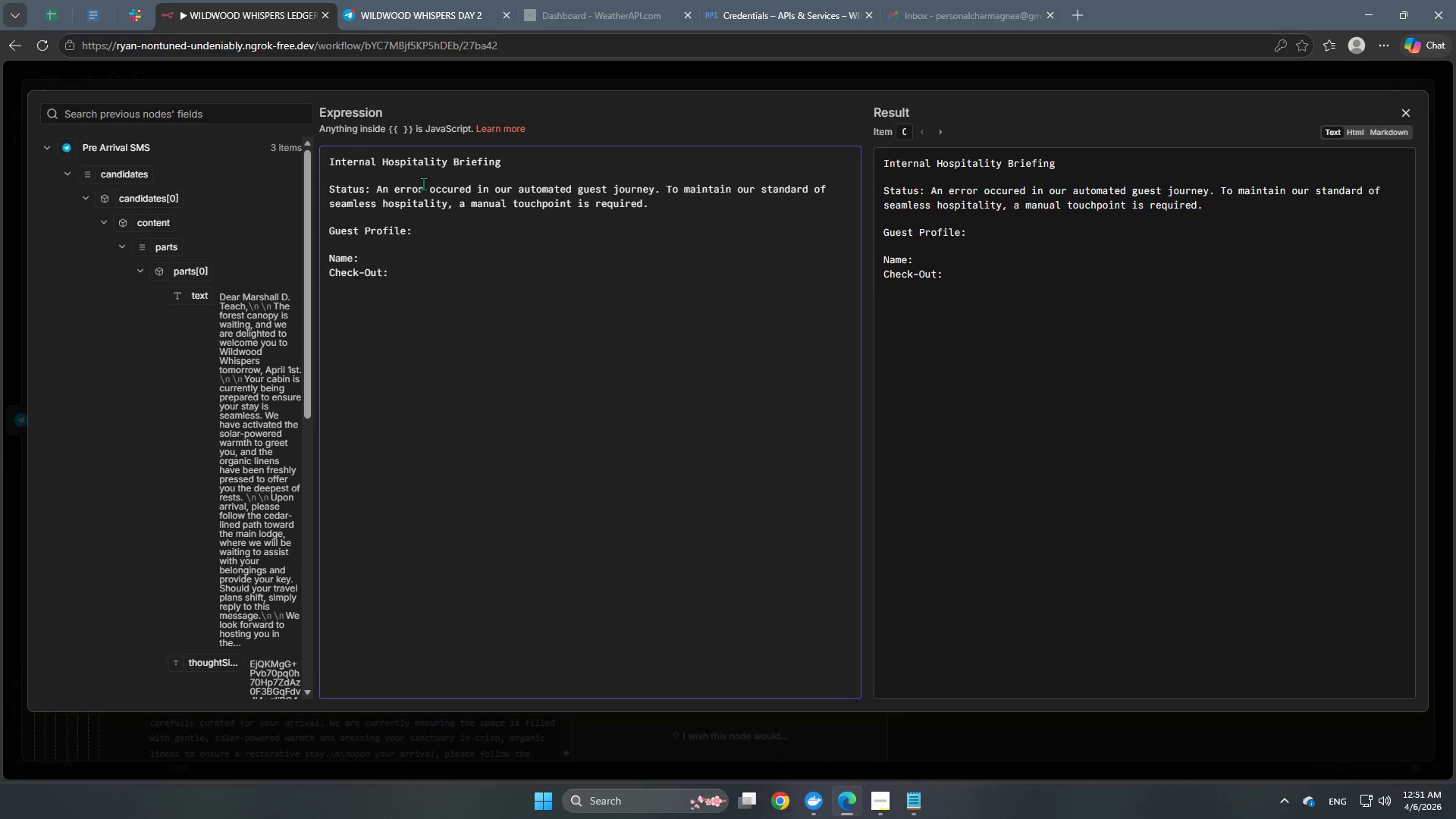 
key(Enter)
 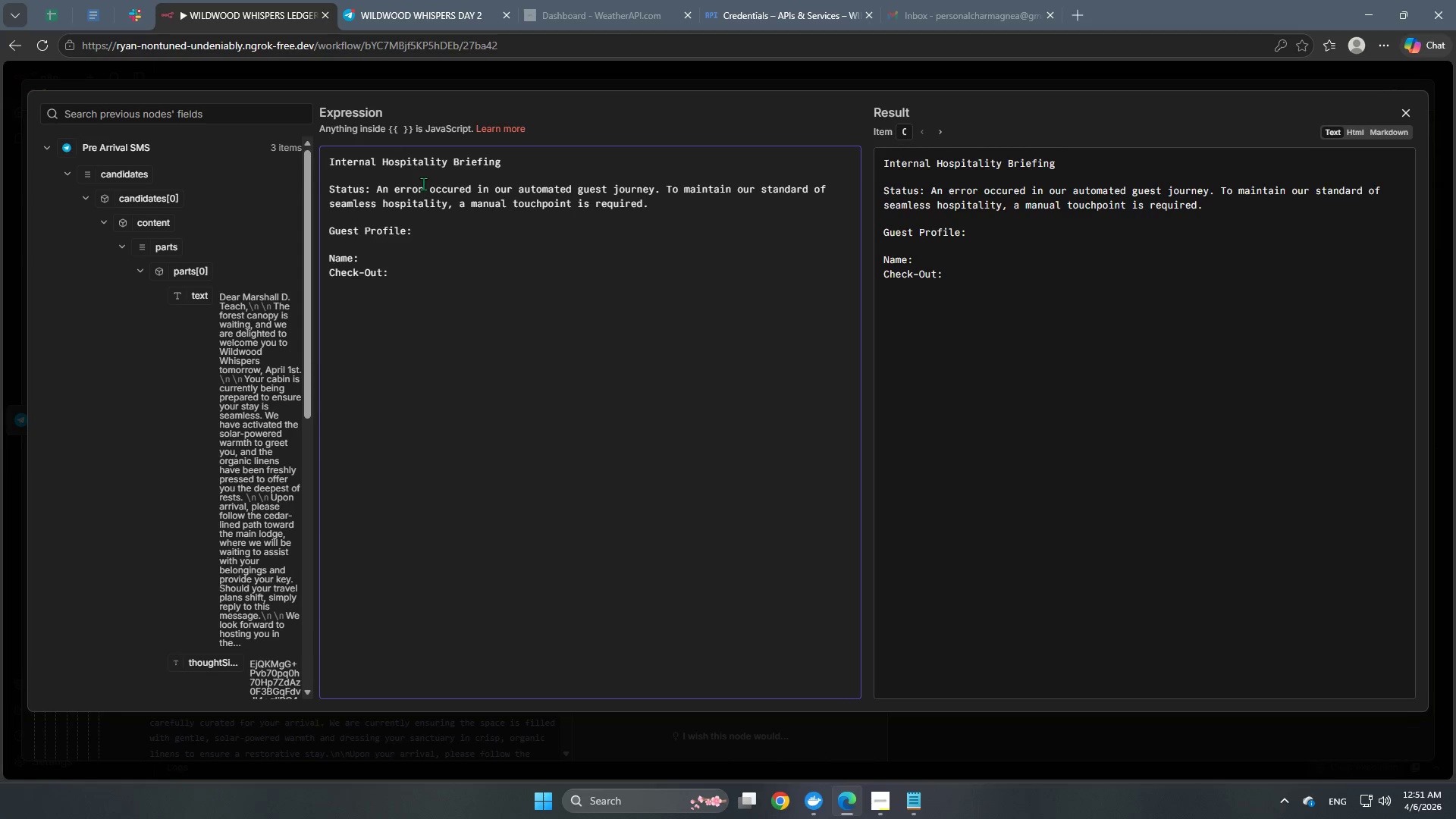 
wait(8.14)
 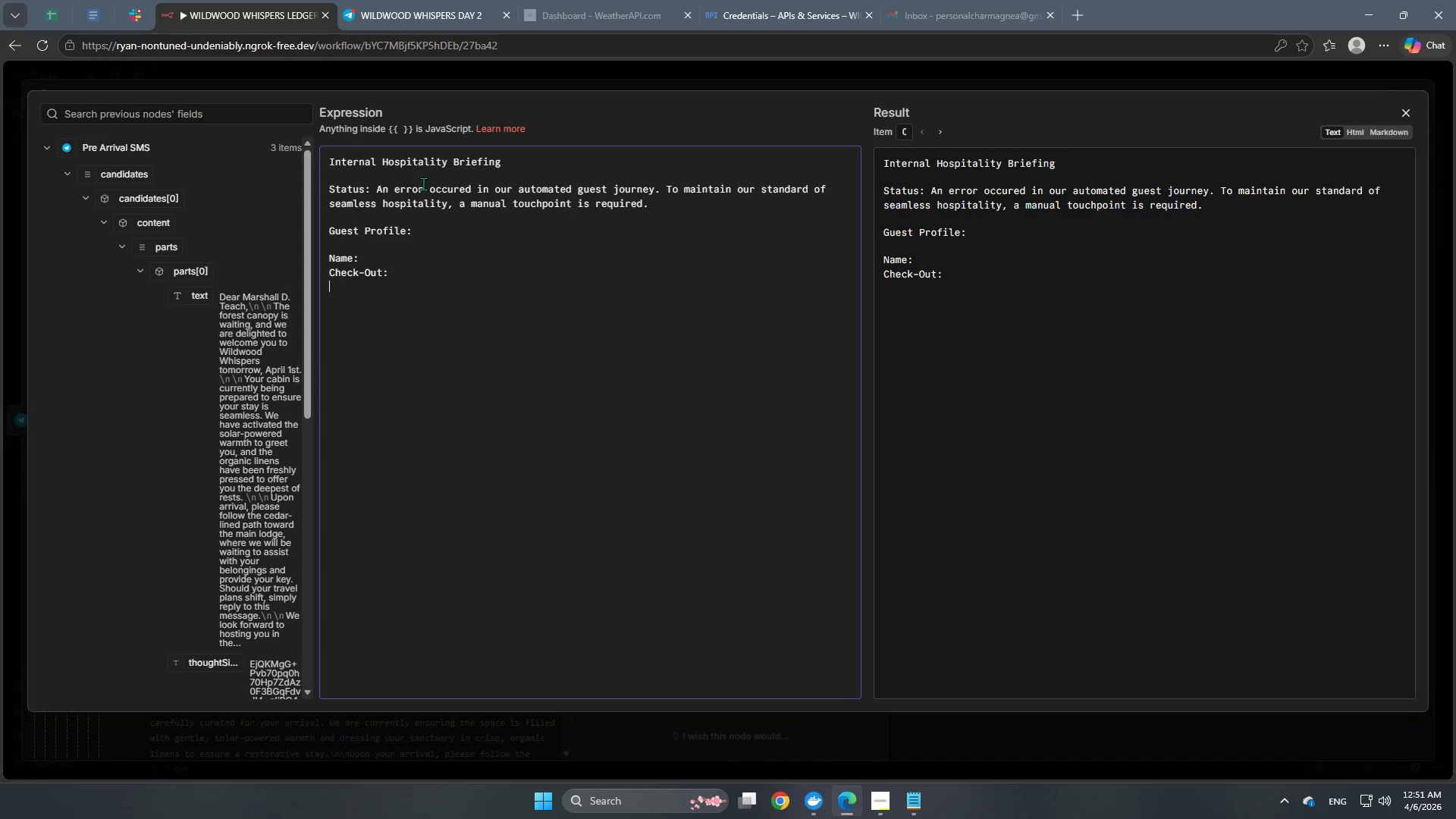 
type(Row_ID: )
 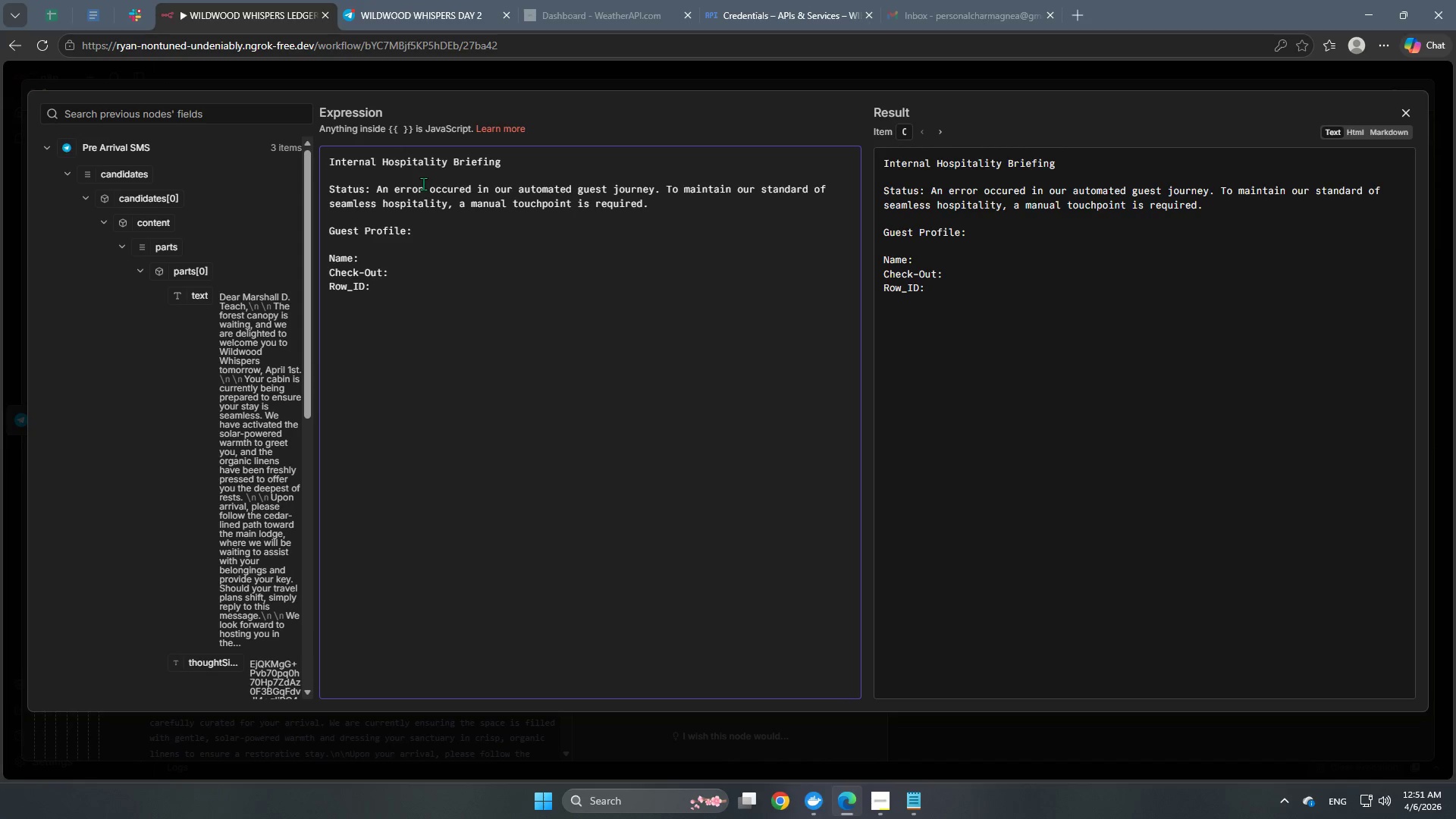 
left_click([87, 155])
 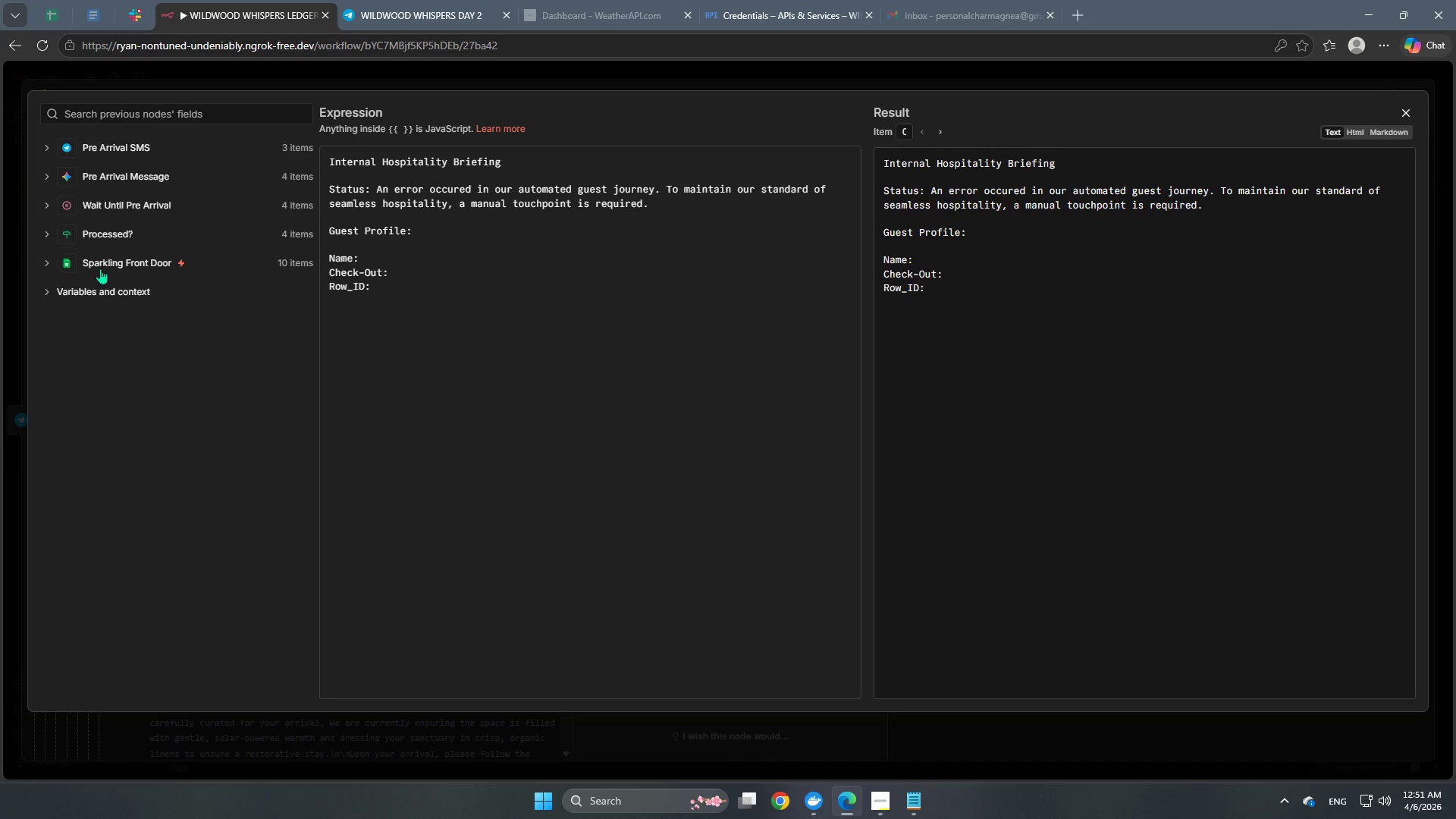 
left_click([111, 237])
 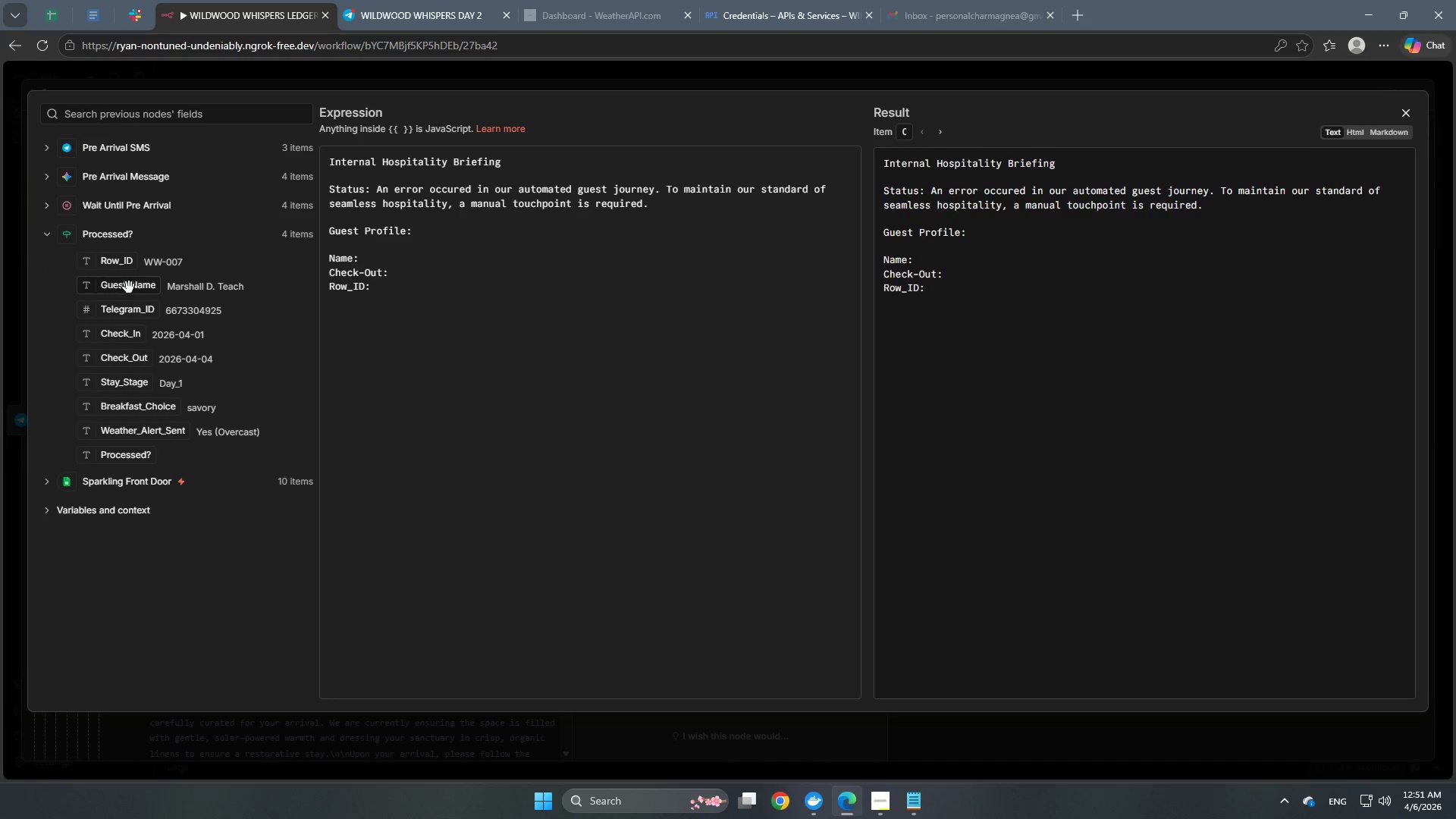 
left_click_drag(start_coordinate=[129, 287], to_coordinate=[429, 257])
 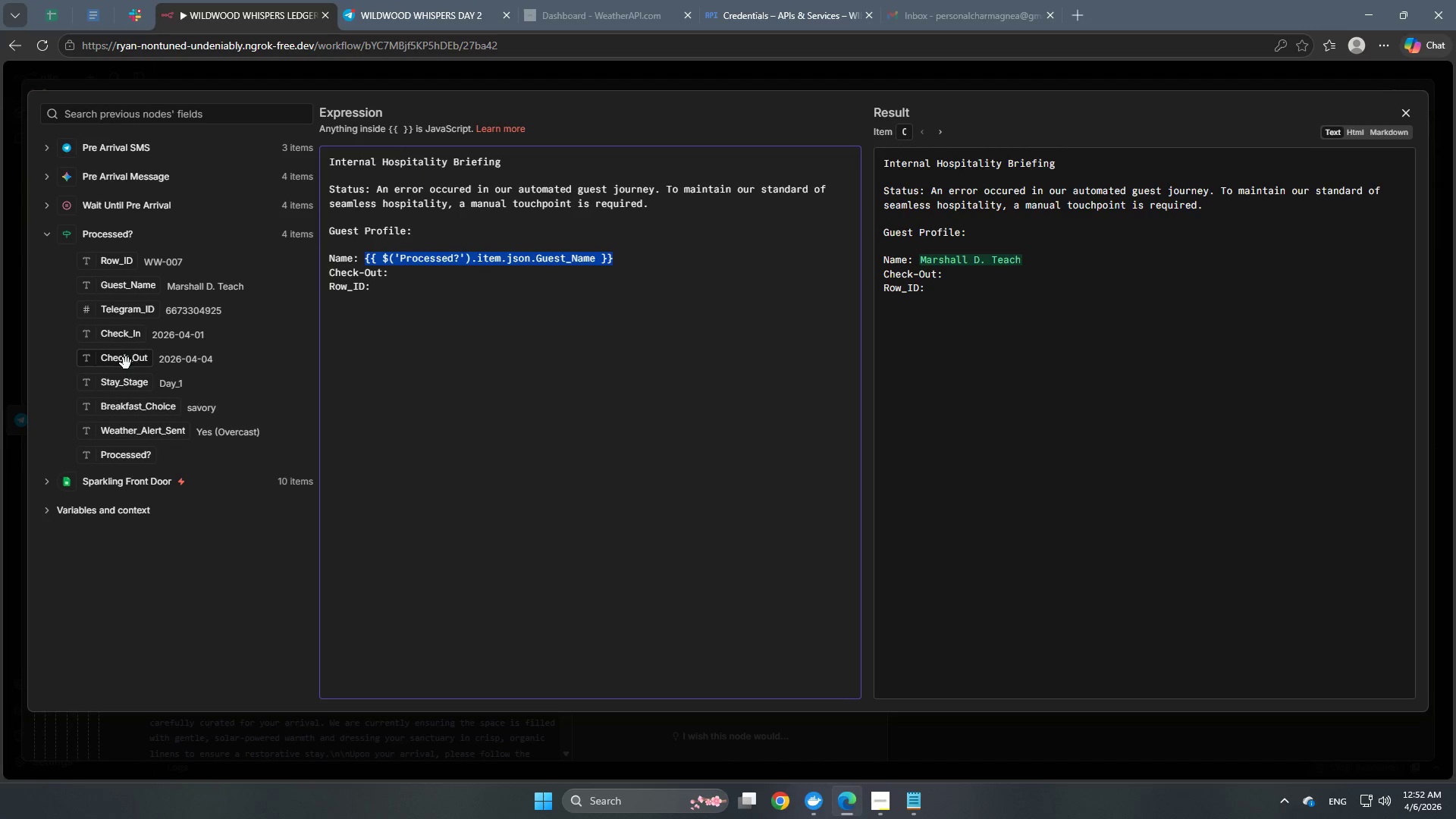 
left_click_drag(start_coordinate=[126, 365], to_coordinate=[441, 272])
 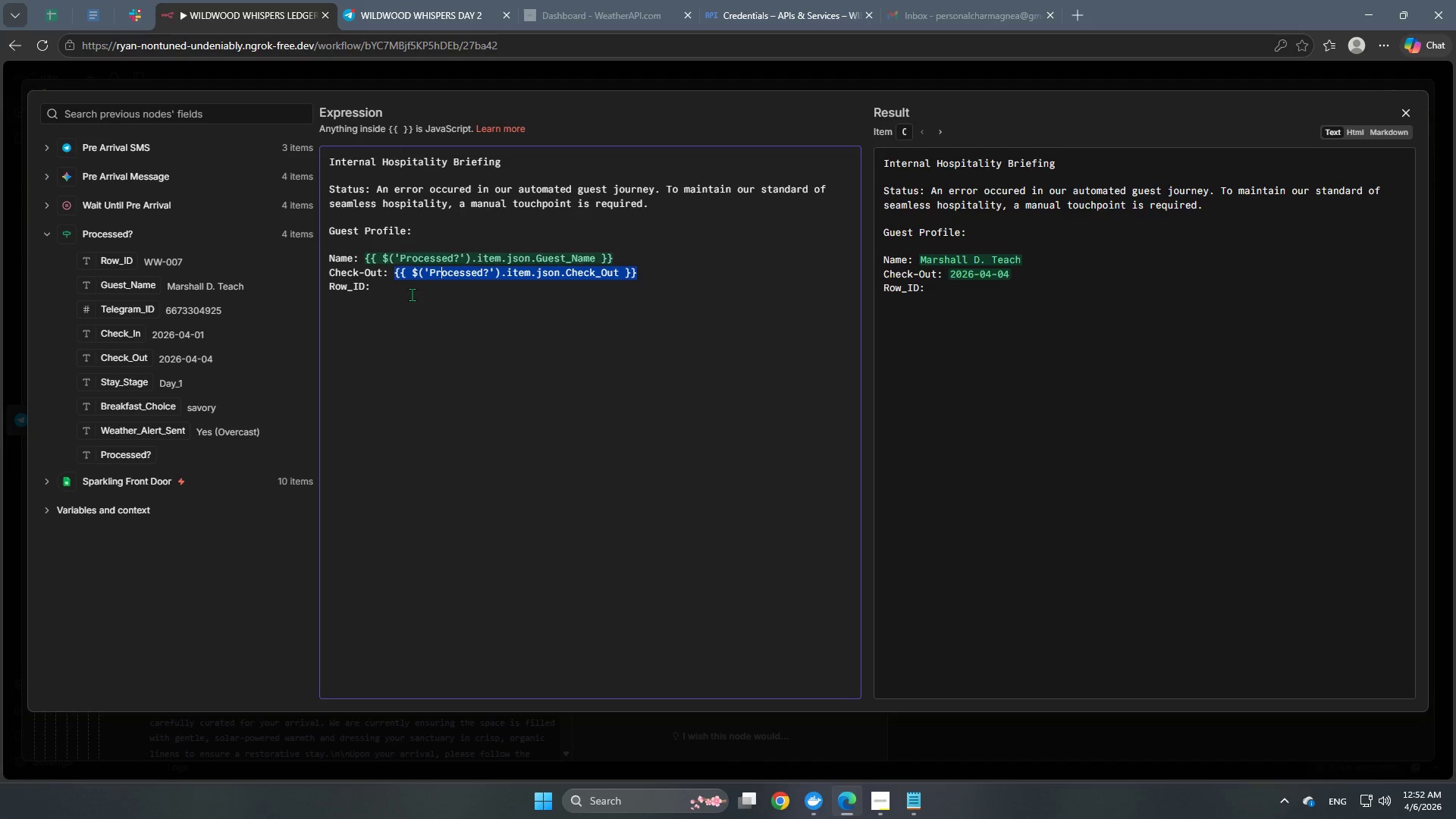 
left_click([412, 294])
 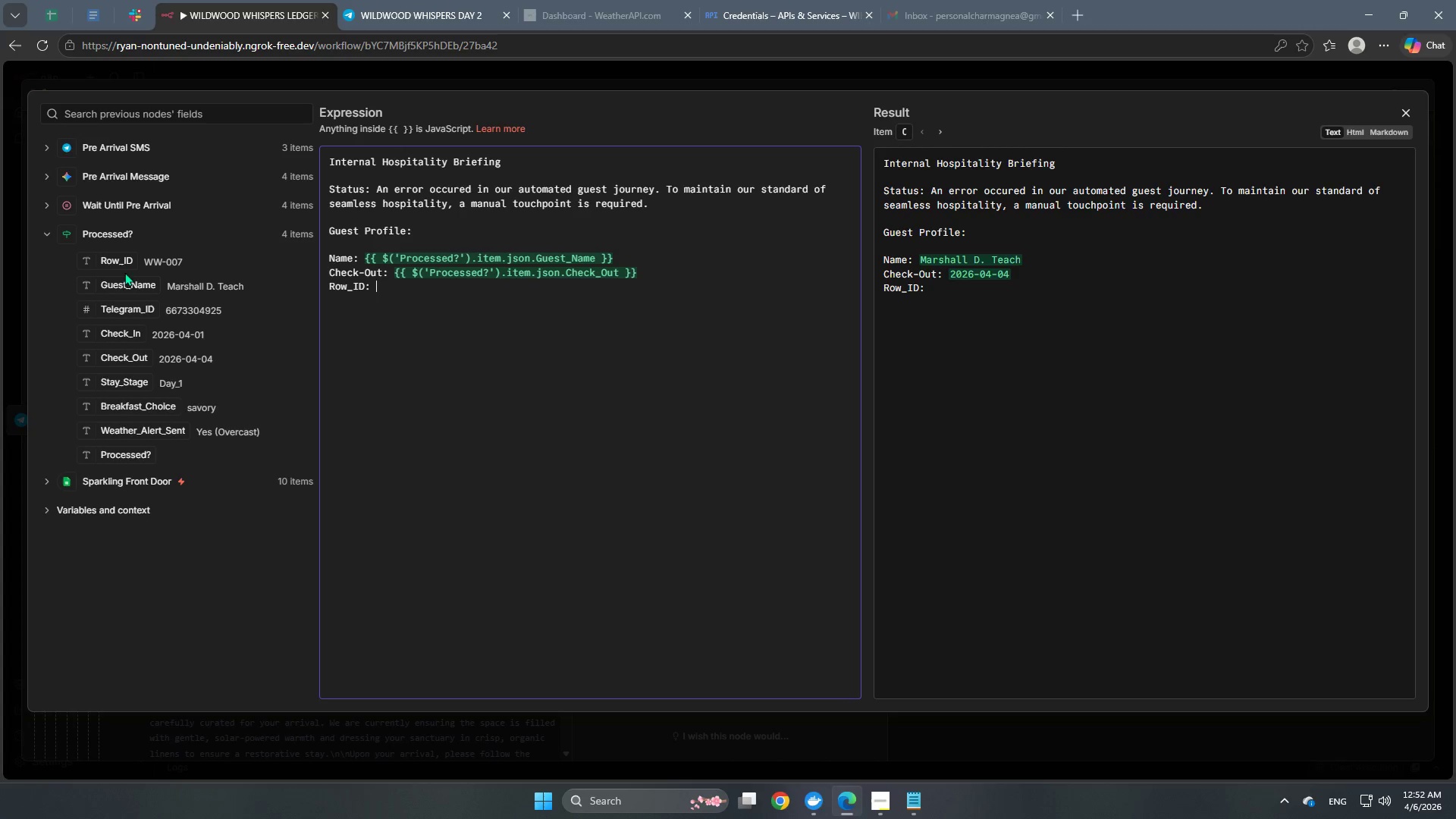 
left_click_drag(start_coordinate=[116, 262], to_coordinate=[424, 293])
 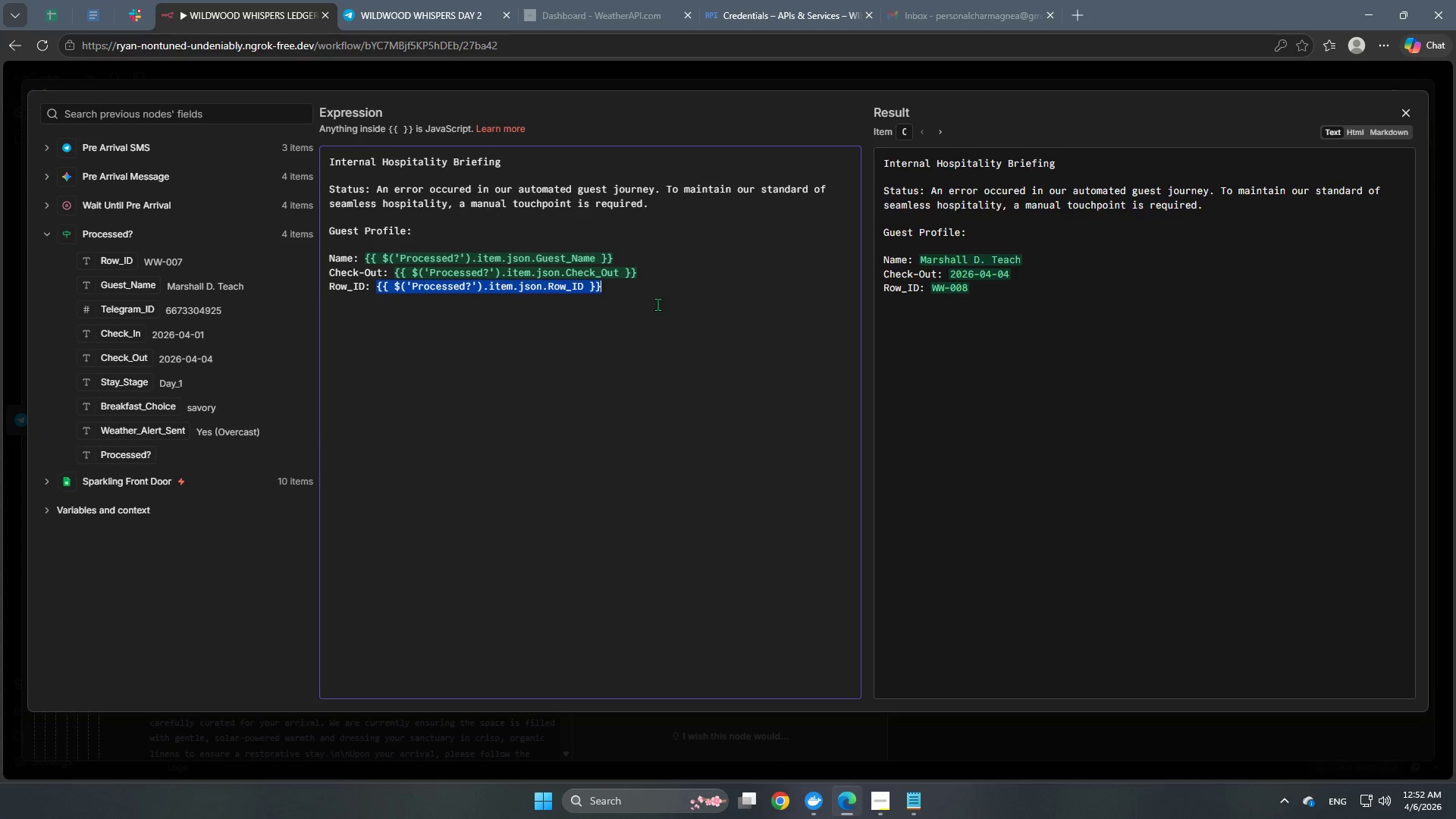 
left_click([661, 296])
 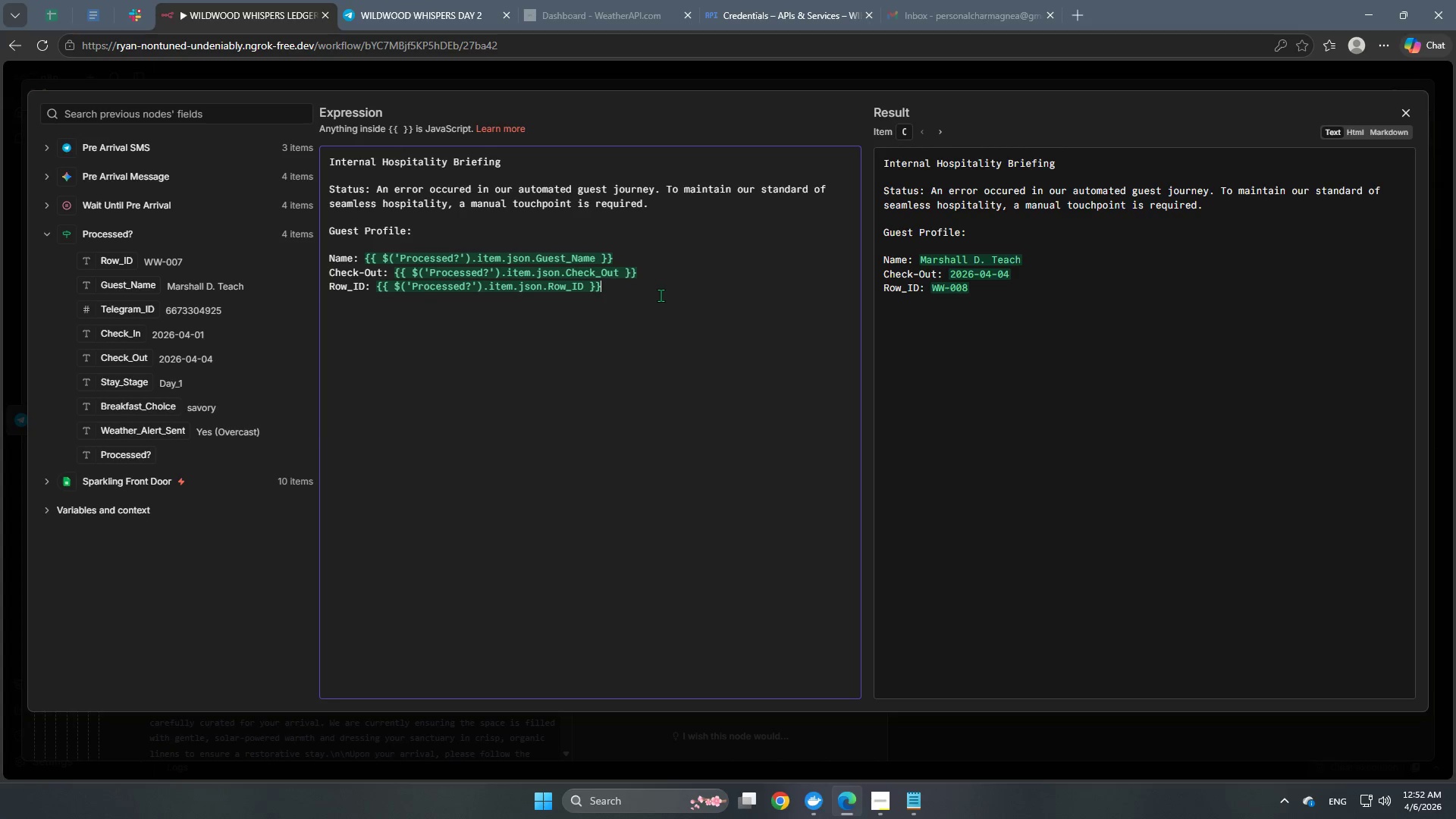 
key(Enter)
 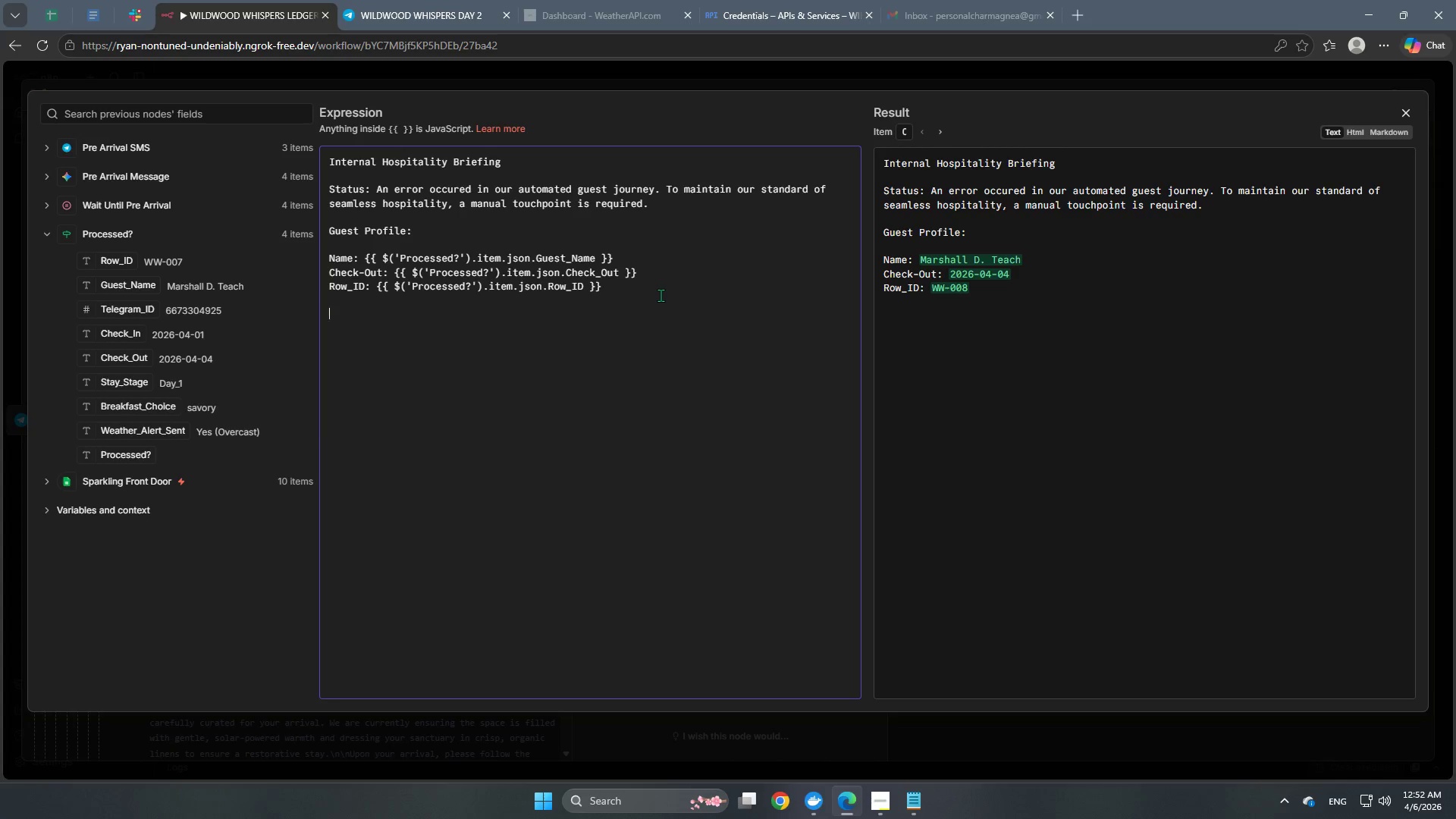 
key(Enter)
 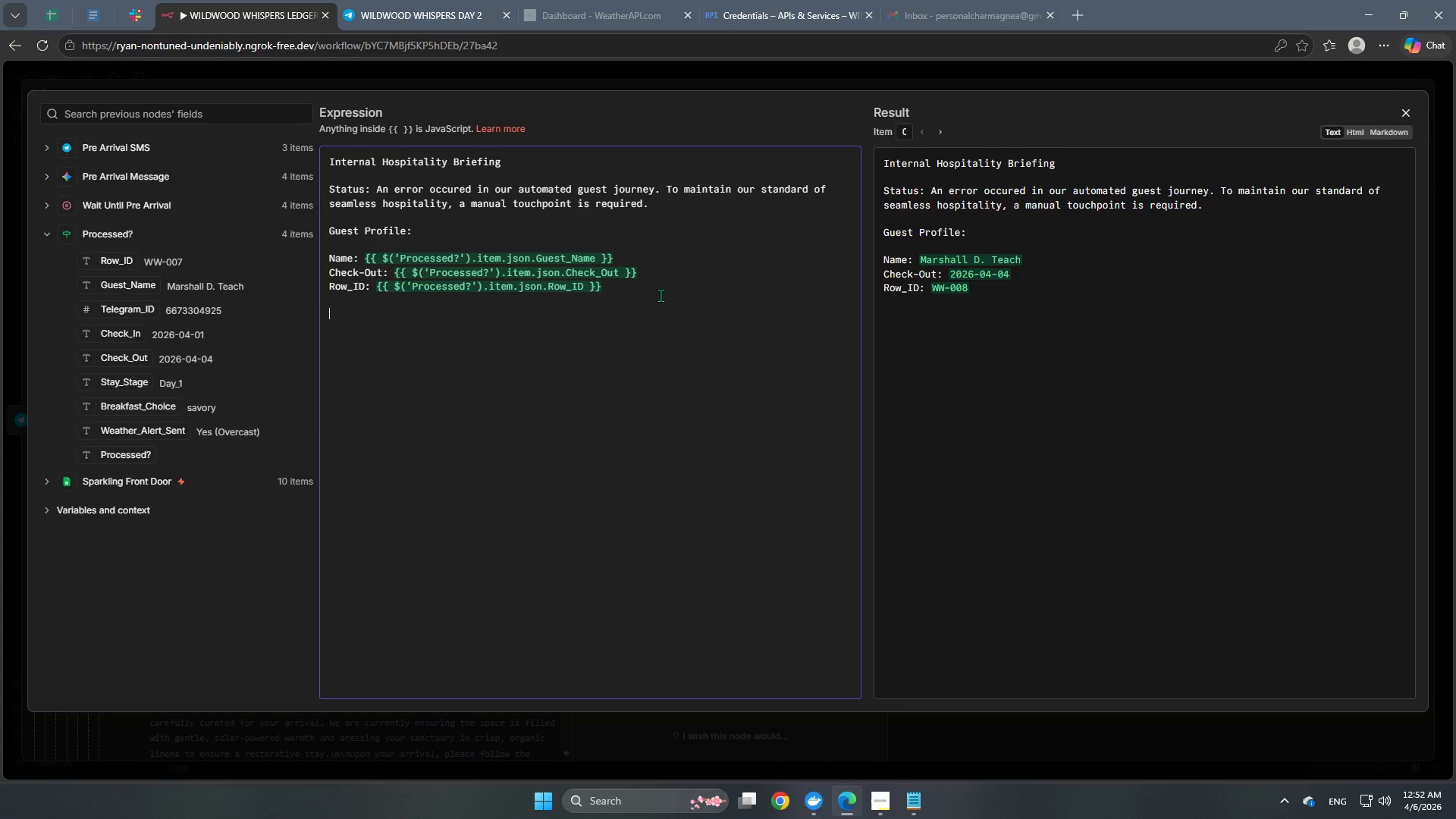 
type(Thwe )
key(Backspace)
key(Backspace)
type(e)
key(Backspace)
key(Backspace)
type(e system encountr)
key(Backspace)
type(ered a ripple at the )
 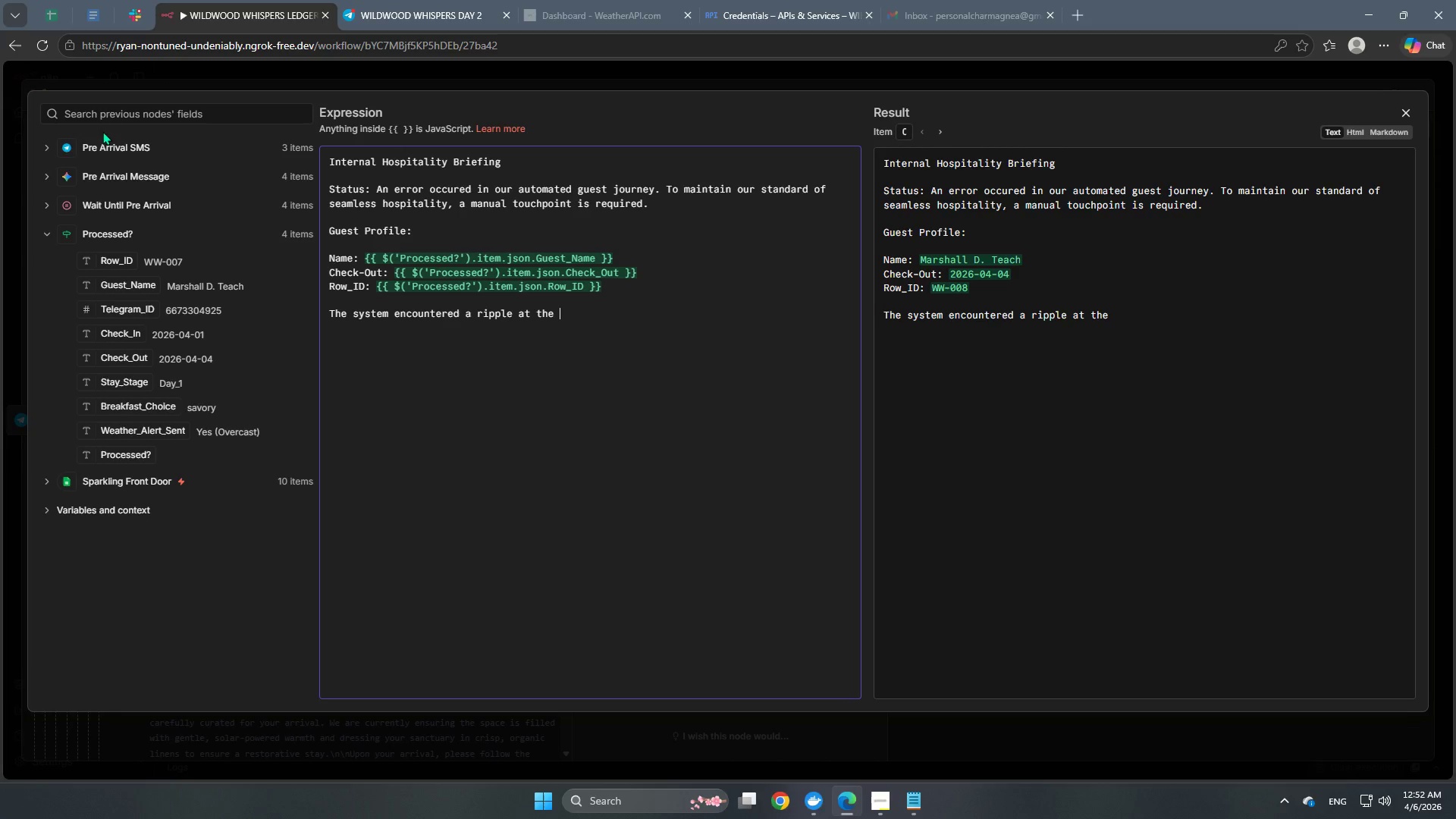 
left_click([105, 149])
 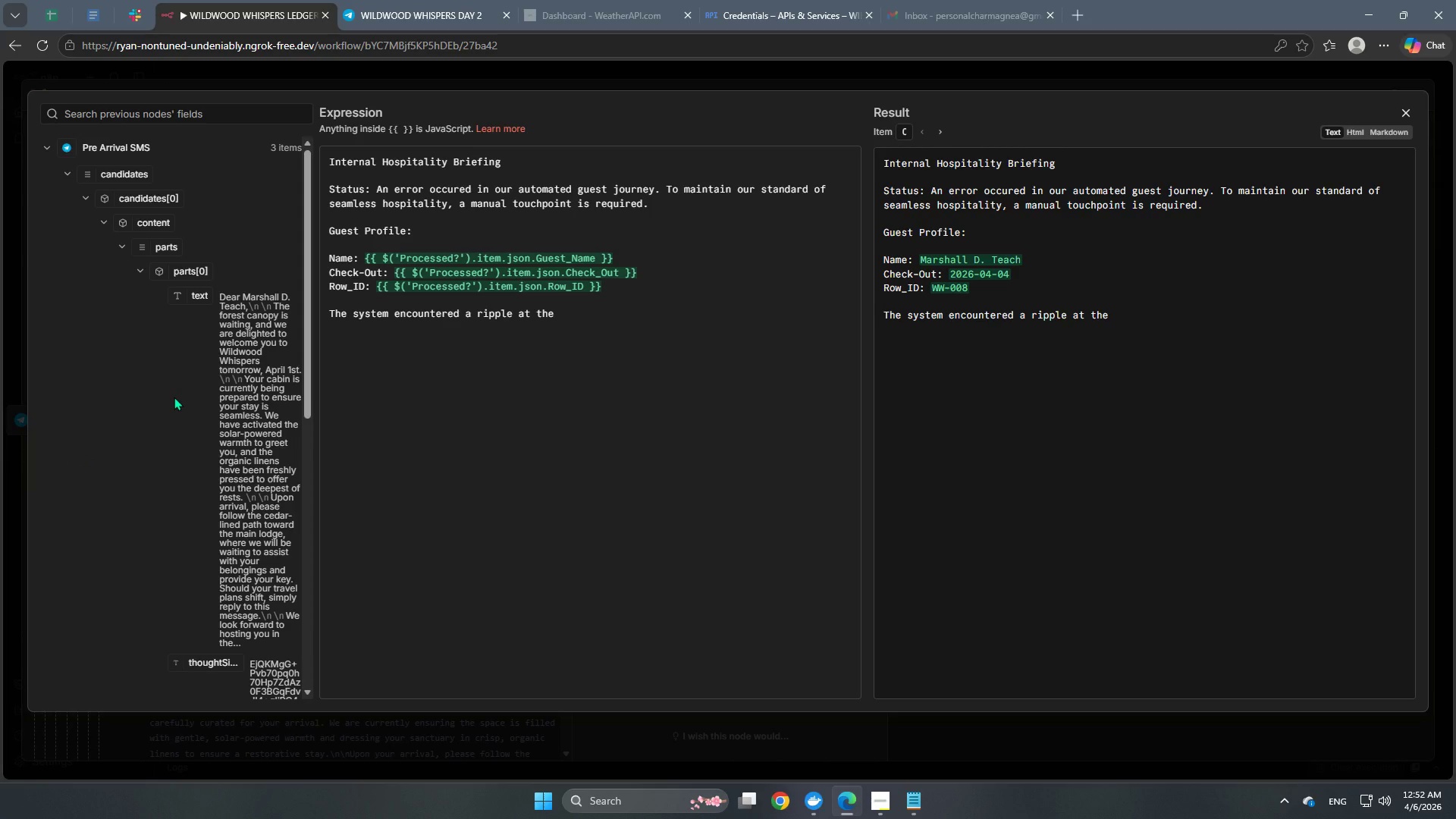 
scroll: coordinate [174, 397], scroll_direction: down, amount: 6.0
 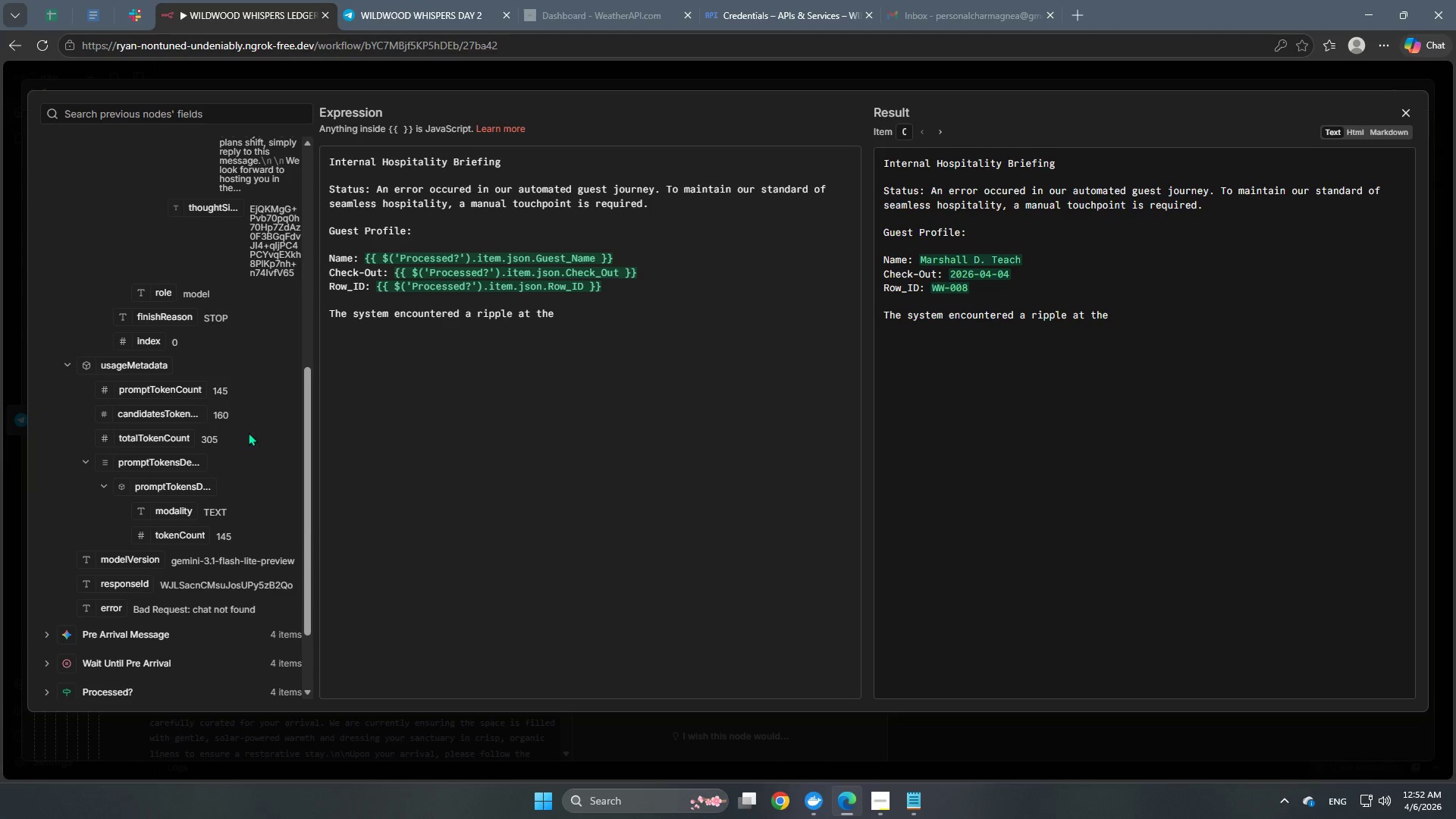 
left_click_drag(start_coordinate=[106, 534], to_coordinate=[595, 322])
 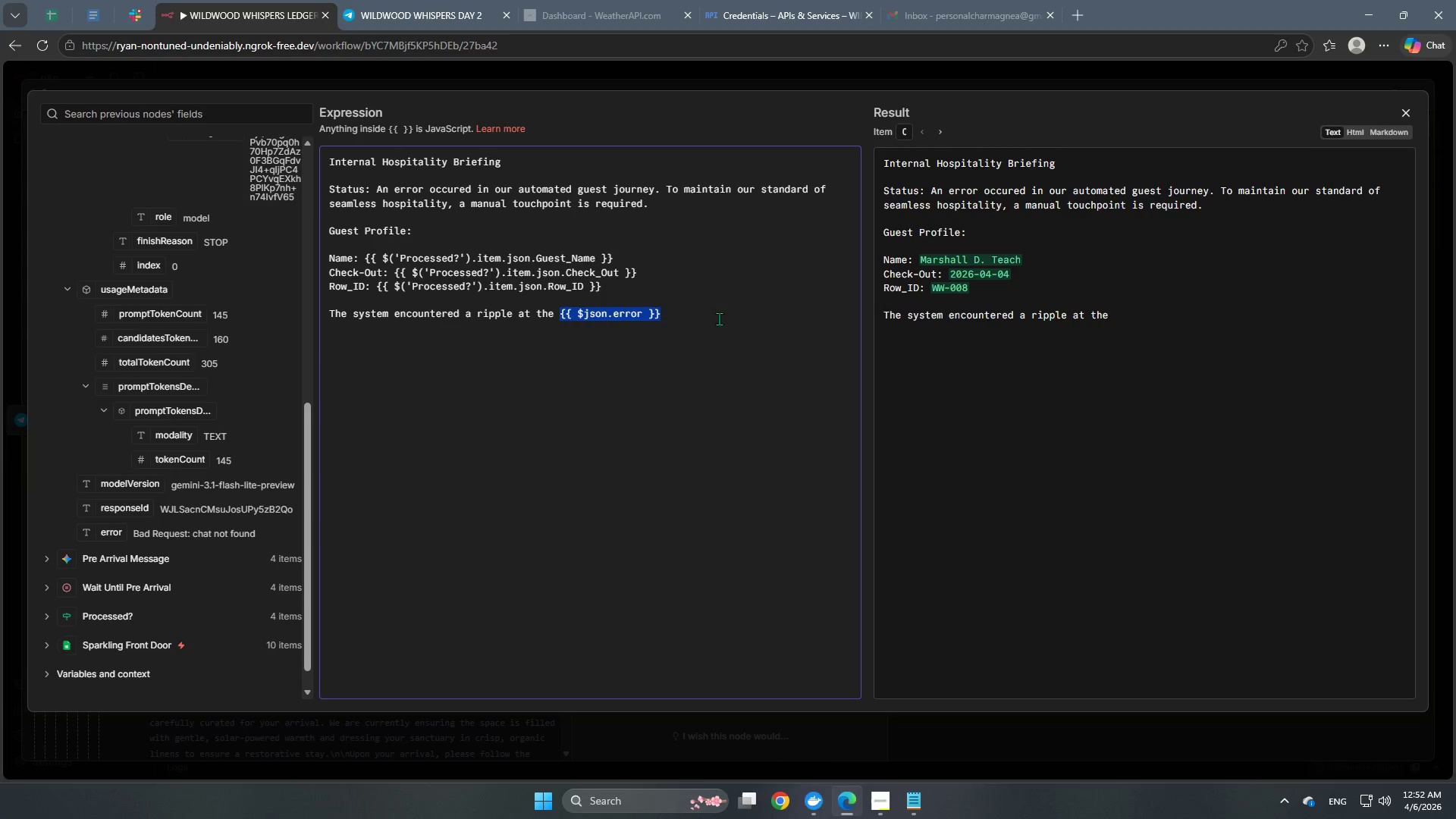 
left_click([722, 317])
 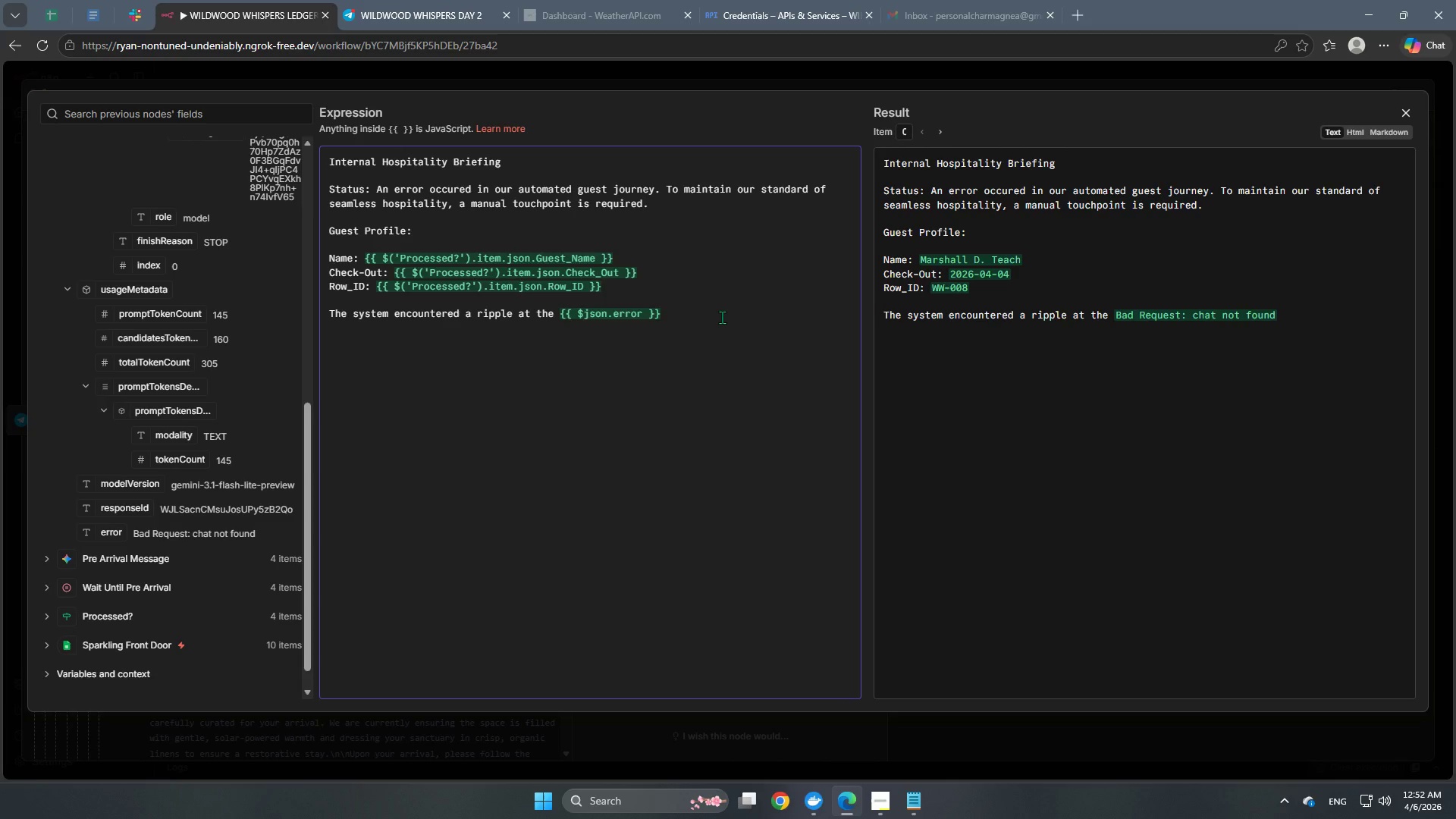 
scroll: coordinate [243, 457], scroll_direction: down, amount: 1.0
 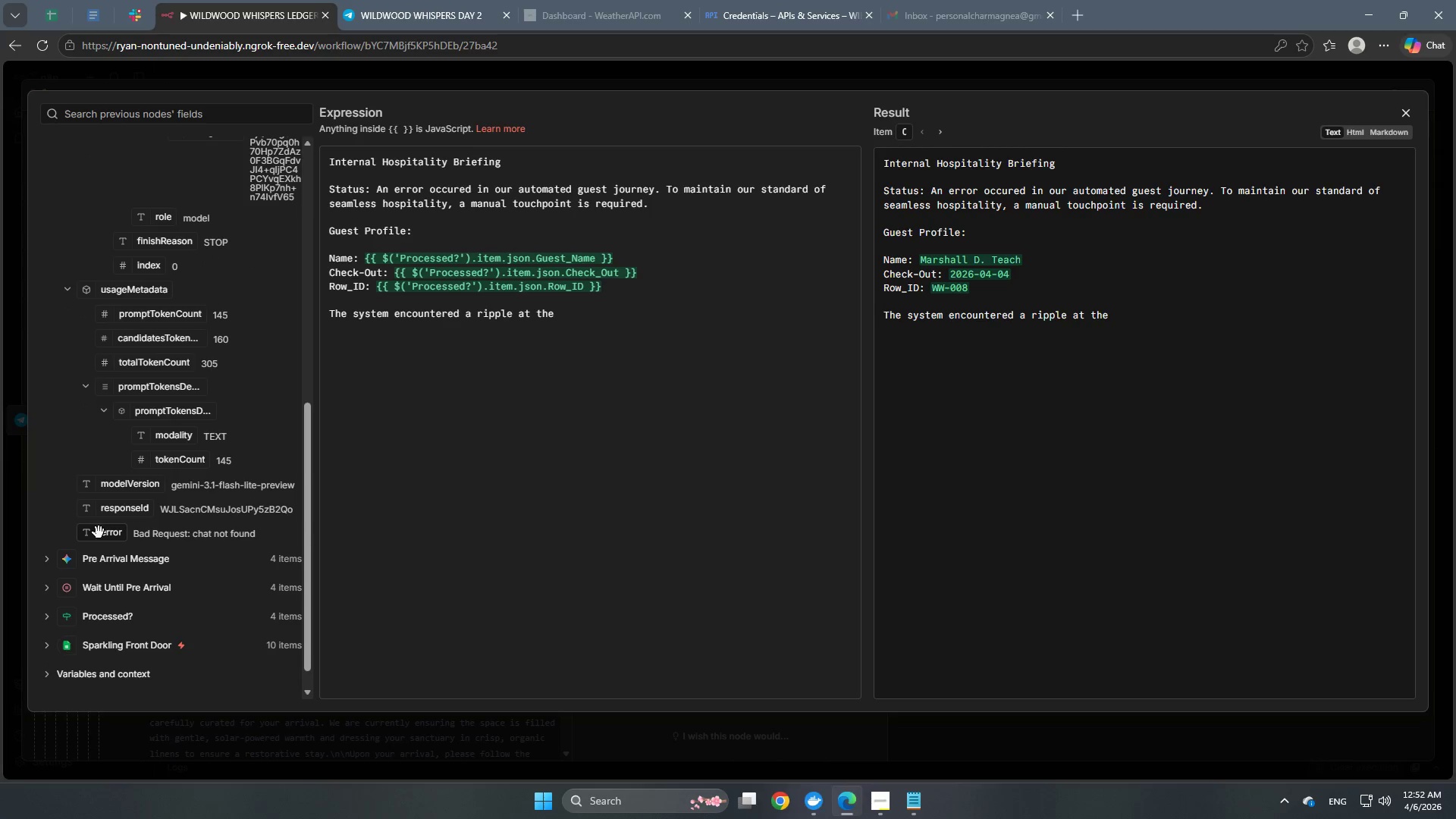 
type( stage. )
 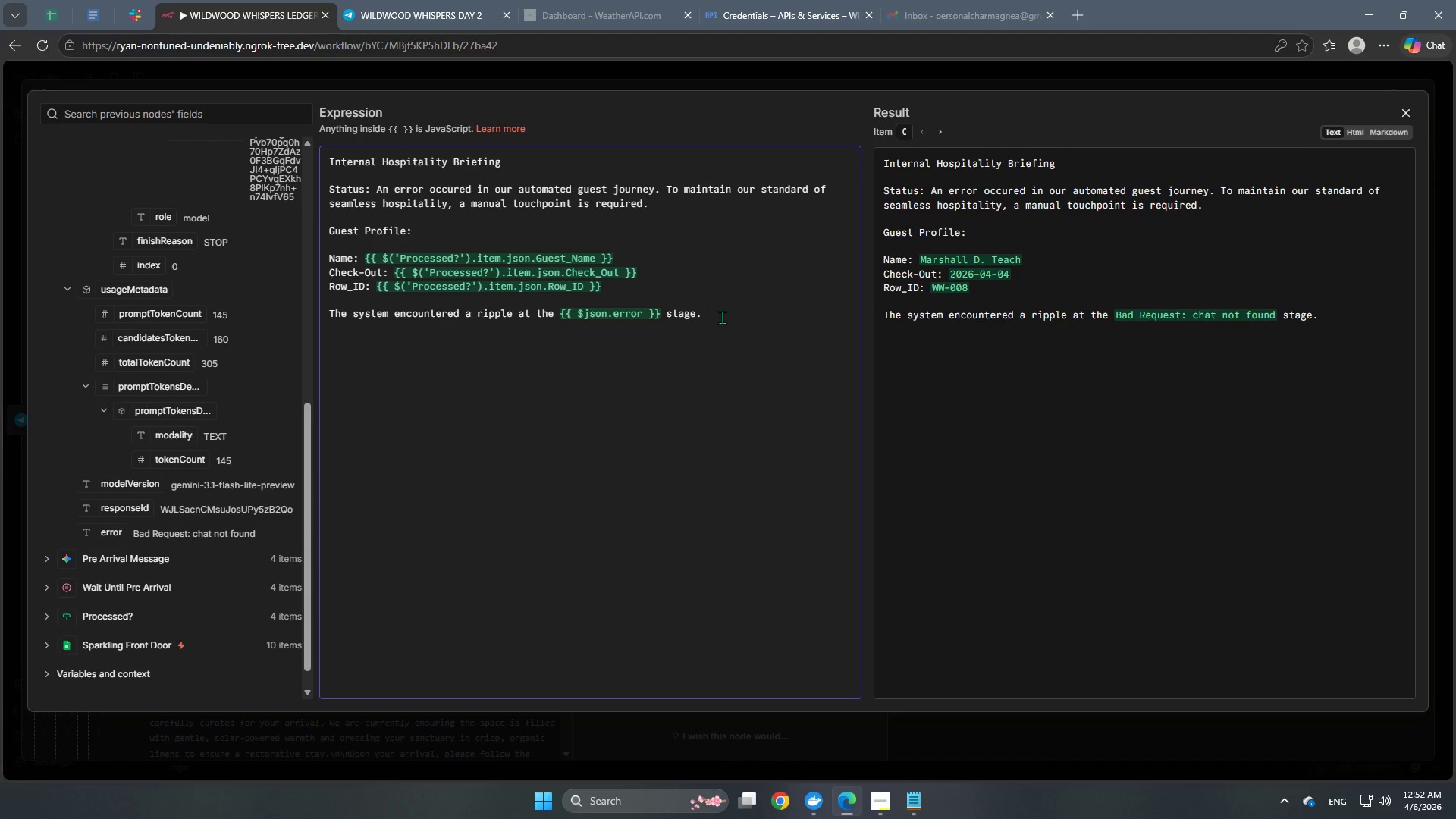 
wait(10.39)
 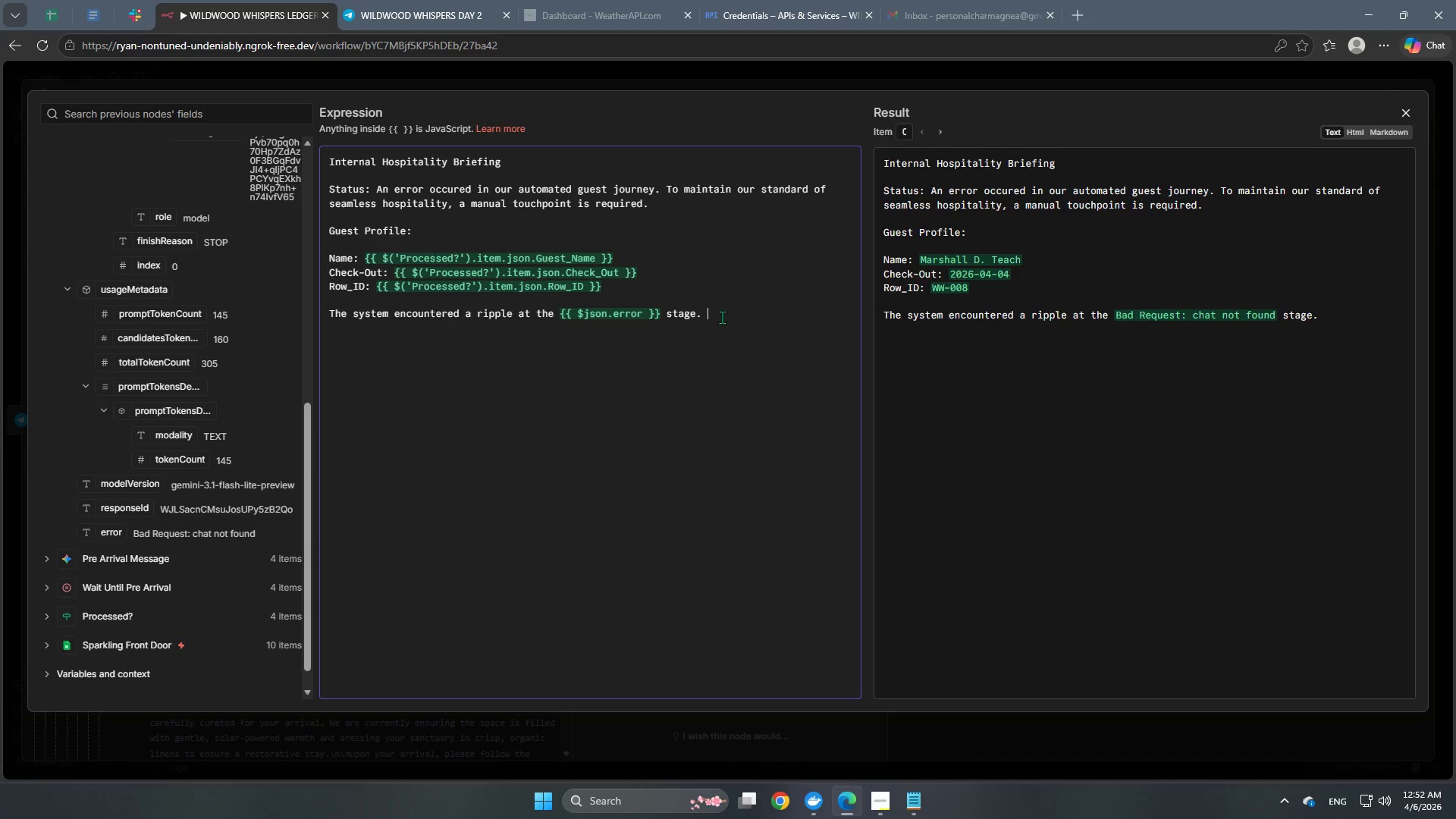 
key(Enter)
 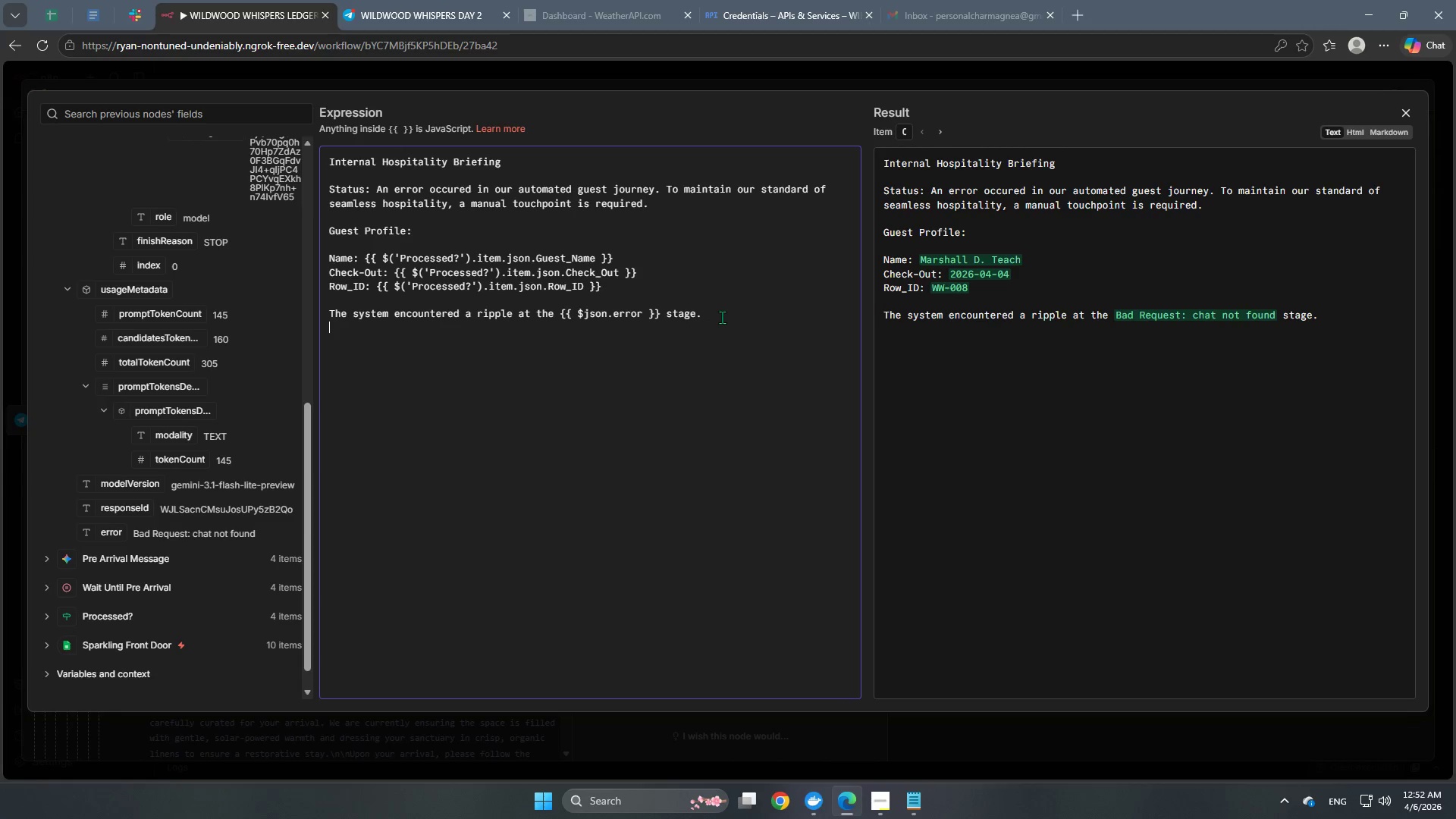 
key(Enter)
 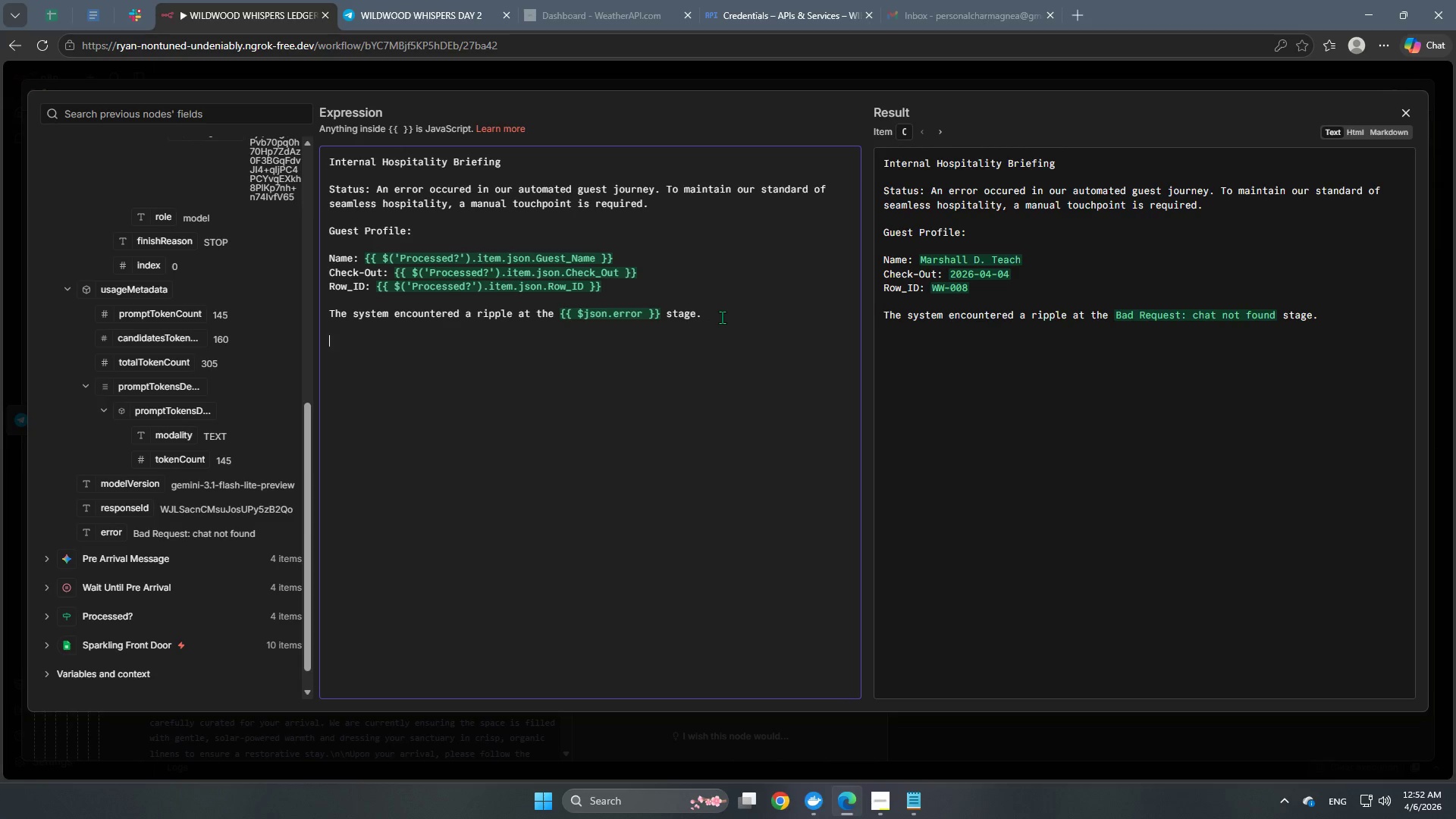 
type(Action Required: Please verify the guest's te)
key(Backspace)
key(Backspace)
type(Telegram.)
key(Backspace)
type( thread immei)
key(Backspace)
type(diately. )
 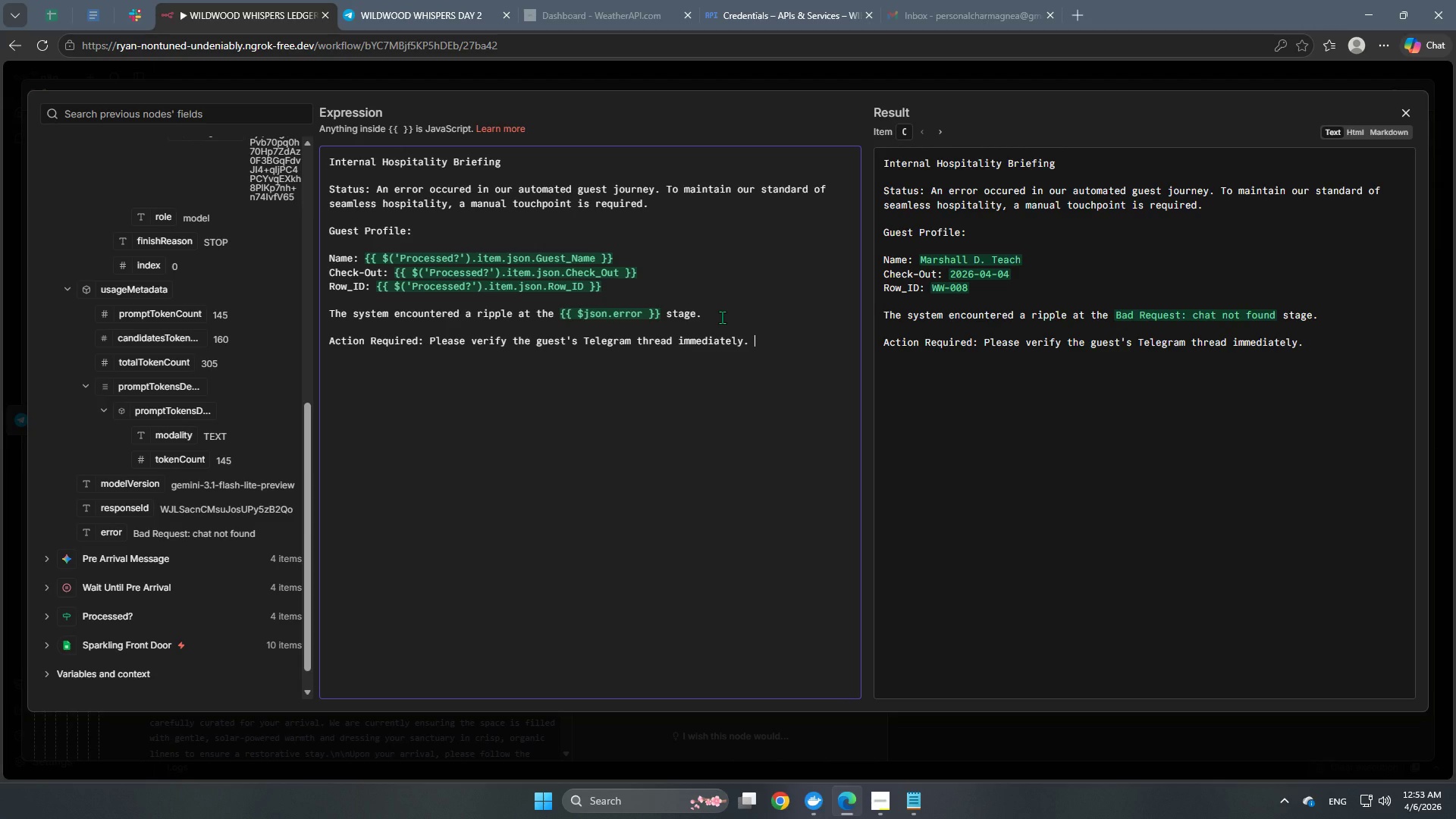 
type(Out goal is to ensure the guest's comfort remains uninterrupted and high-end. )
 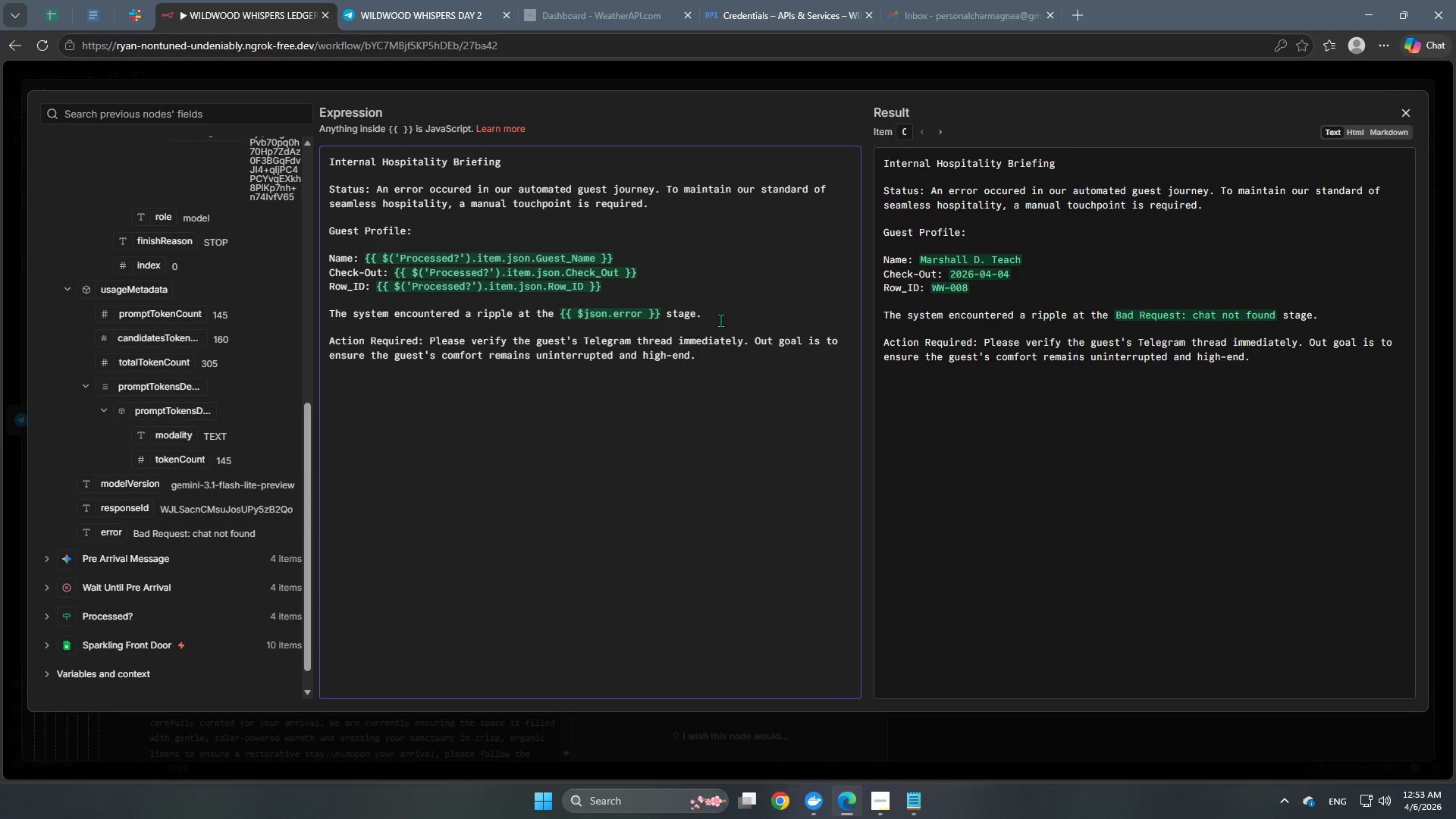 
key(Enter)
 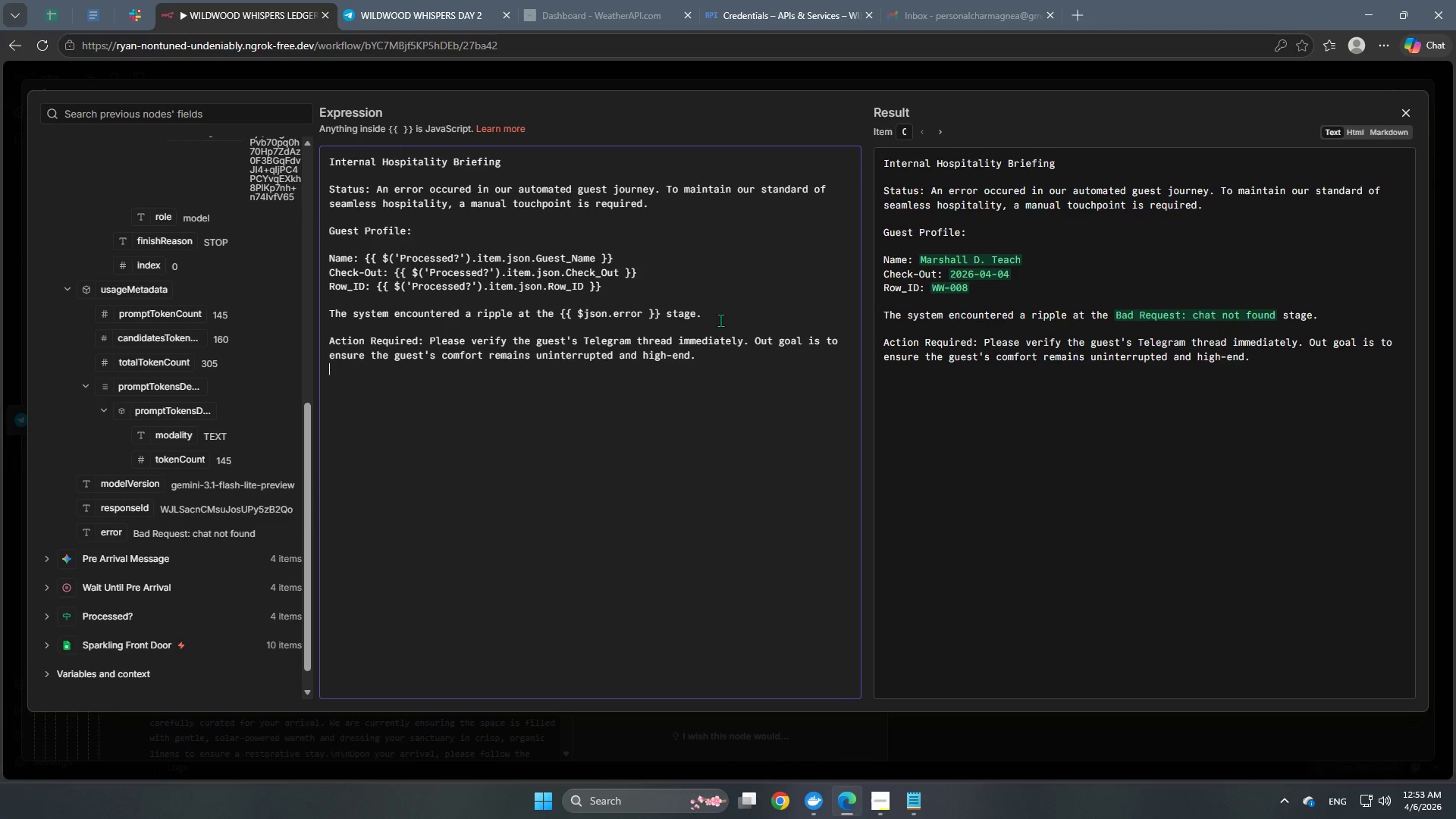 
key(Enter)
 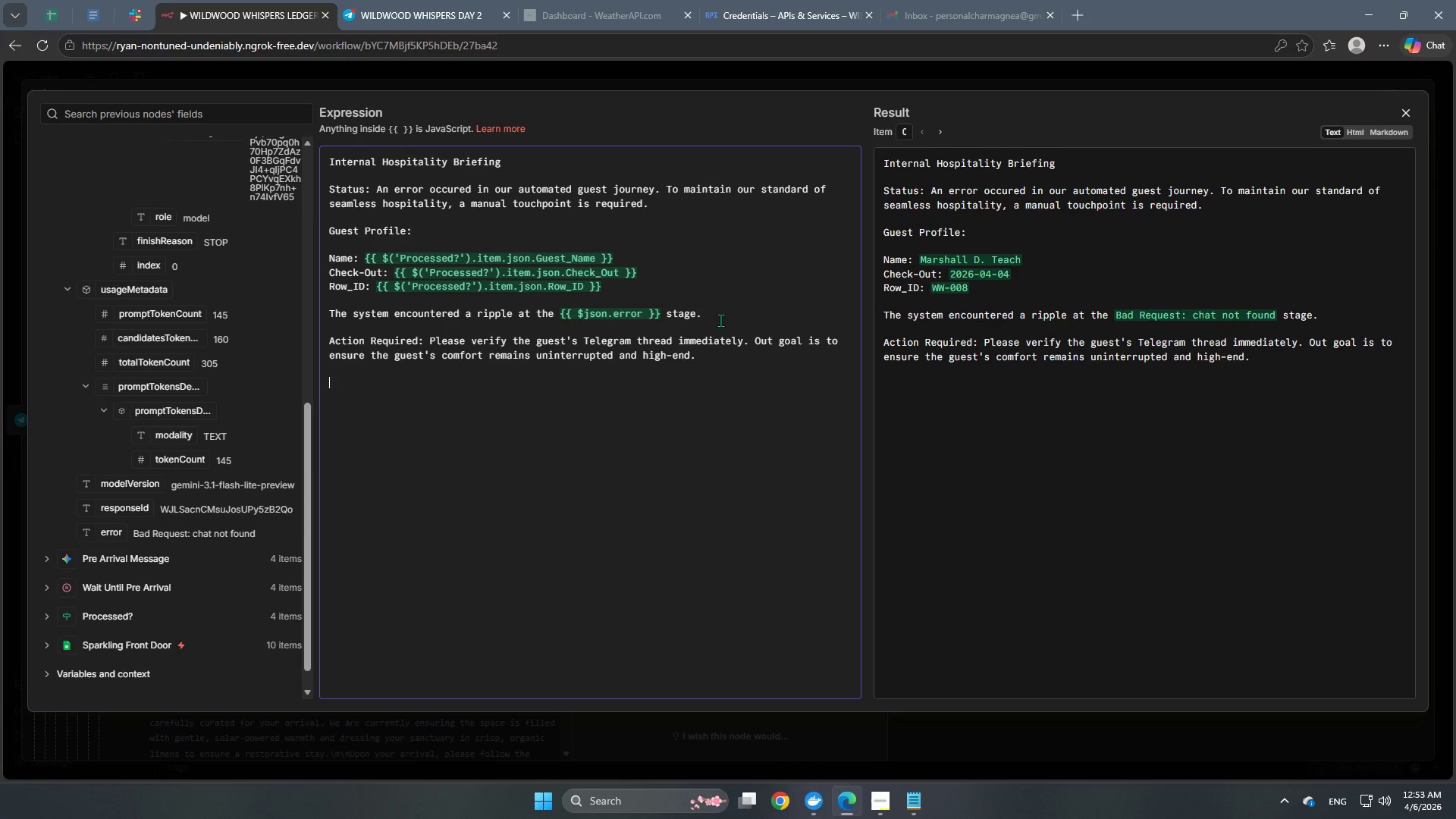 
type(- Wildwood Whispers Automated Concierge Failsafe)
 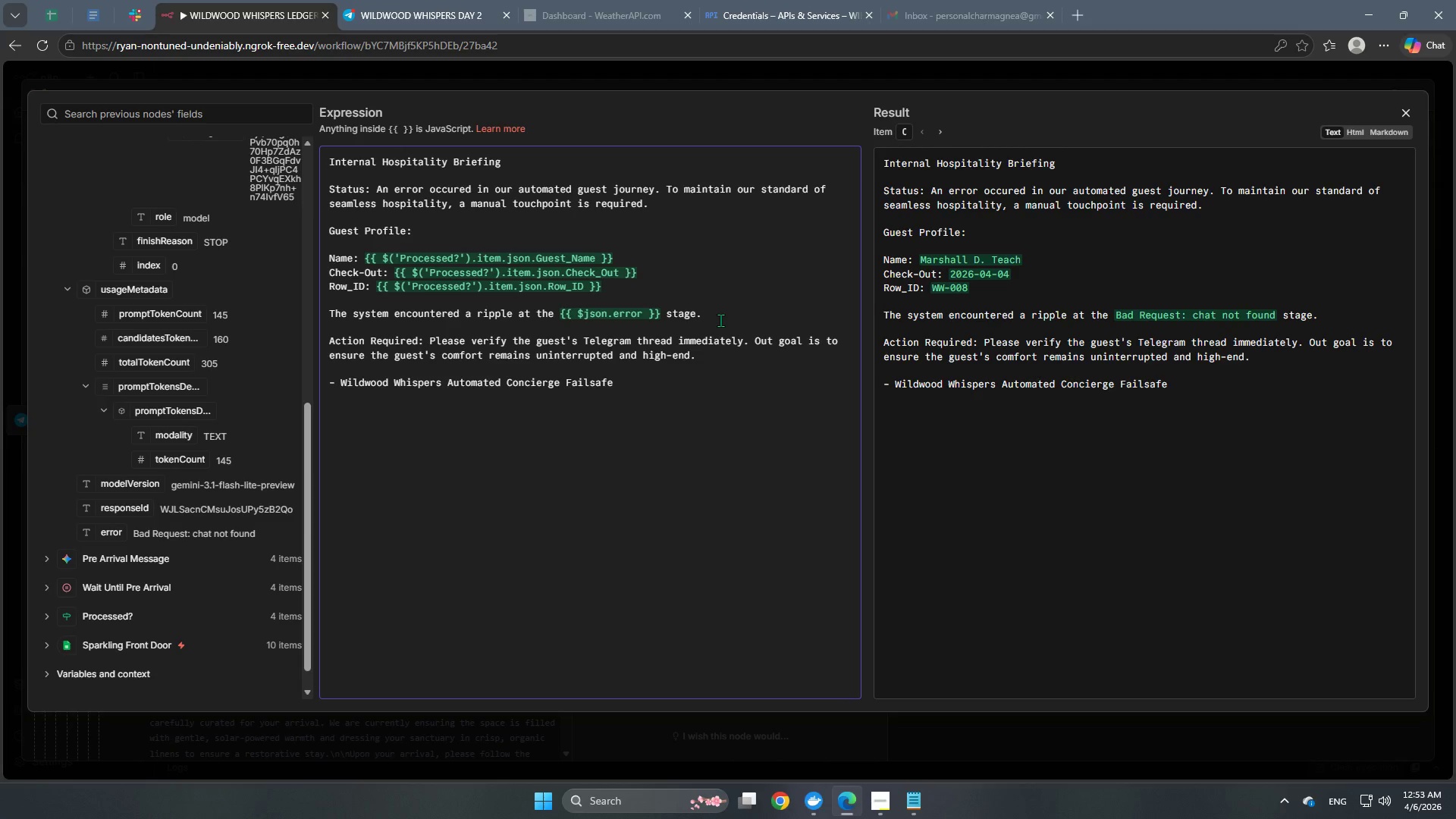 
left_click([764, 75])
 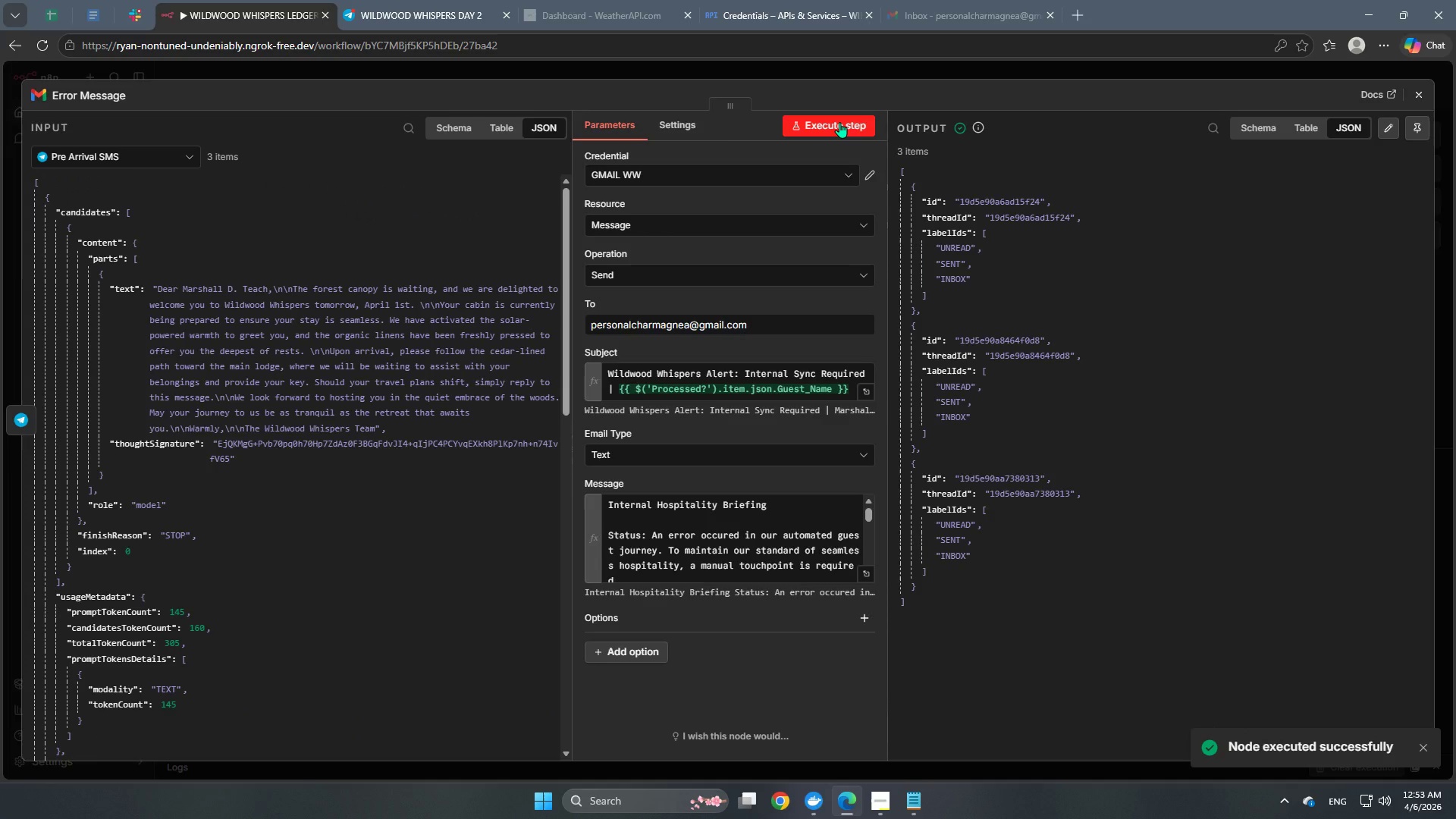 
wait(8.8)
 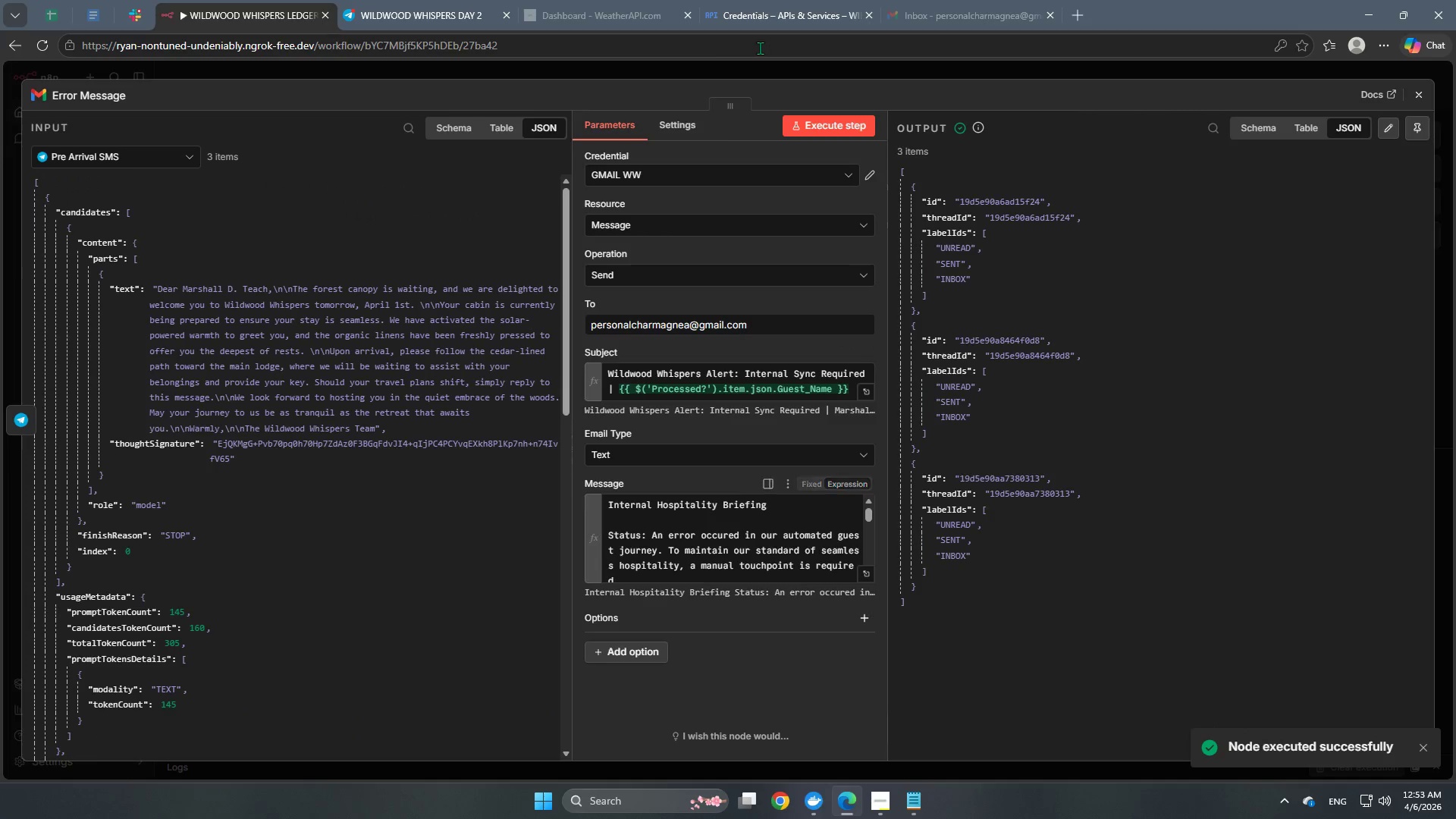 
left_click([930, 21])
 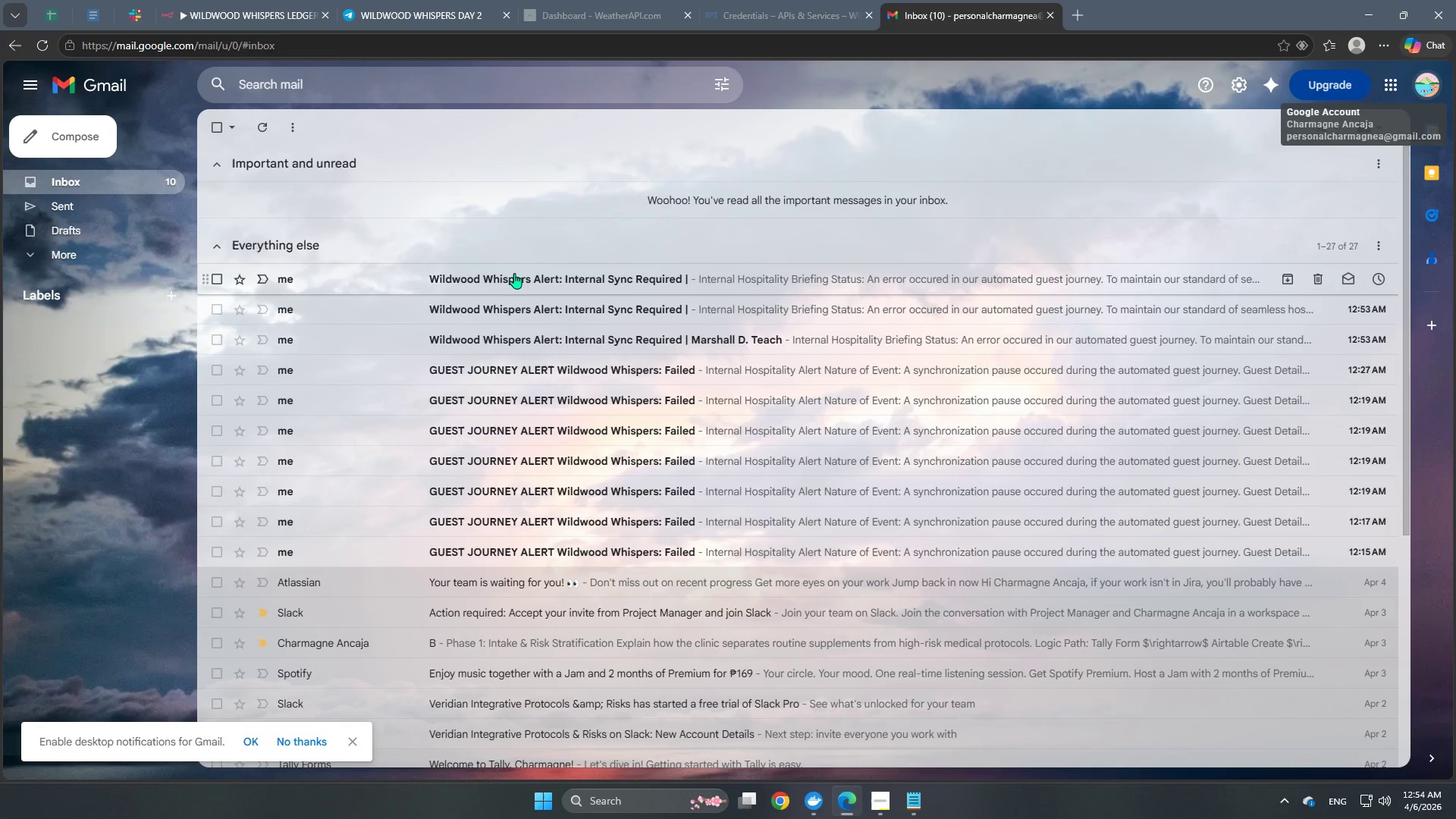 
scroll: coordinate [811, 479], scroll_direction: down, amount: 3.0
 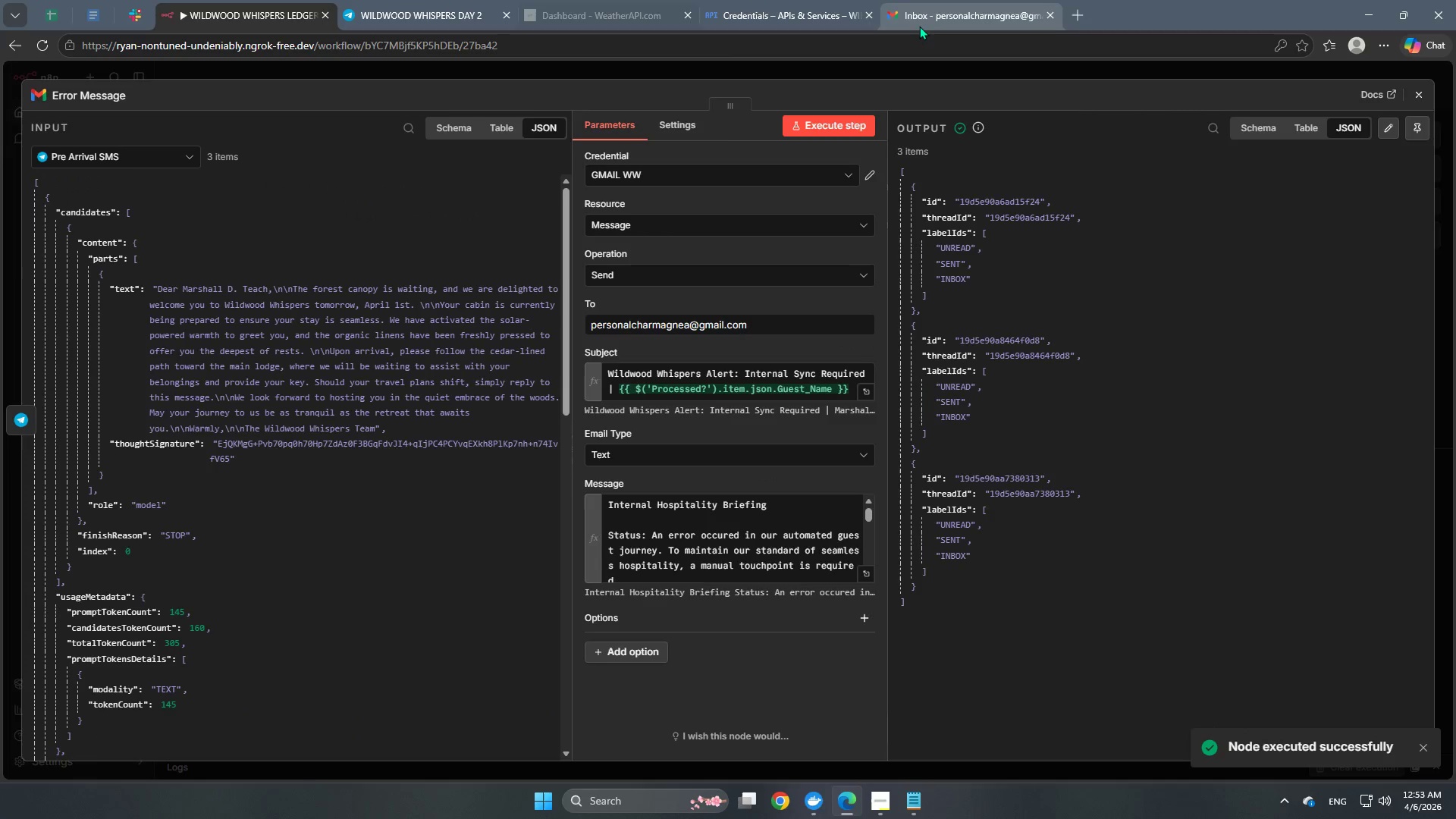 
left_click([516, 410])
 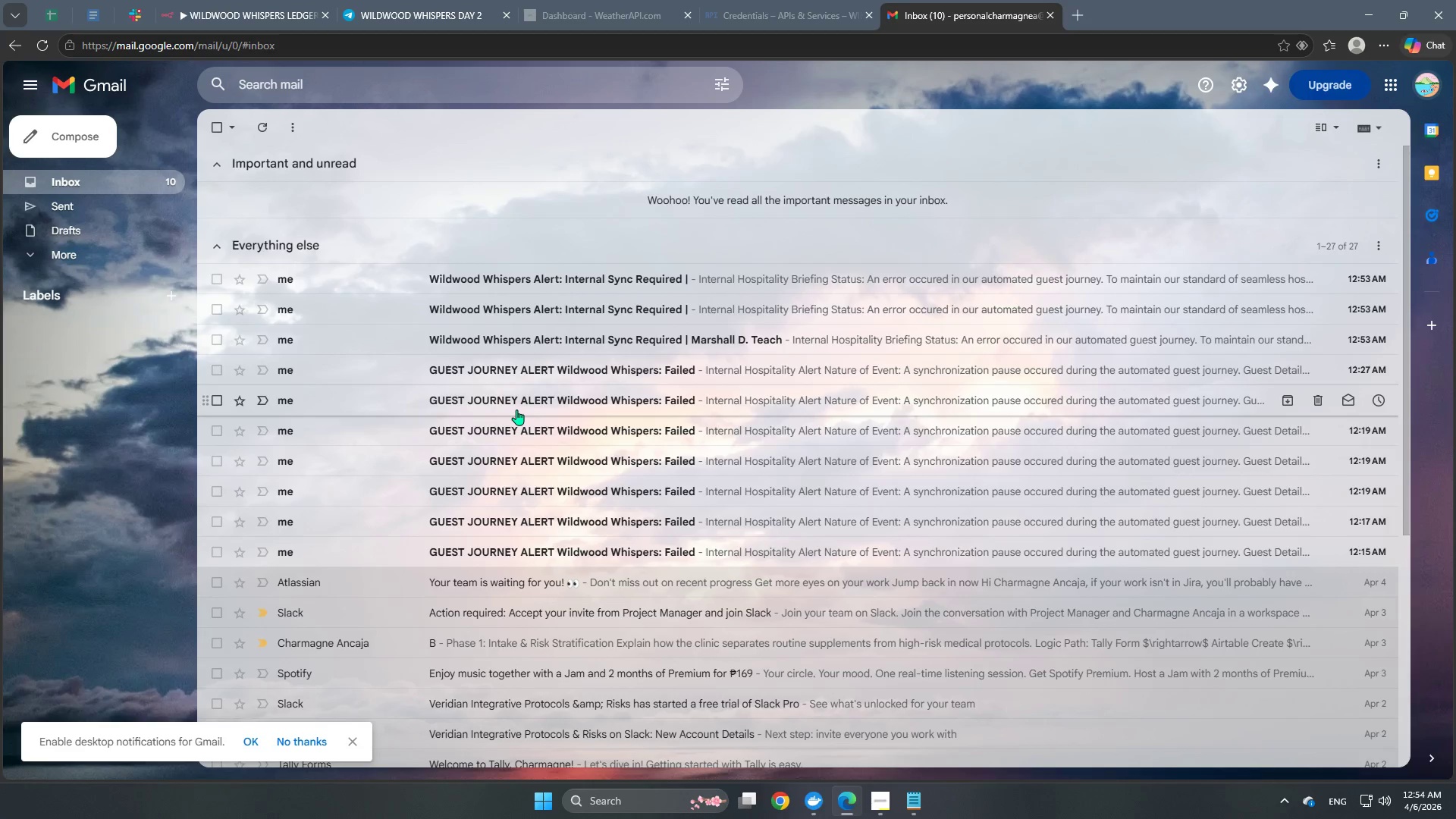 
mouse_move([513, 277])
 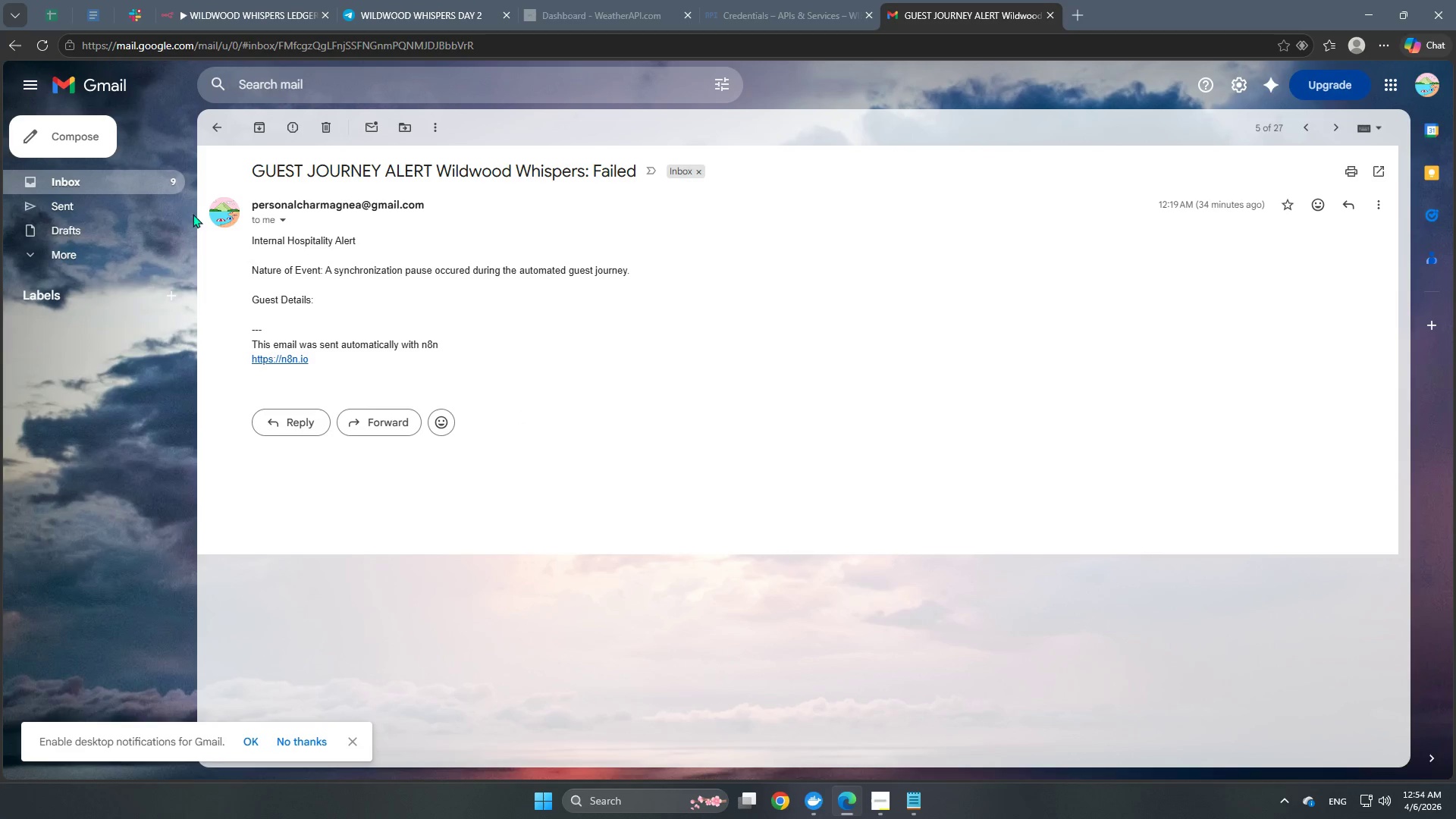 
left_click([182, 176])
 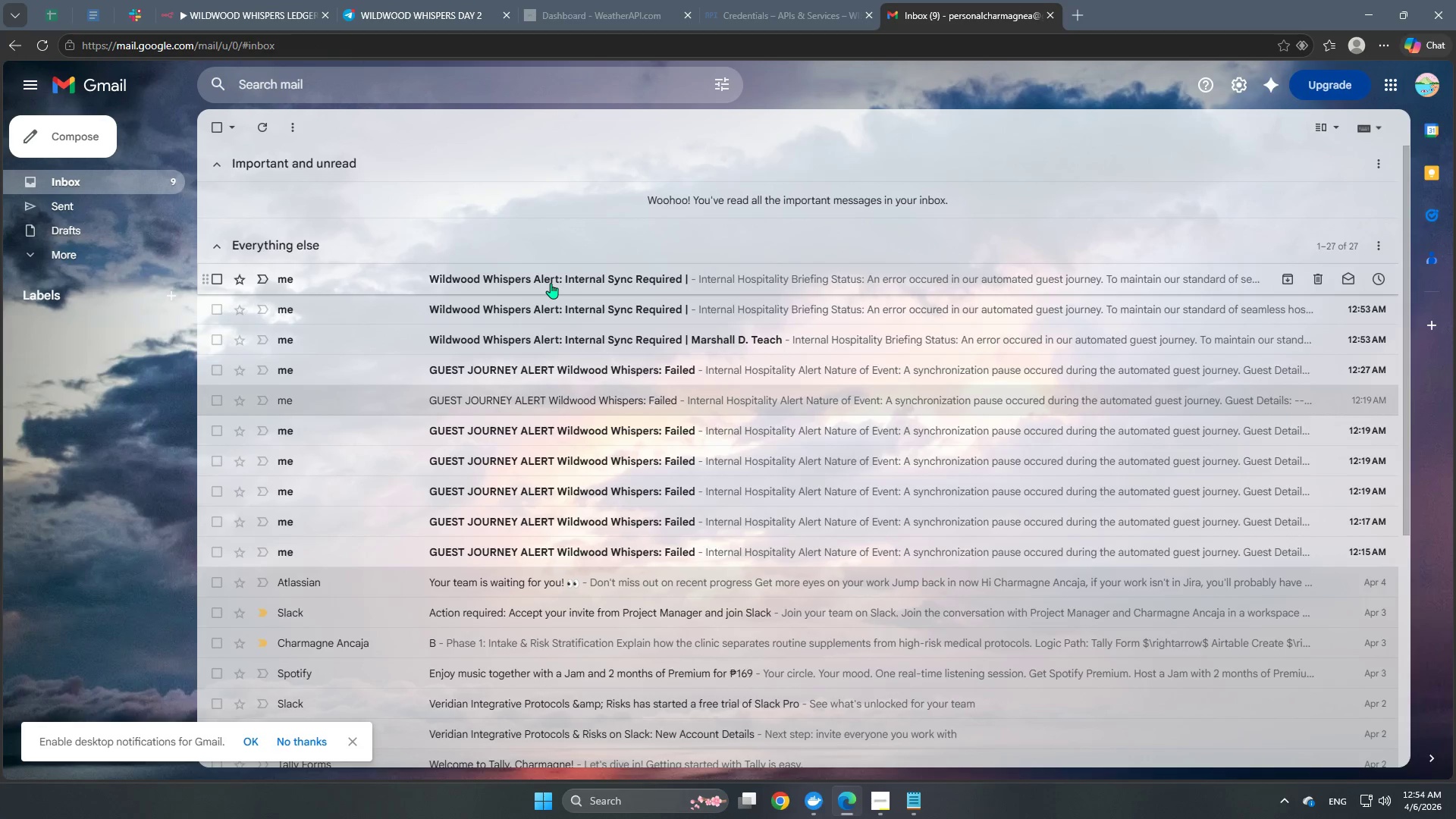 
left_click([551, 283])
 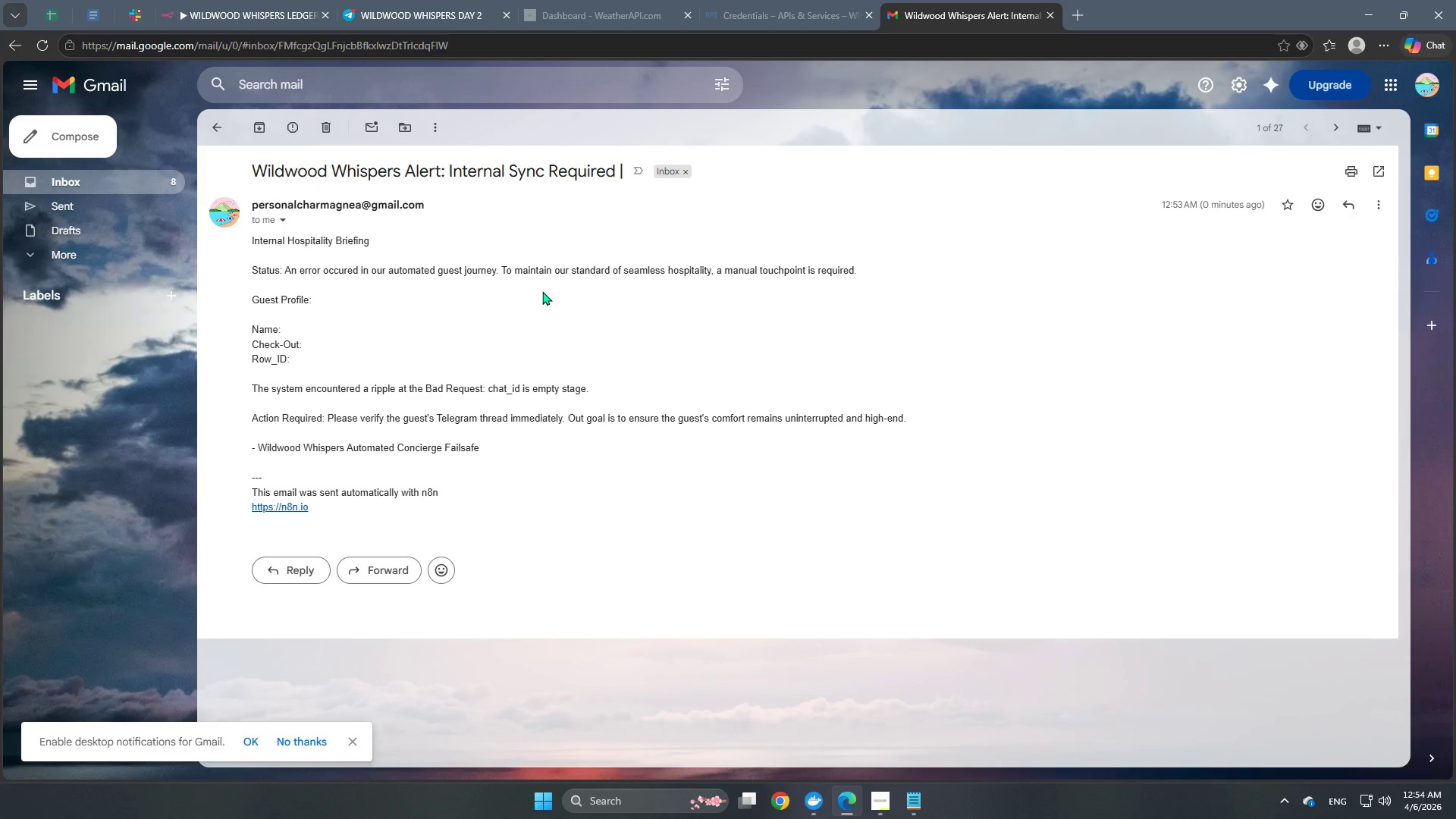 
left_click([388, 316])
 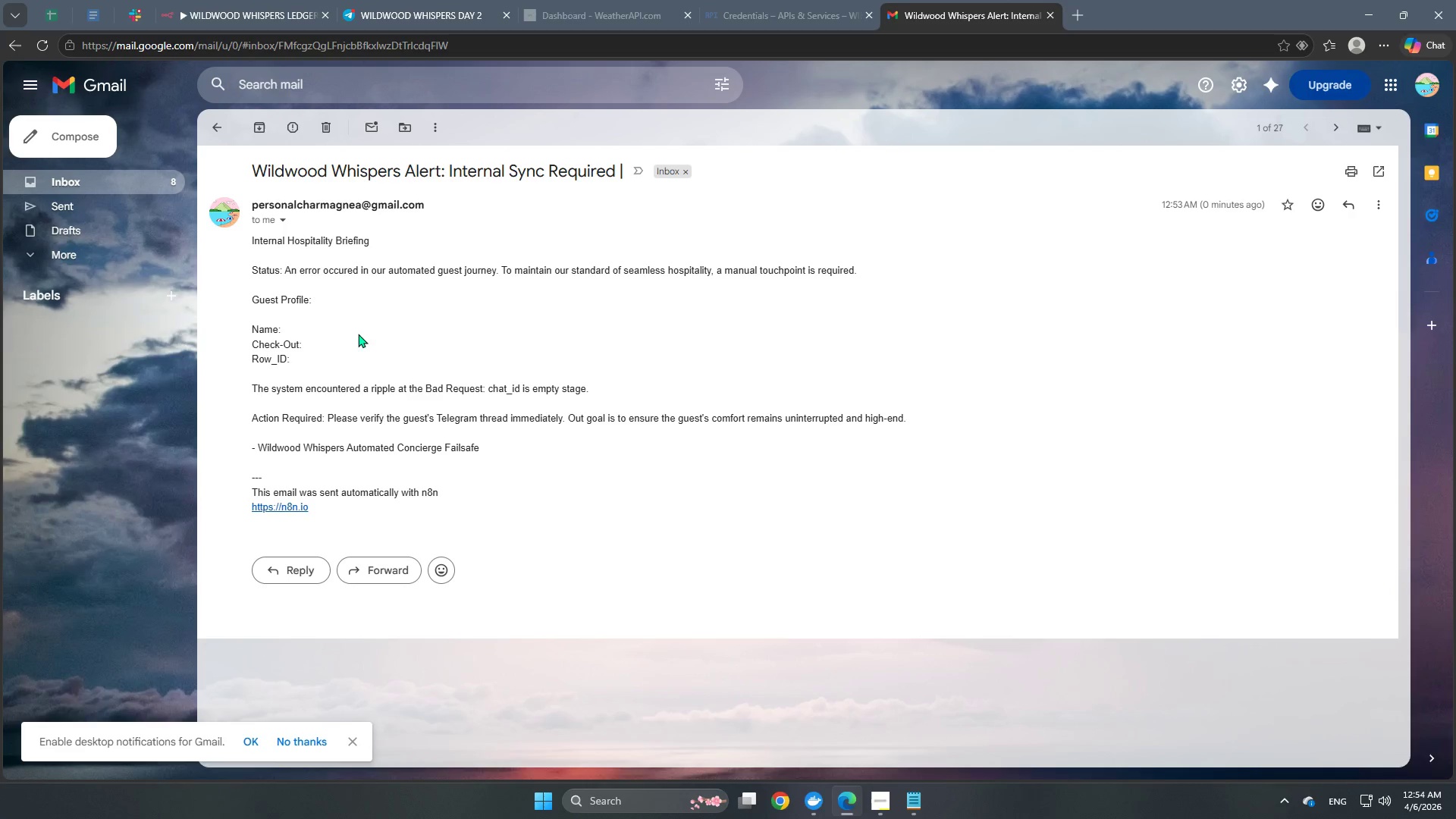 
double_click([350, 337])
 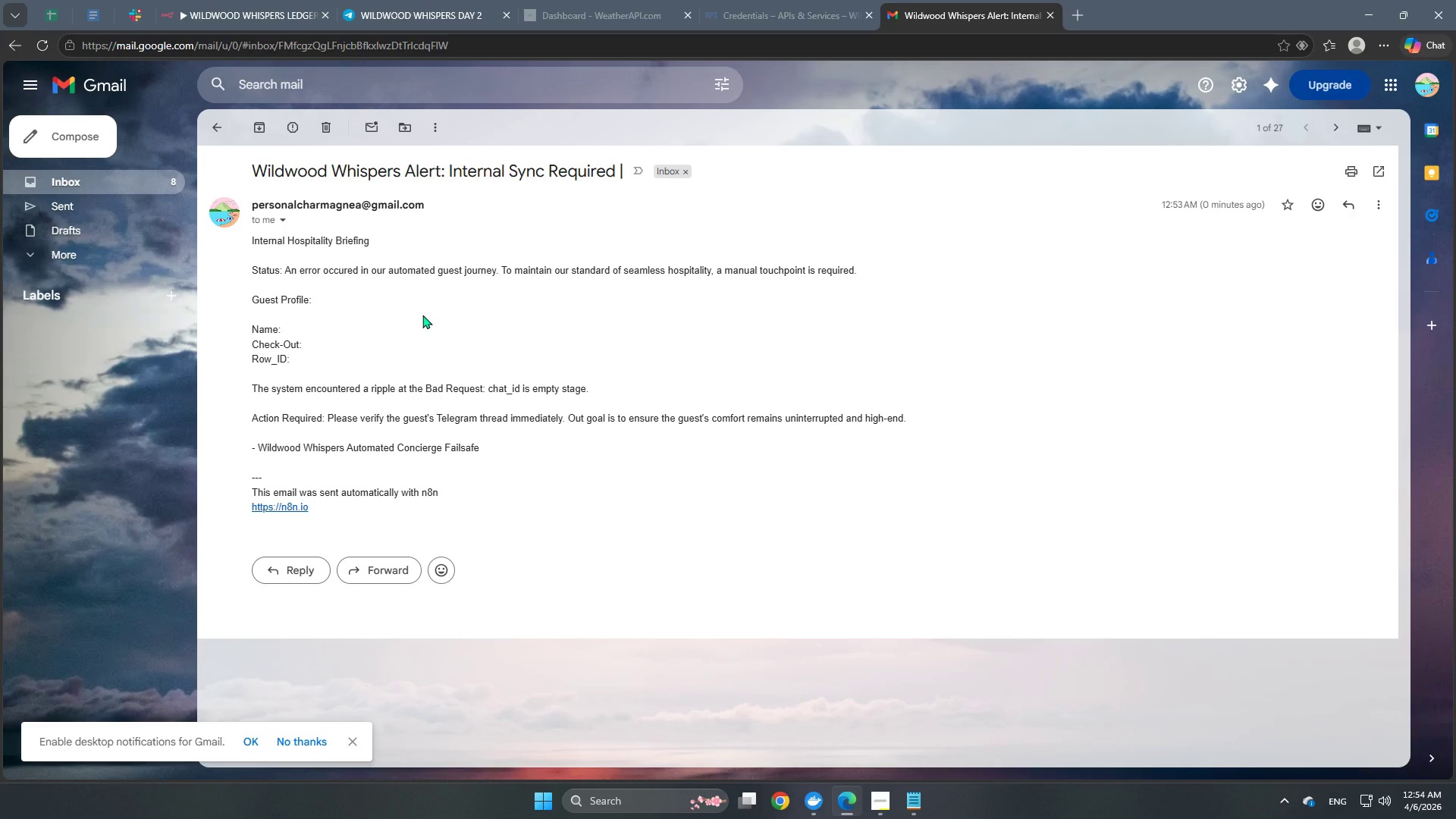 
wait(6.88)
 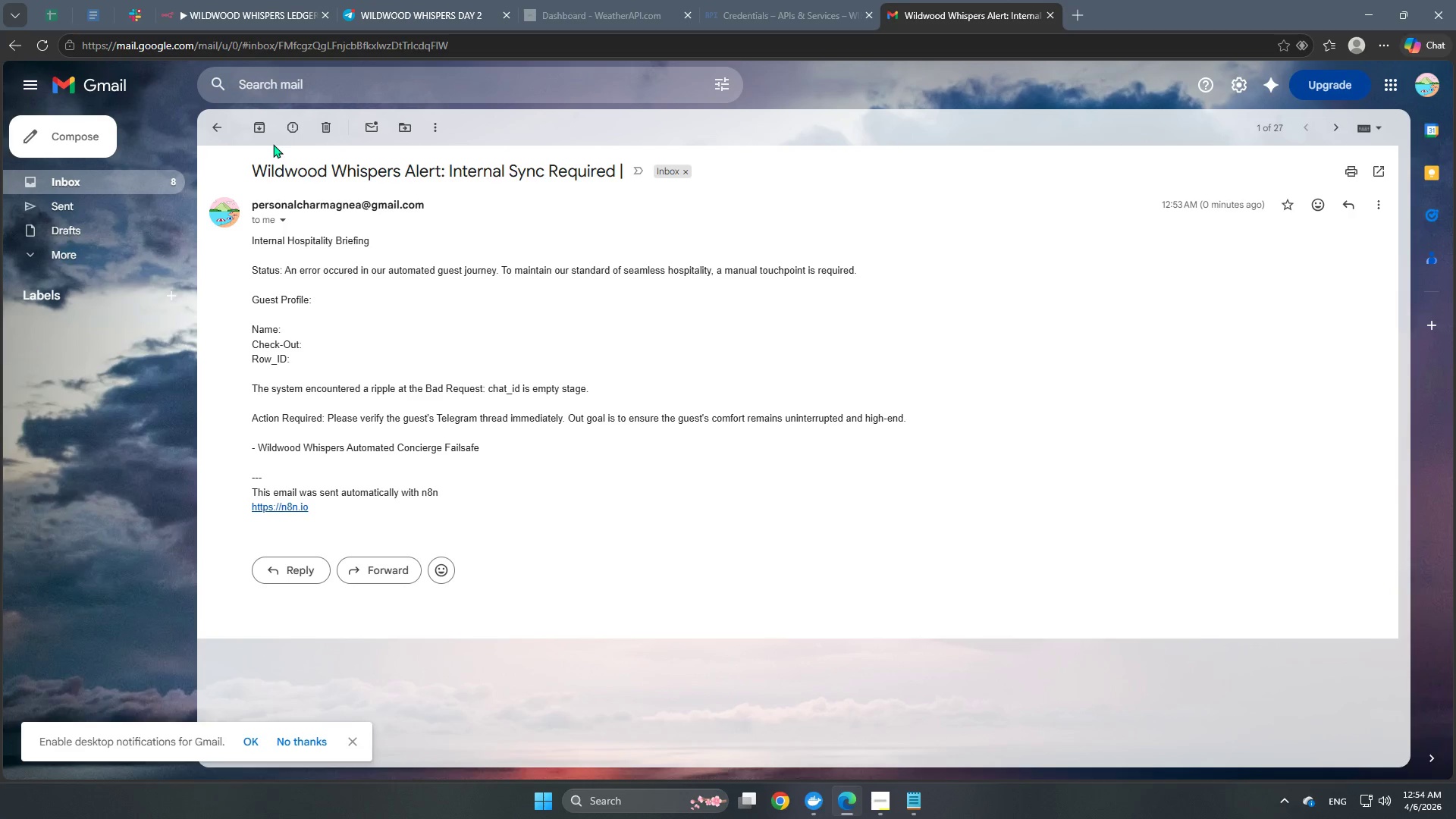 
left_click([270, 9])
 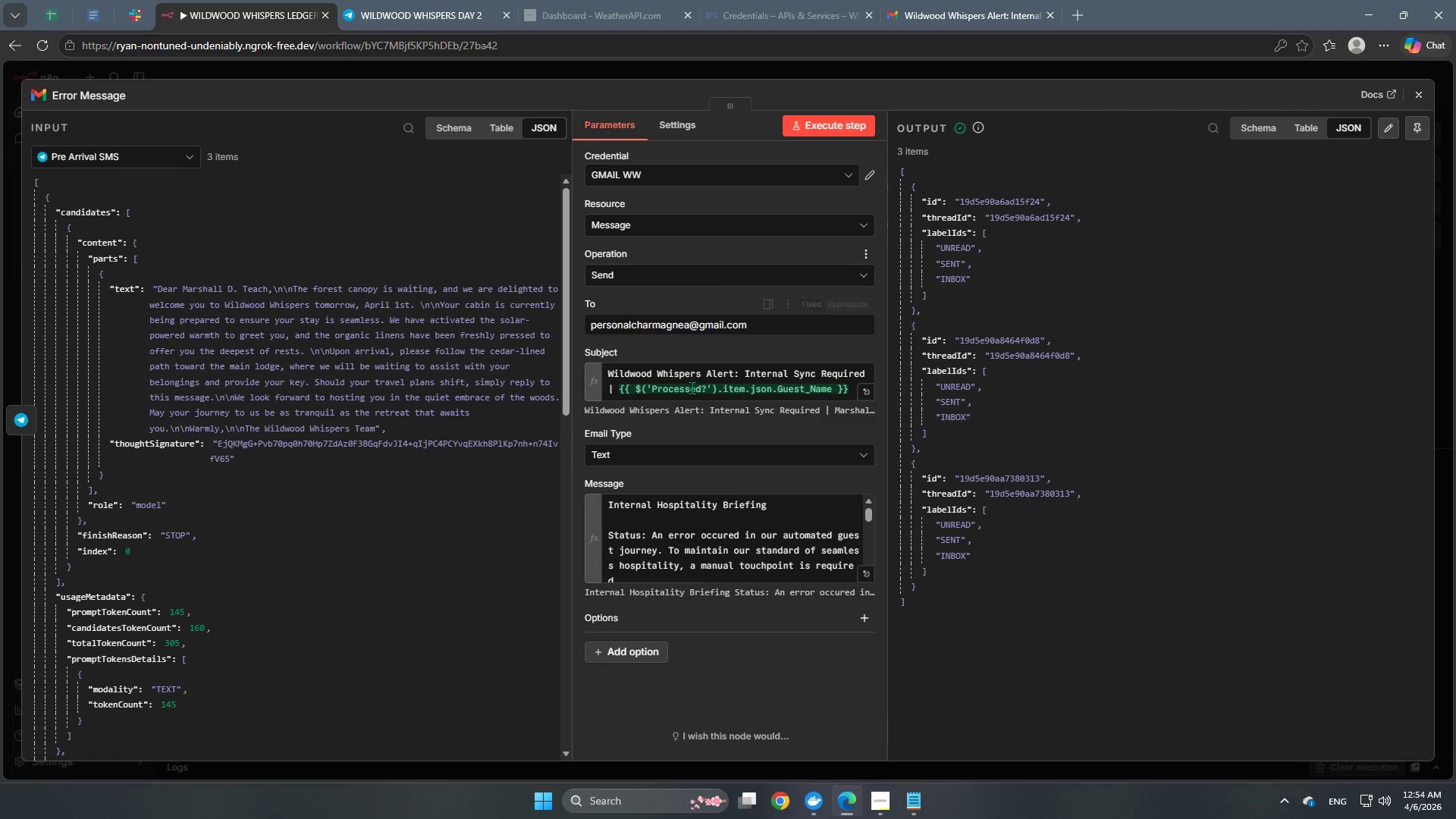 
scroll: coordinate [705, 546], scroll_direction: down, amount: 6.0
 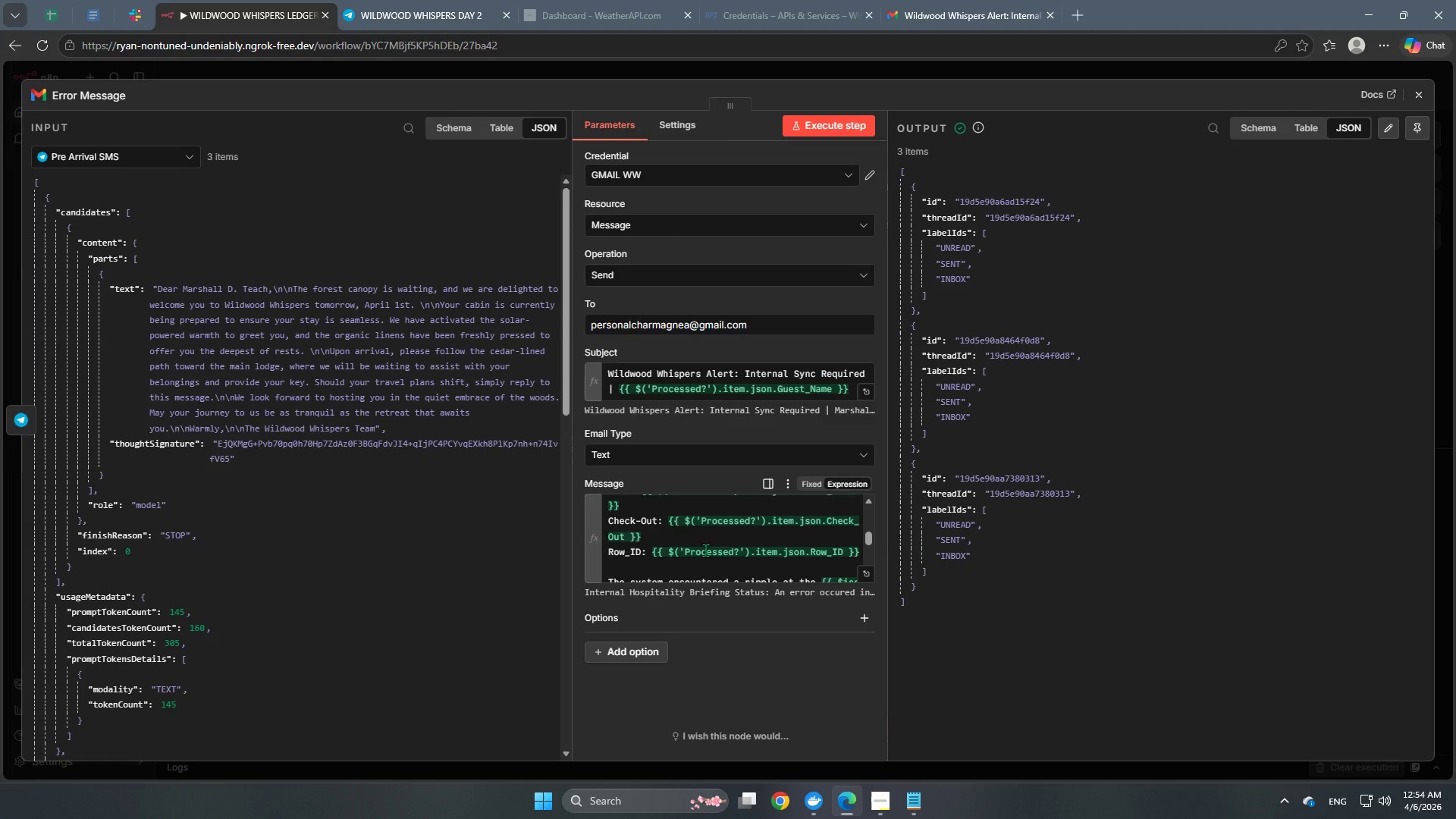 
scroll: coordinate [705, 550], scroll_direction: none, amount: 0.0
 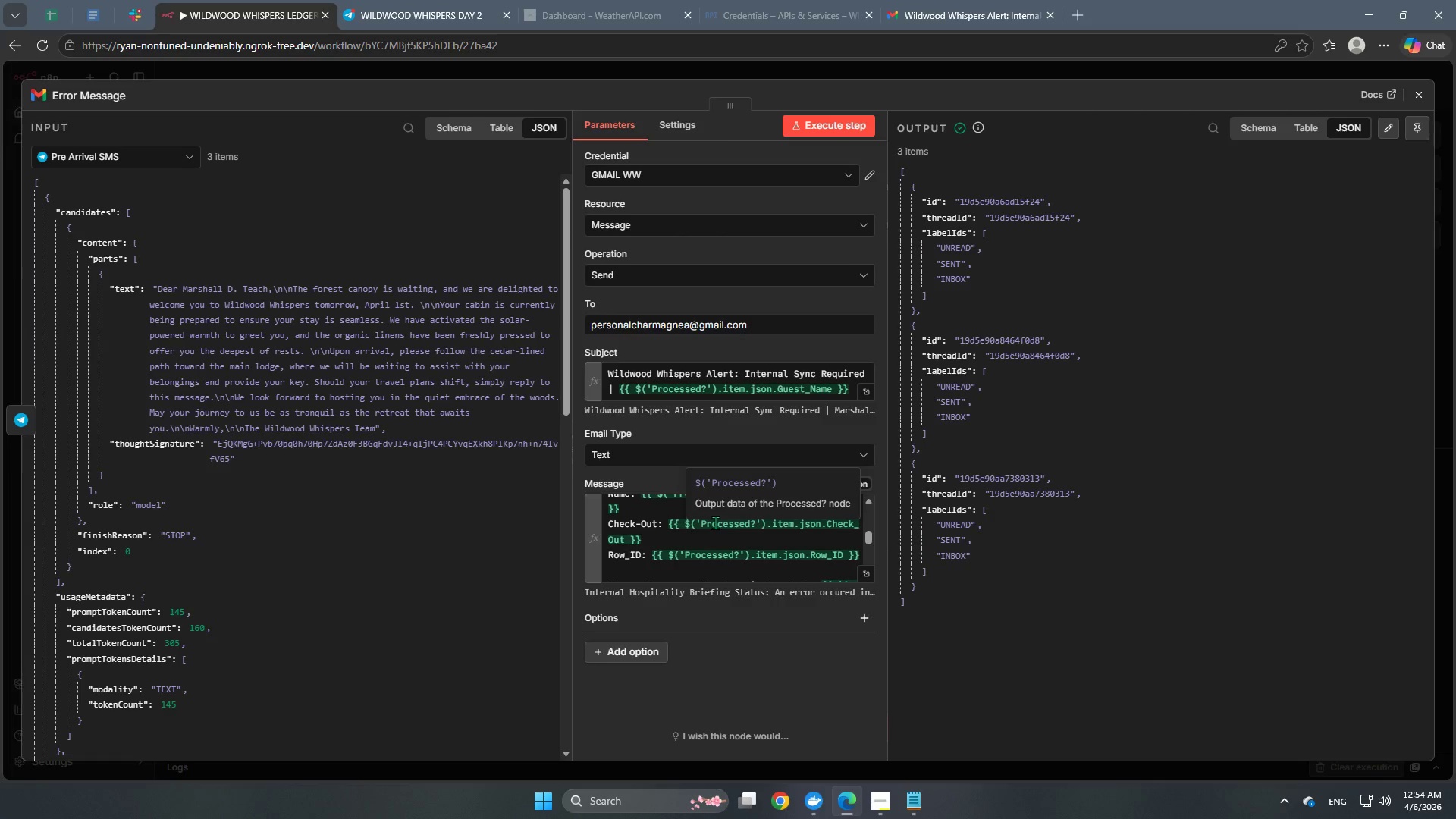 
left_click([670, 71])
 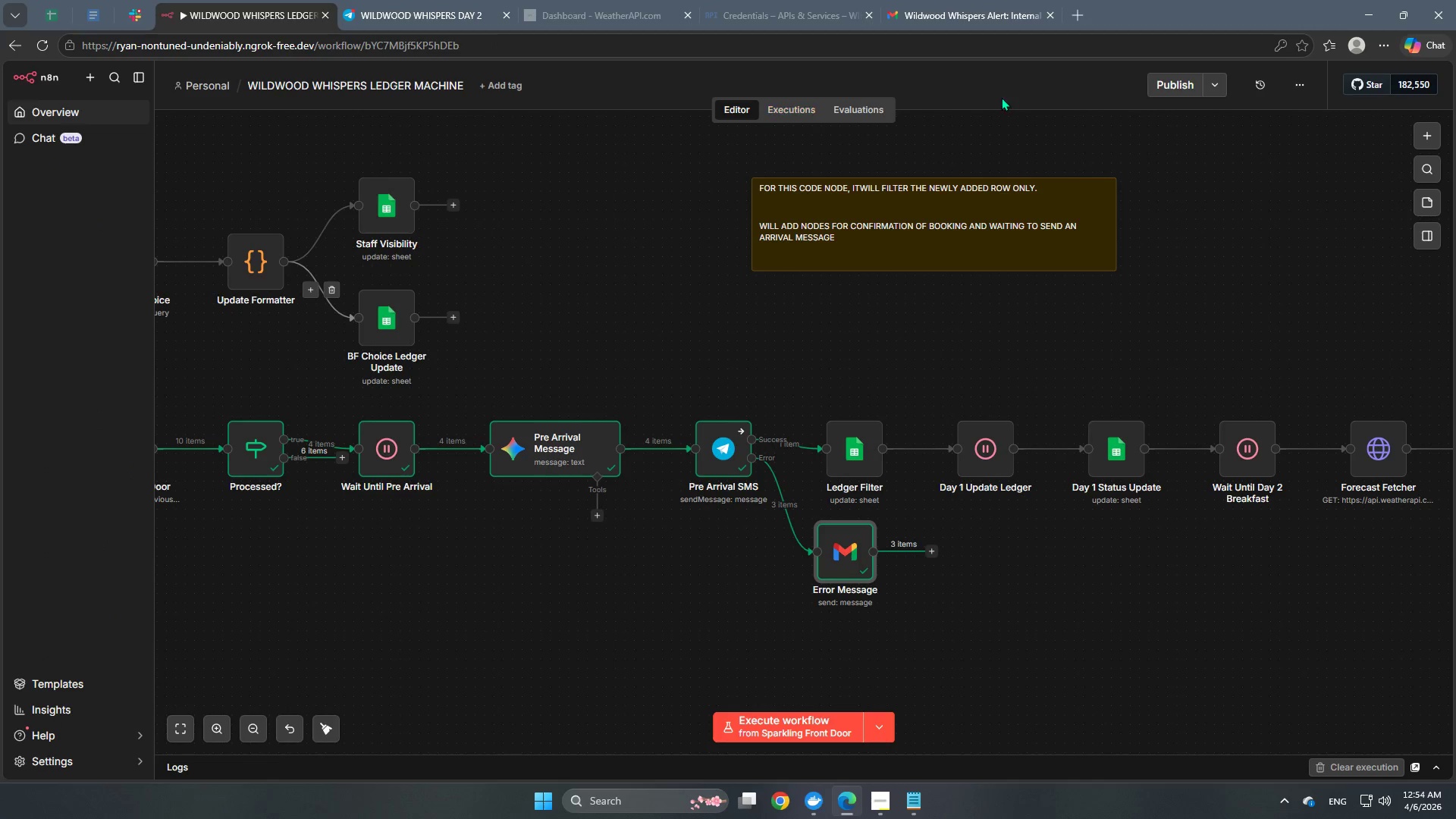 
left_click([942, 24])
 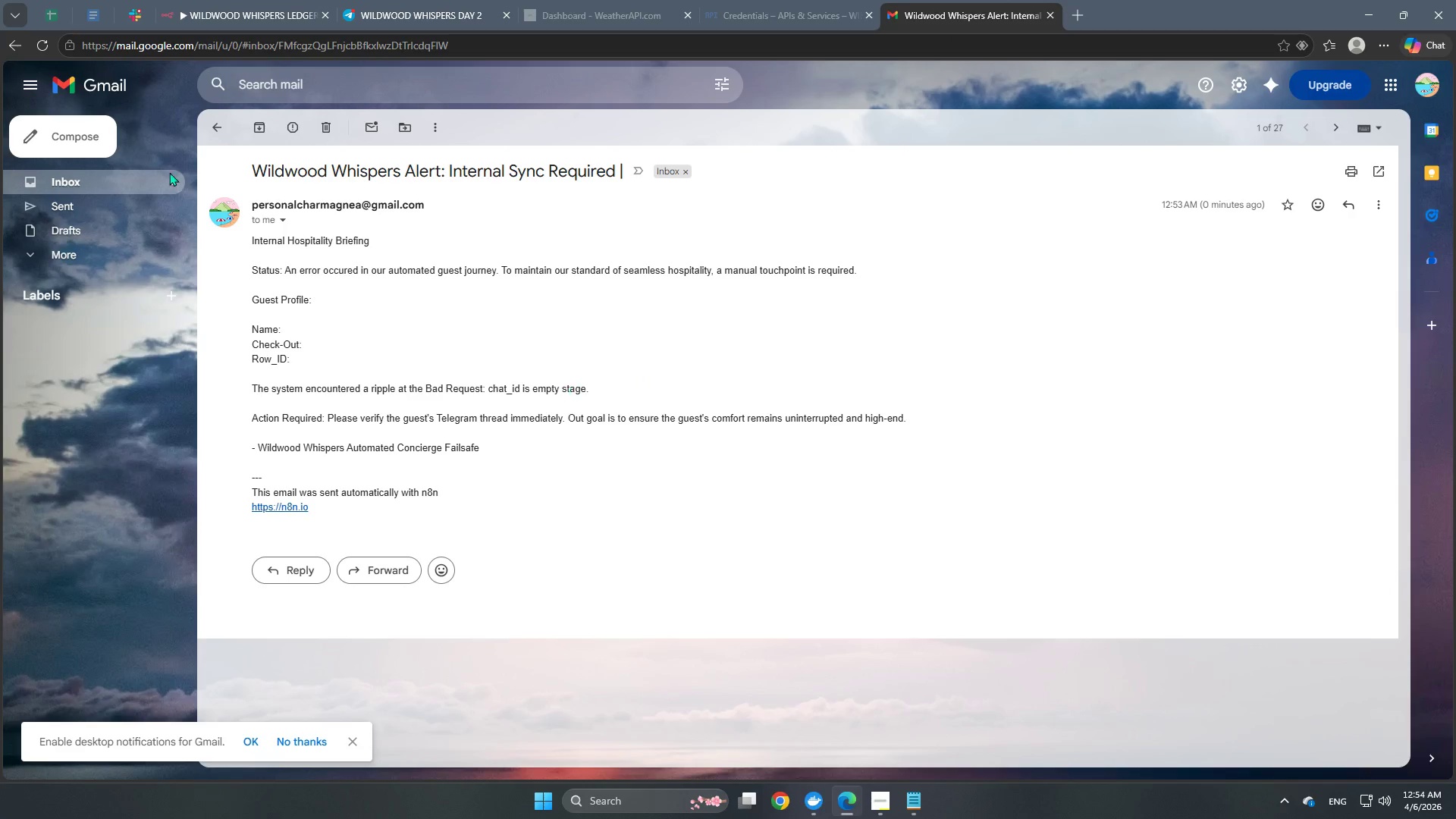 
left_click([111, 190])
 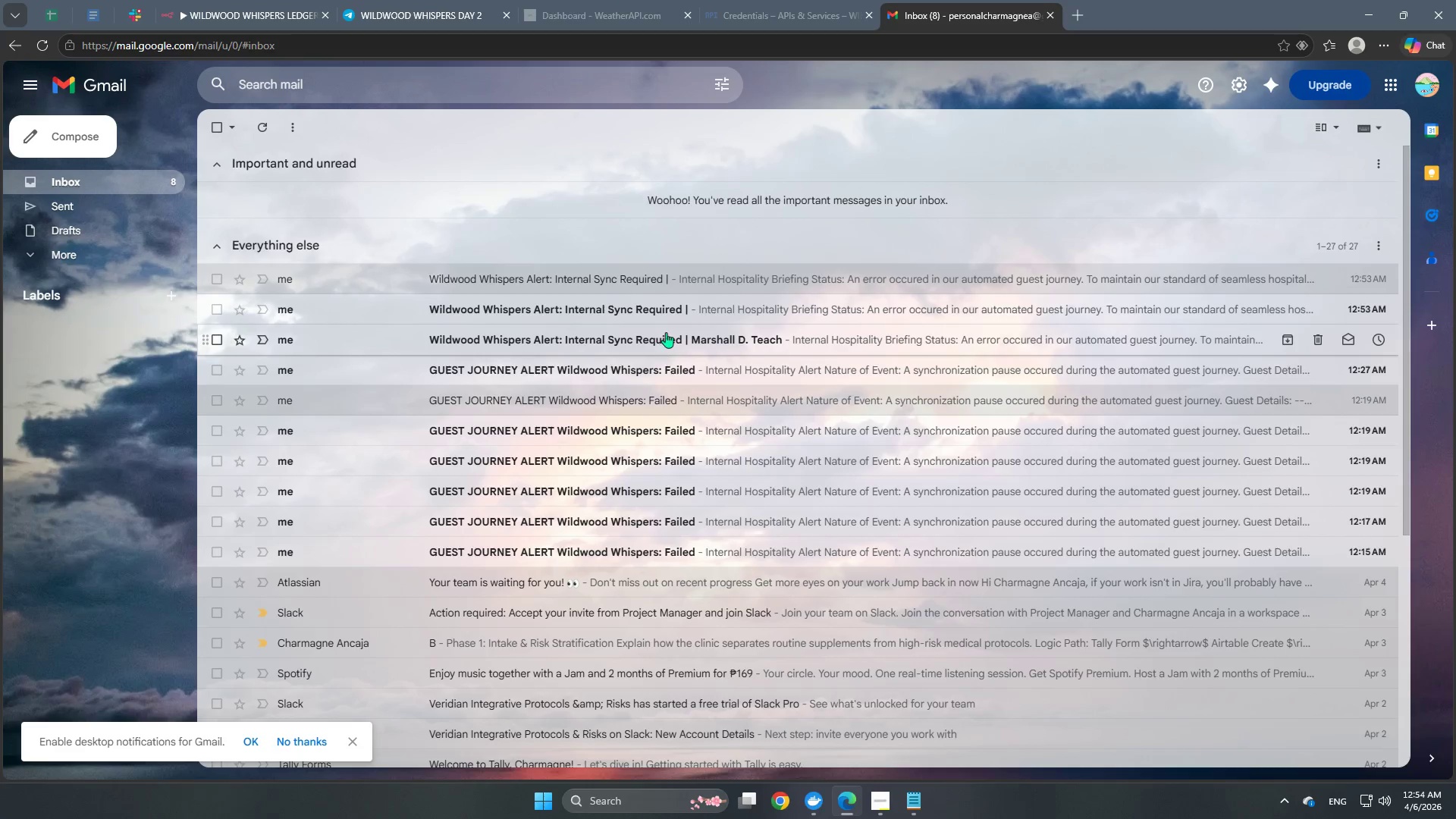 
left_click([673, 322])
 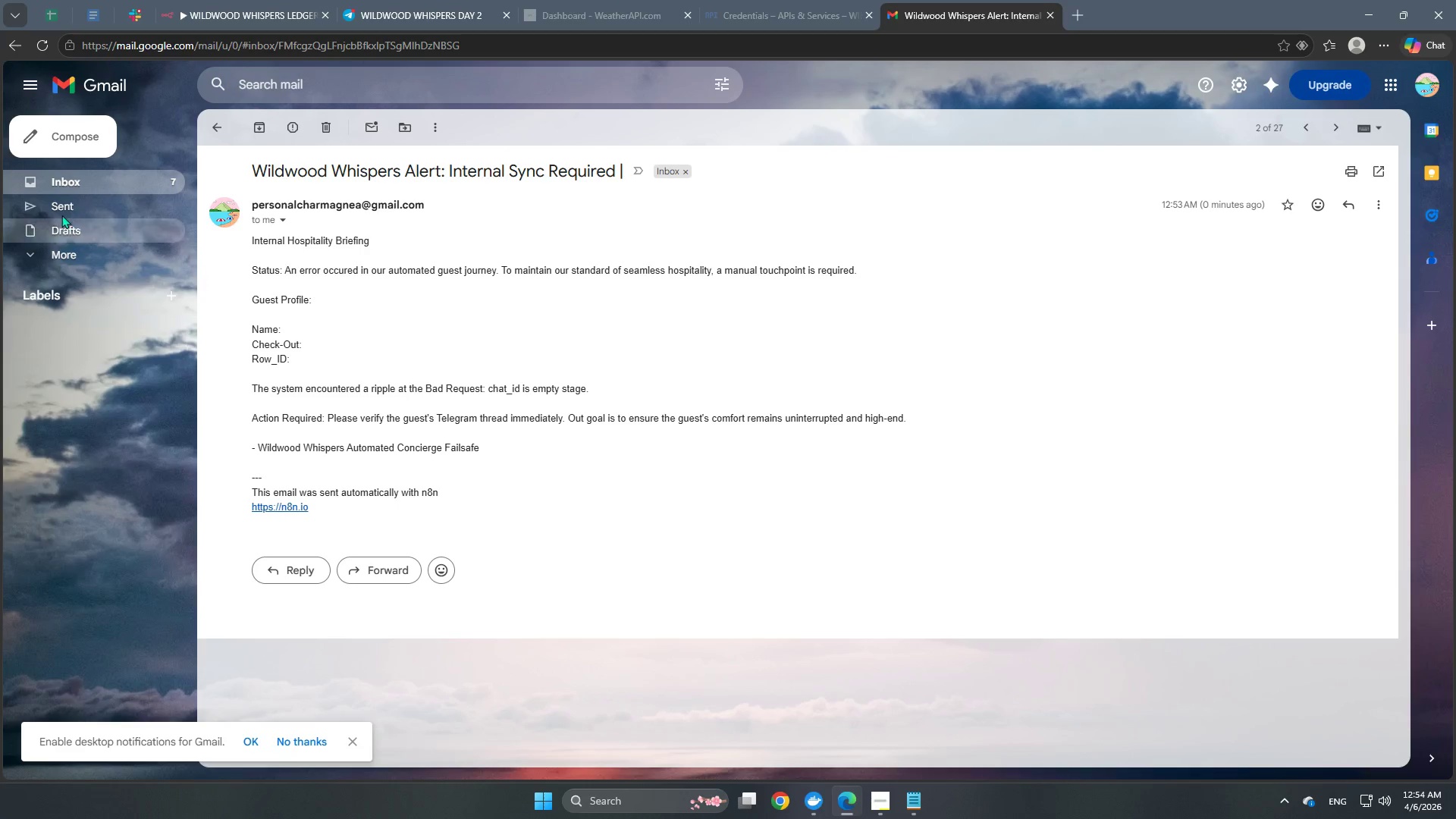 
left_click([108, 184])
 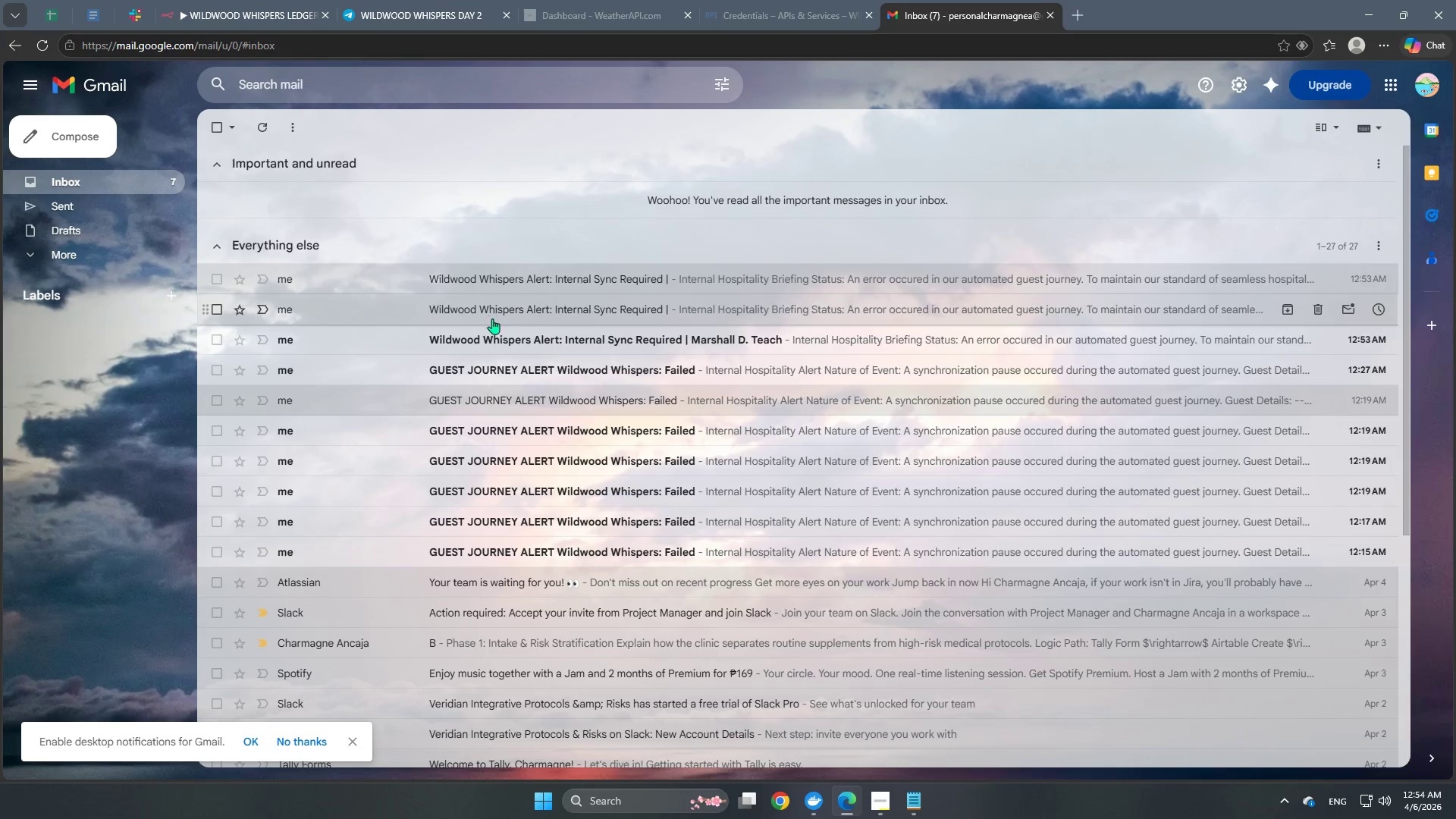 
left_click([500, 346])
 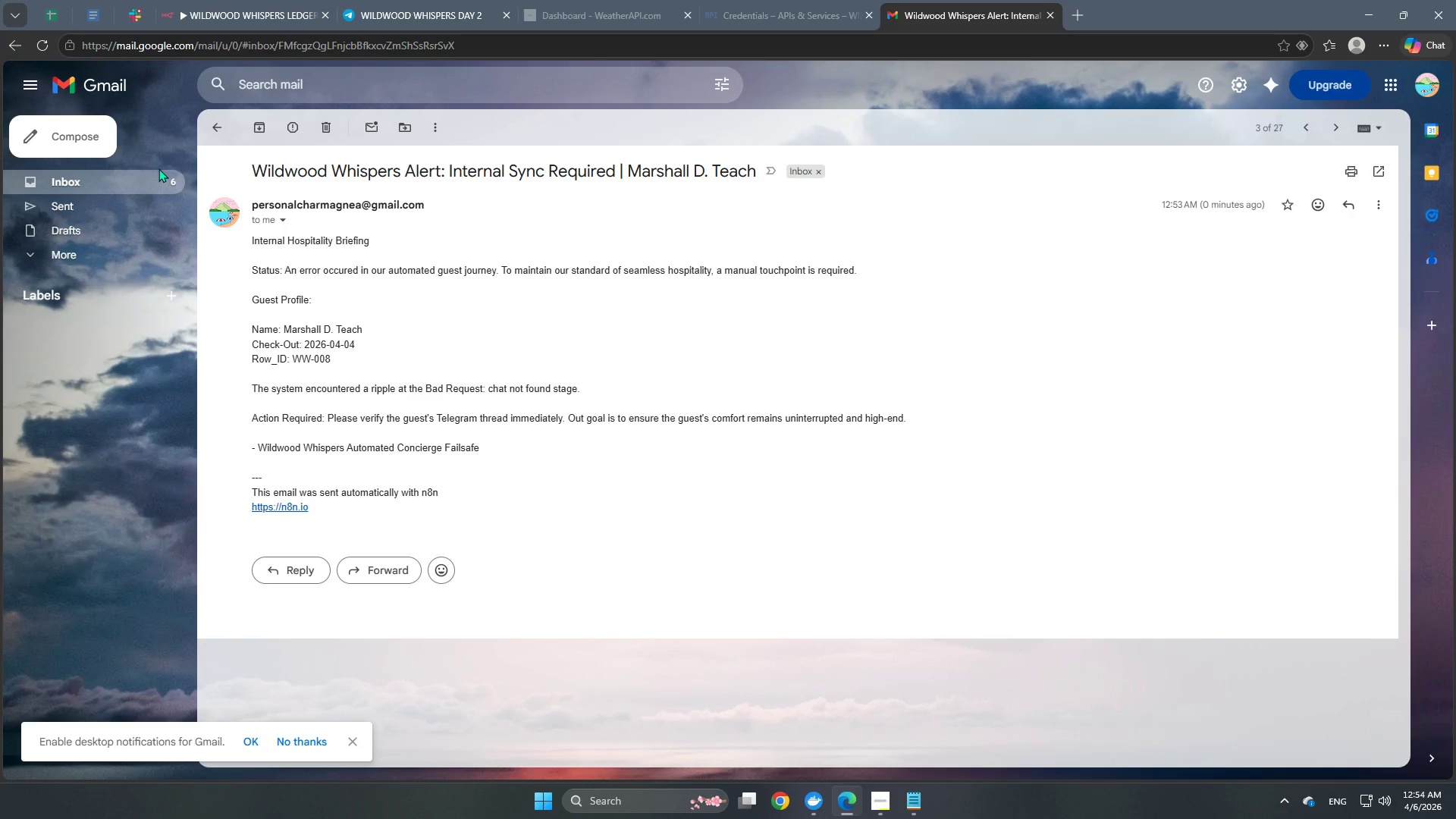 
wait(18.97)
 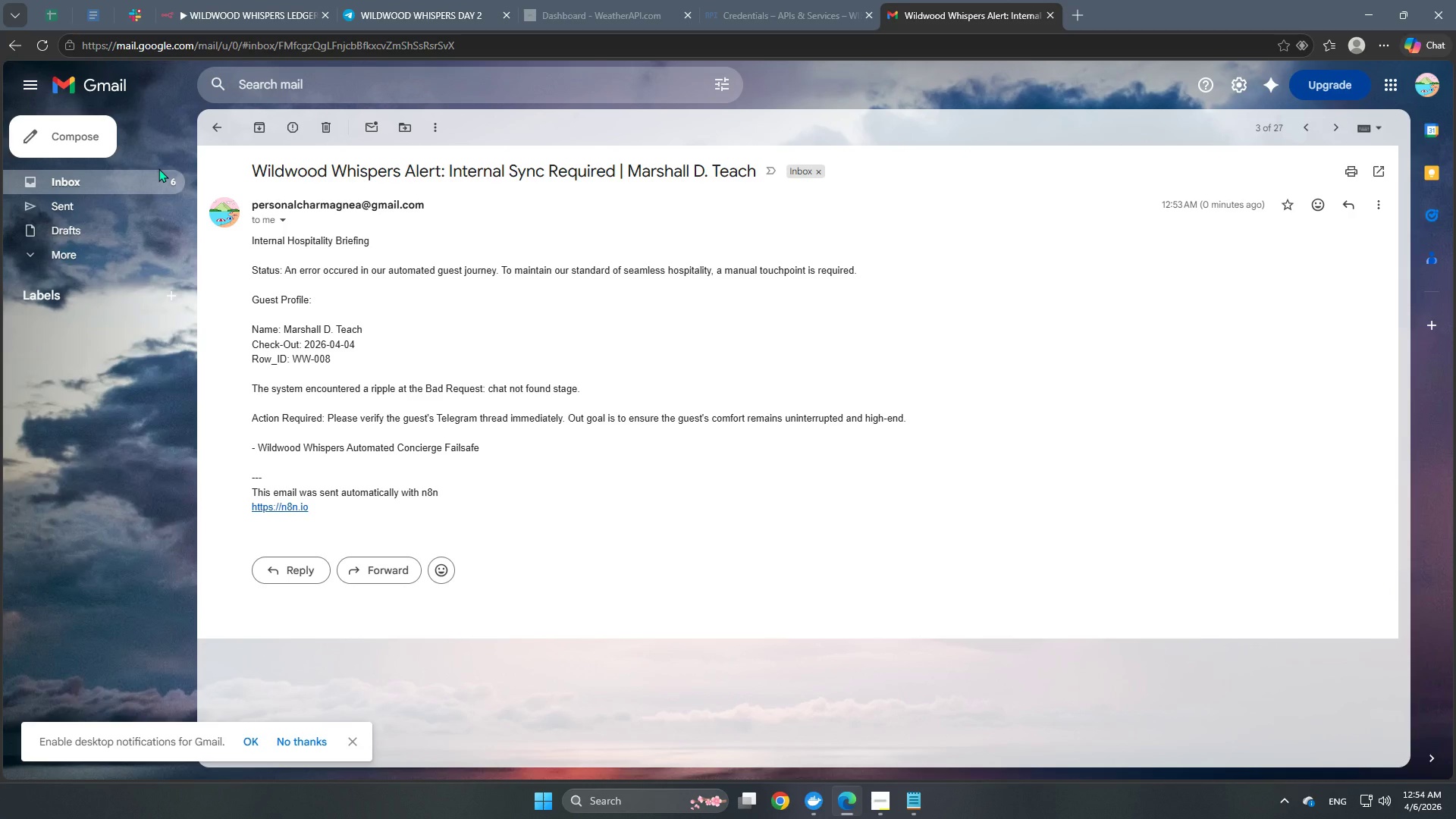 
left_click([140, 177])
 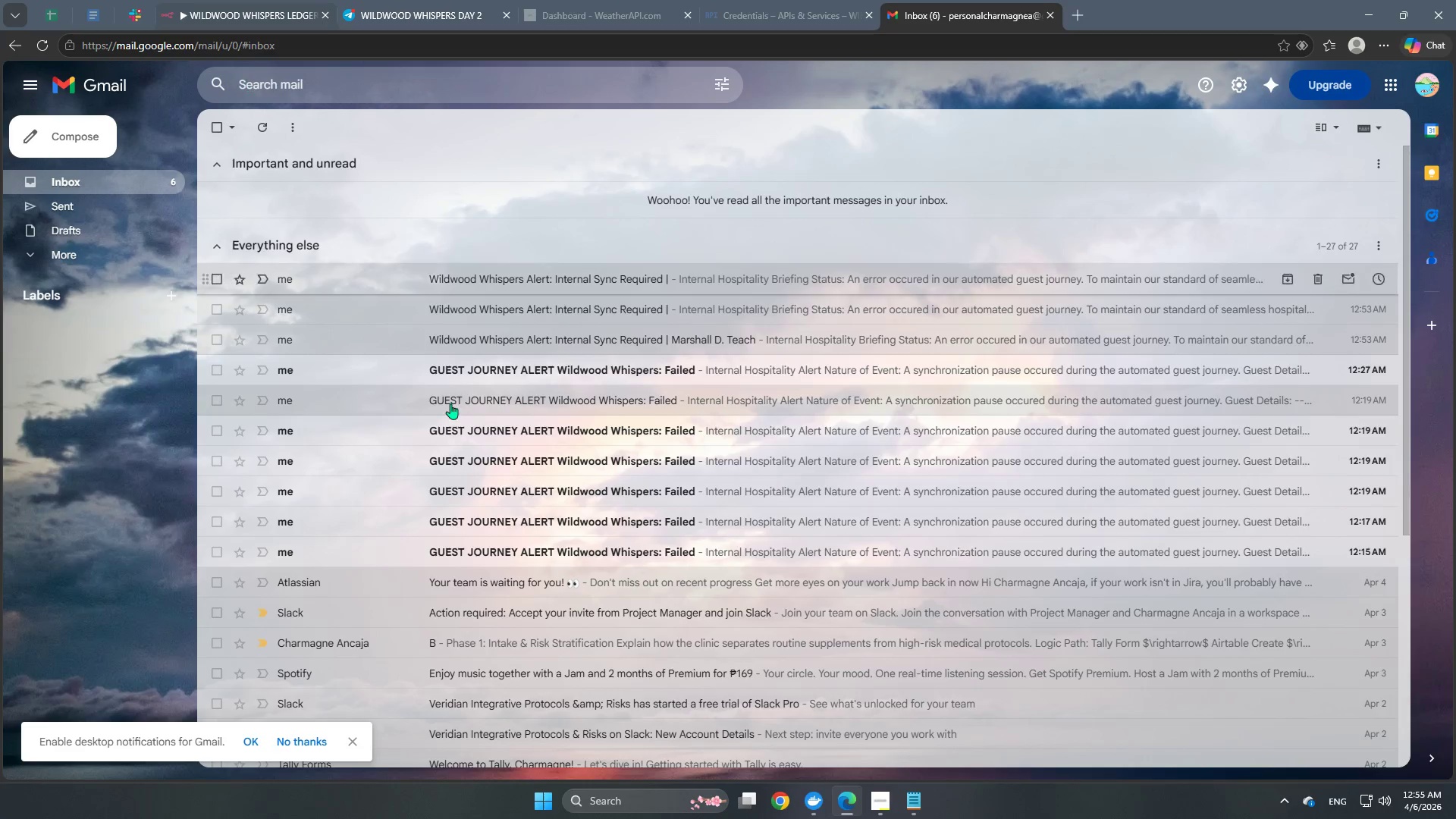 
left_click([563, 372])
 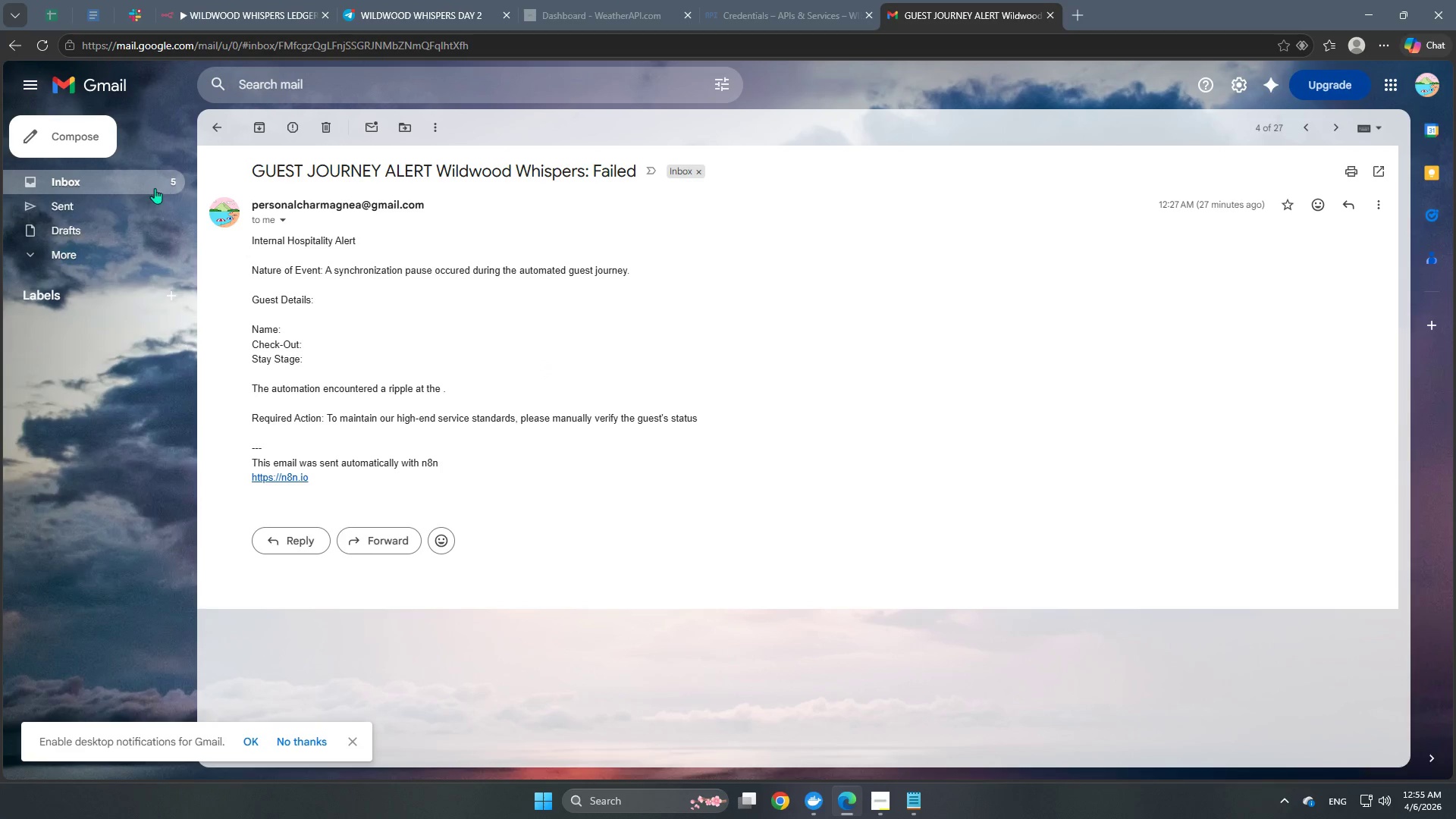 
left_click([151, 187])
 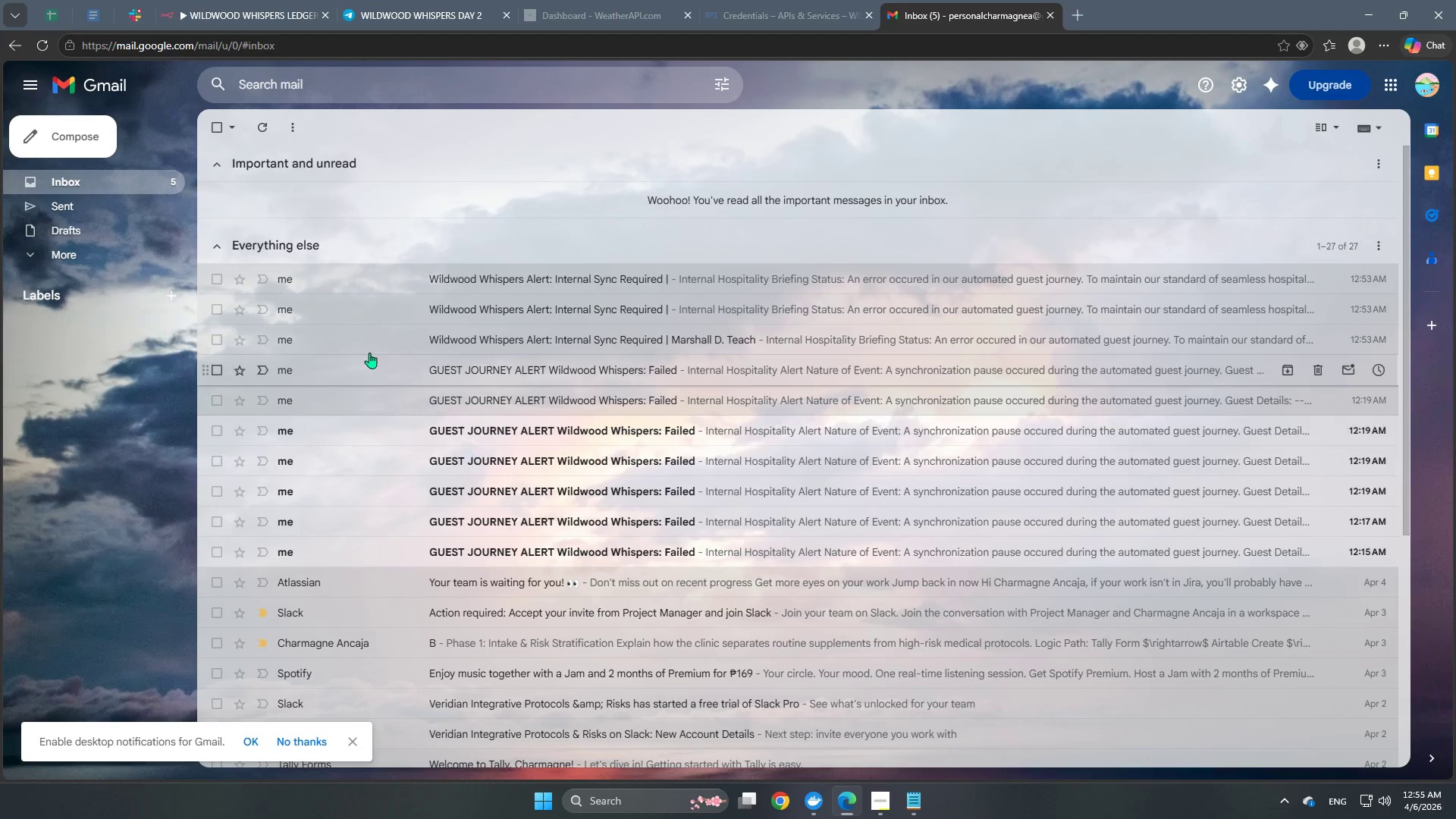 
left_click([669, 457])
 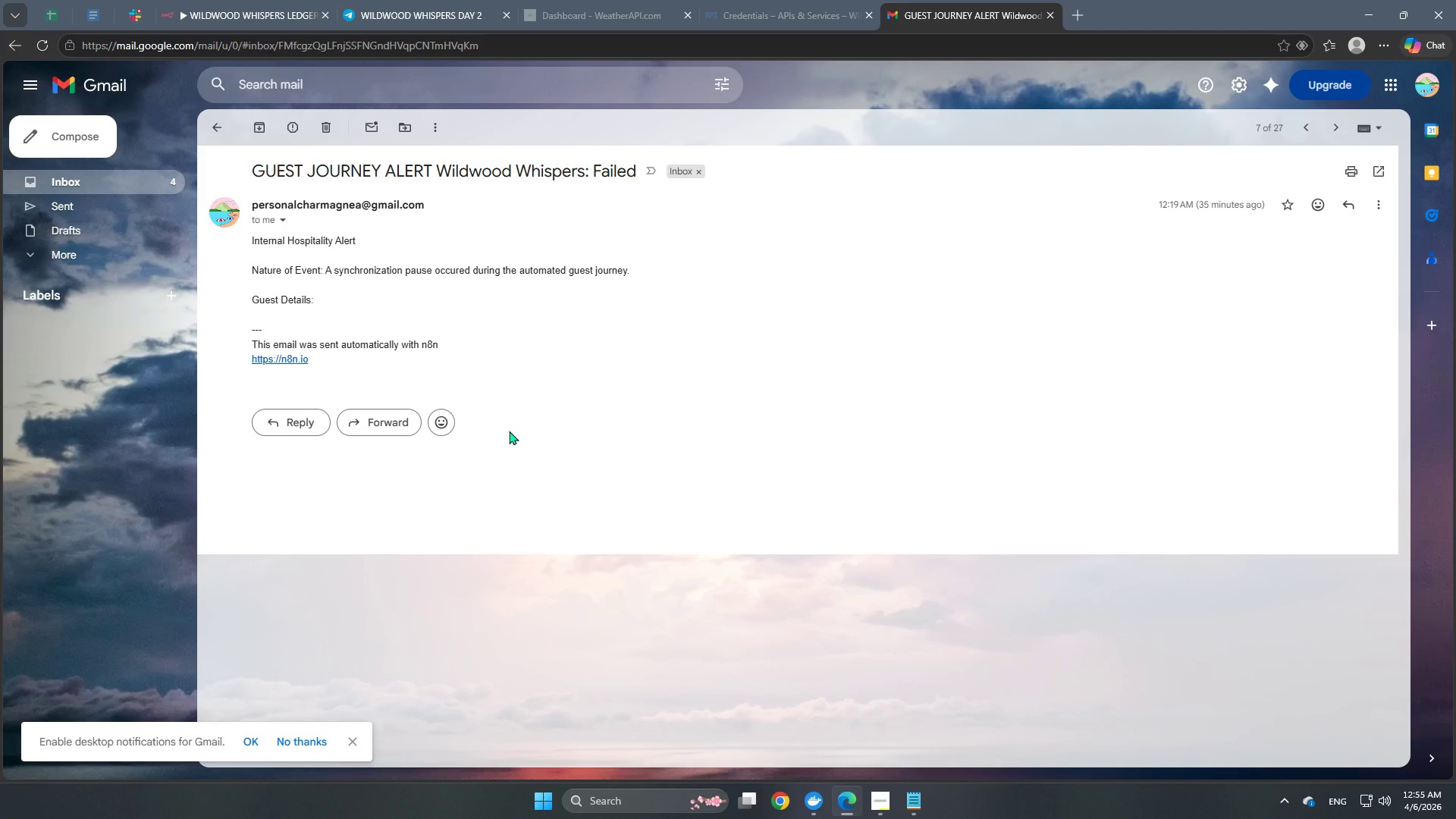 
left_click([142, 181])
 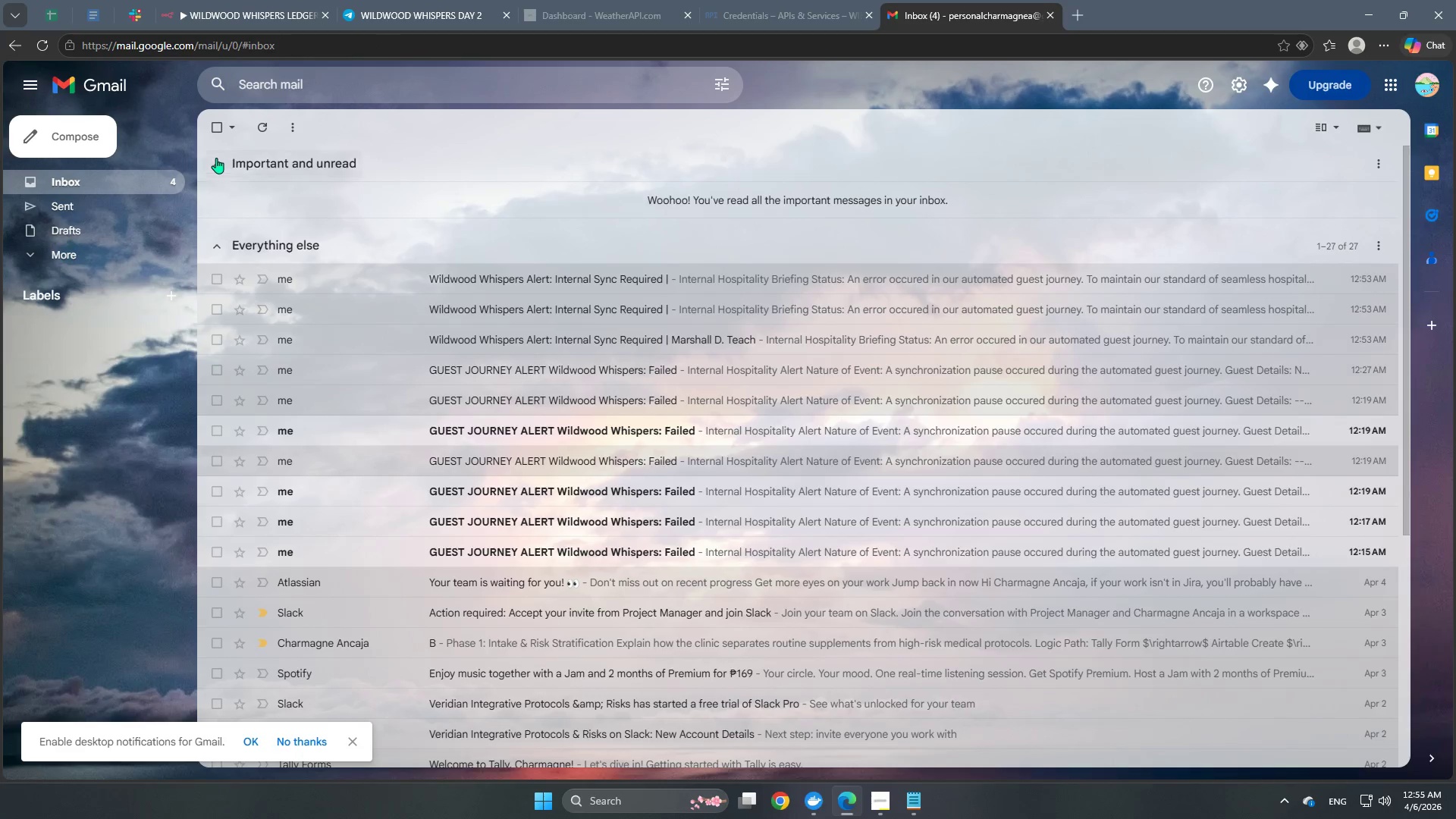 
left_click([215, 135])
 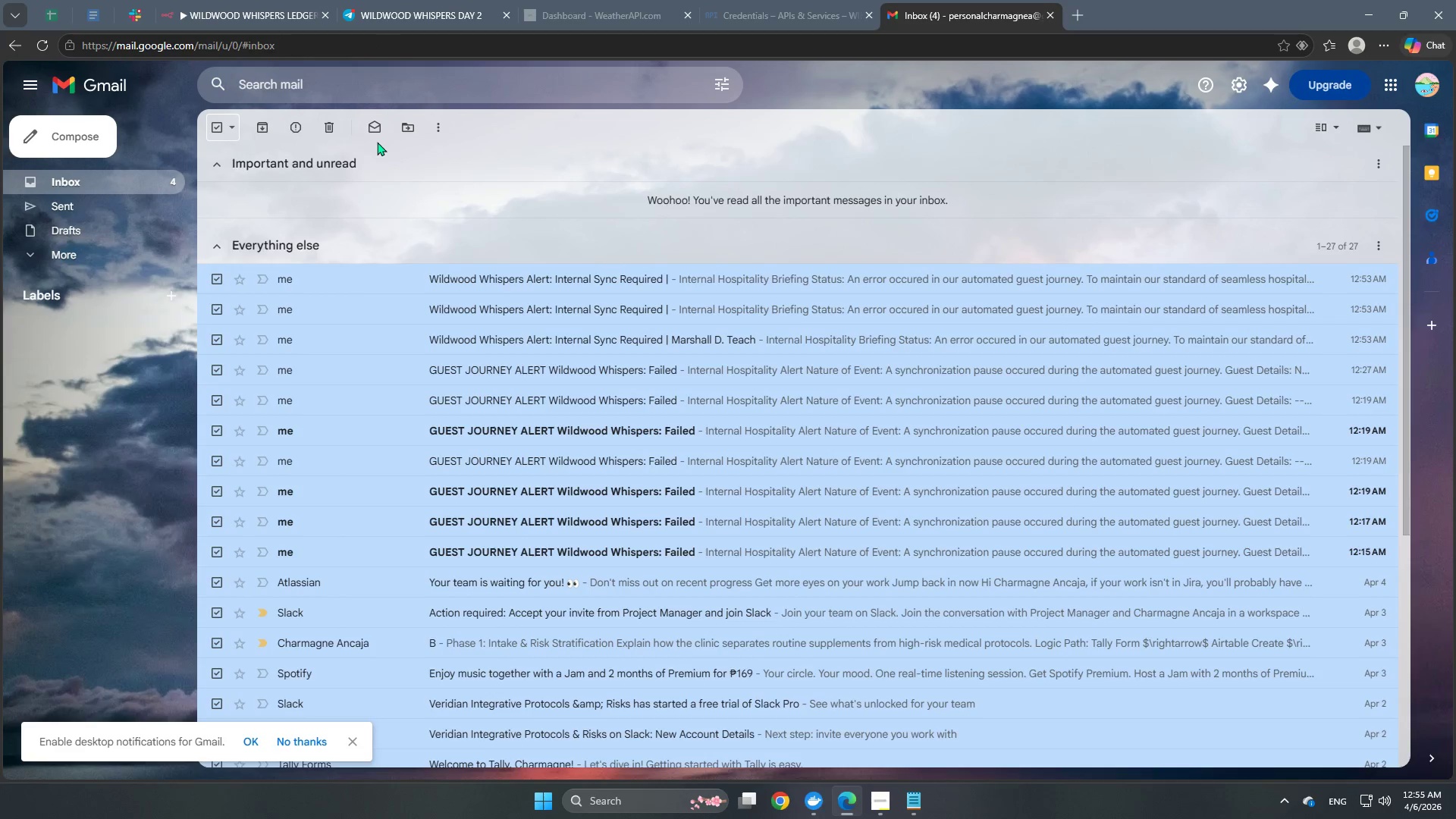 
left_click([375, 126])
 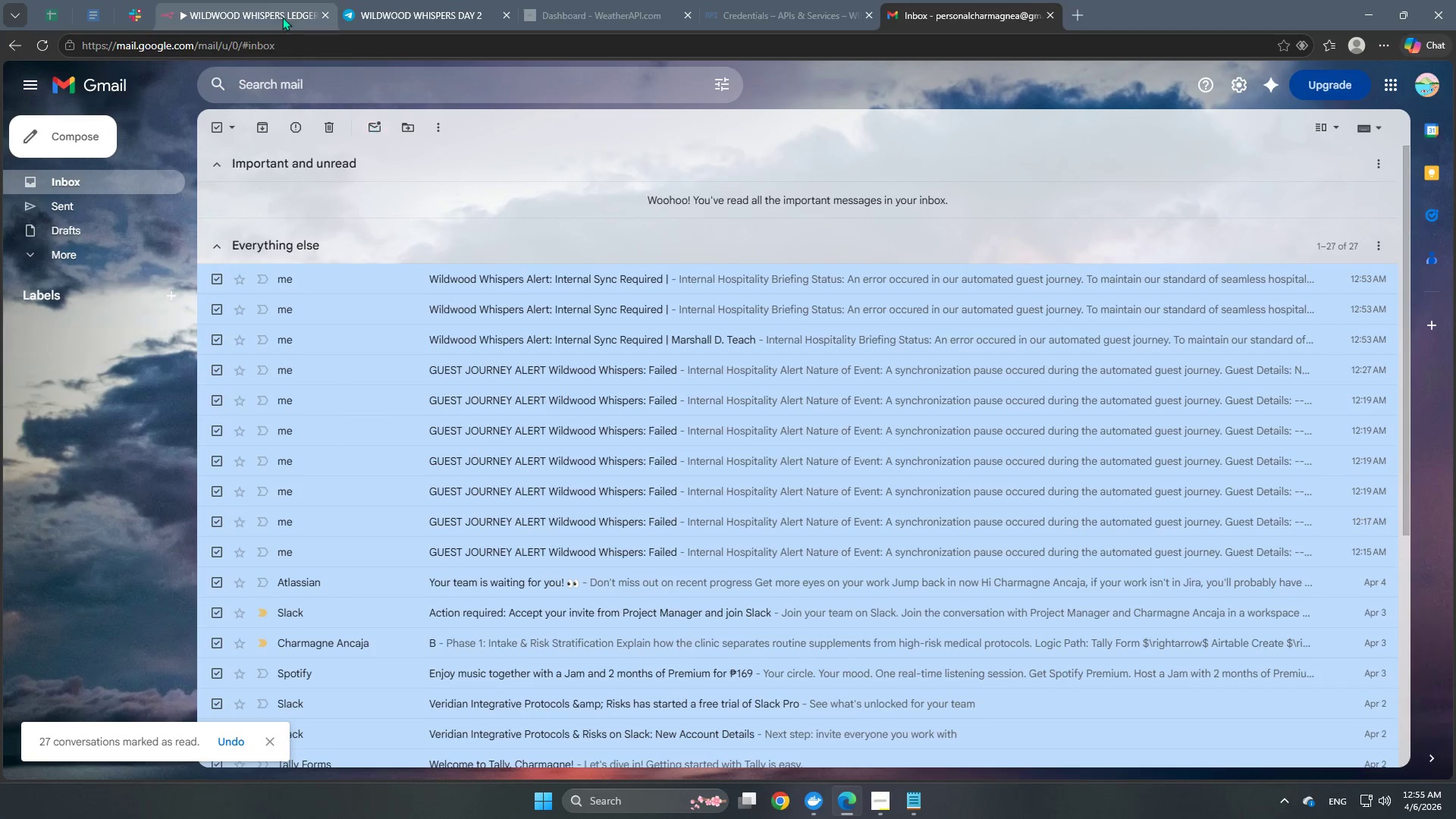 
left_click([265, 0])
 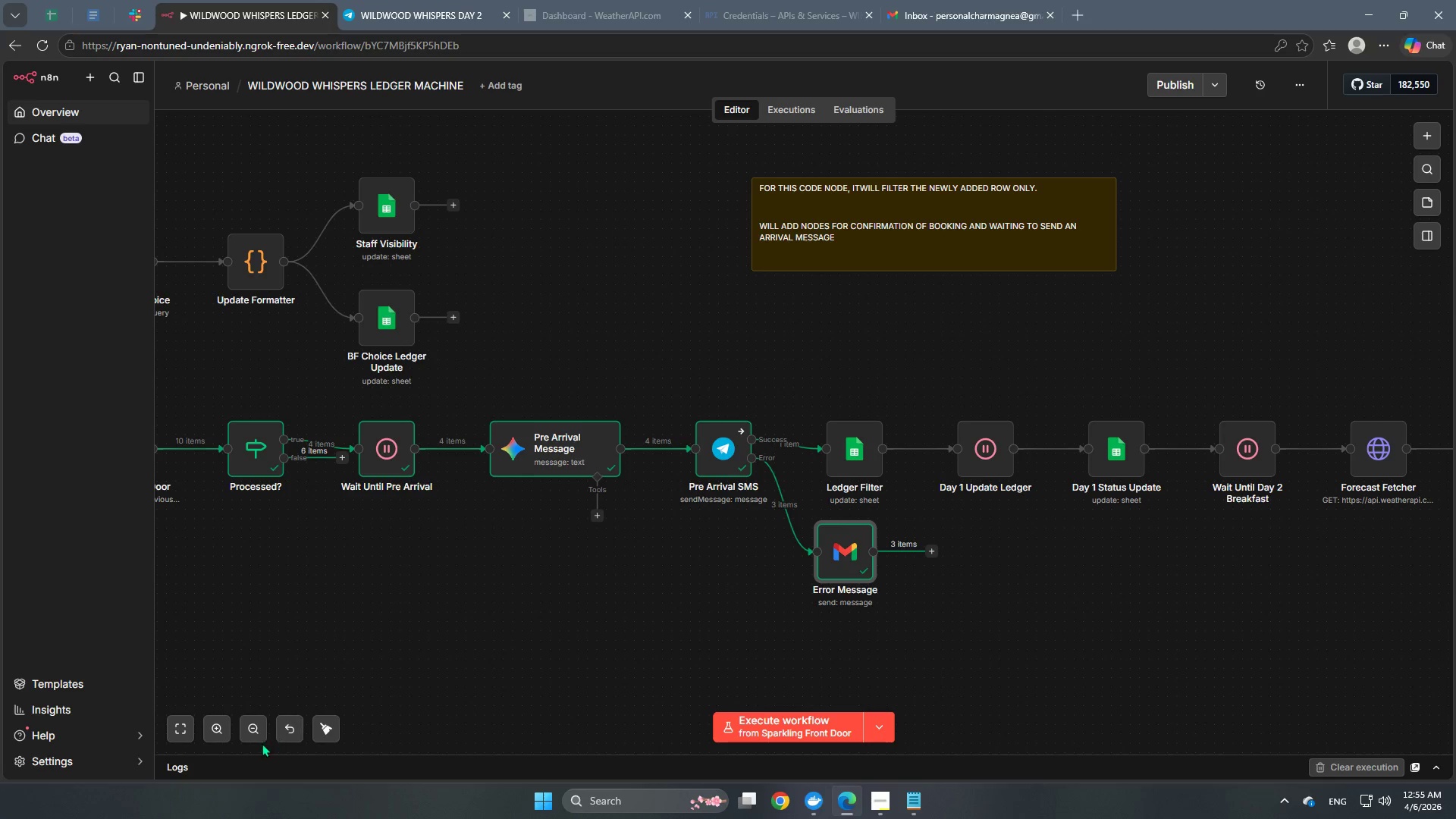 
left_click([174, 733])
 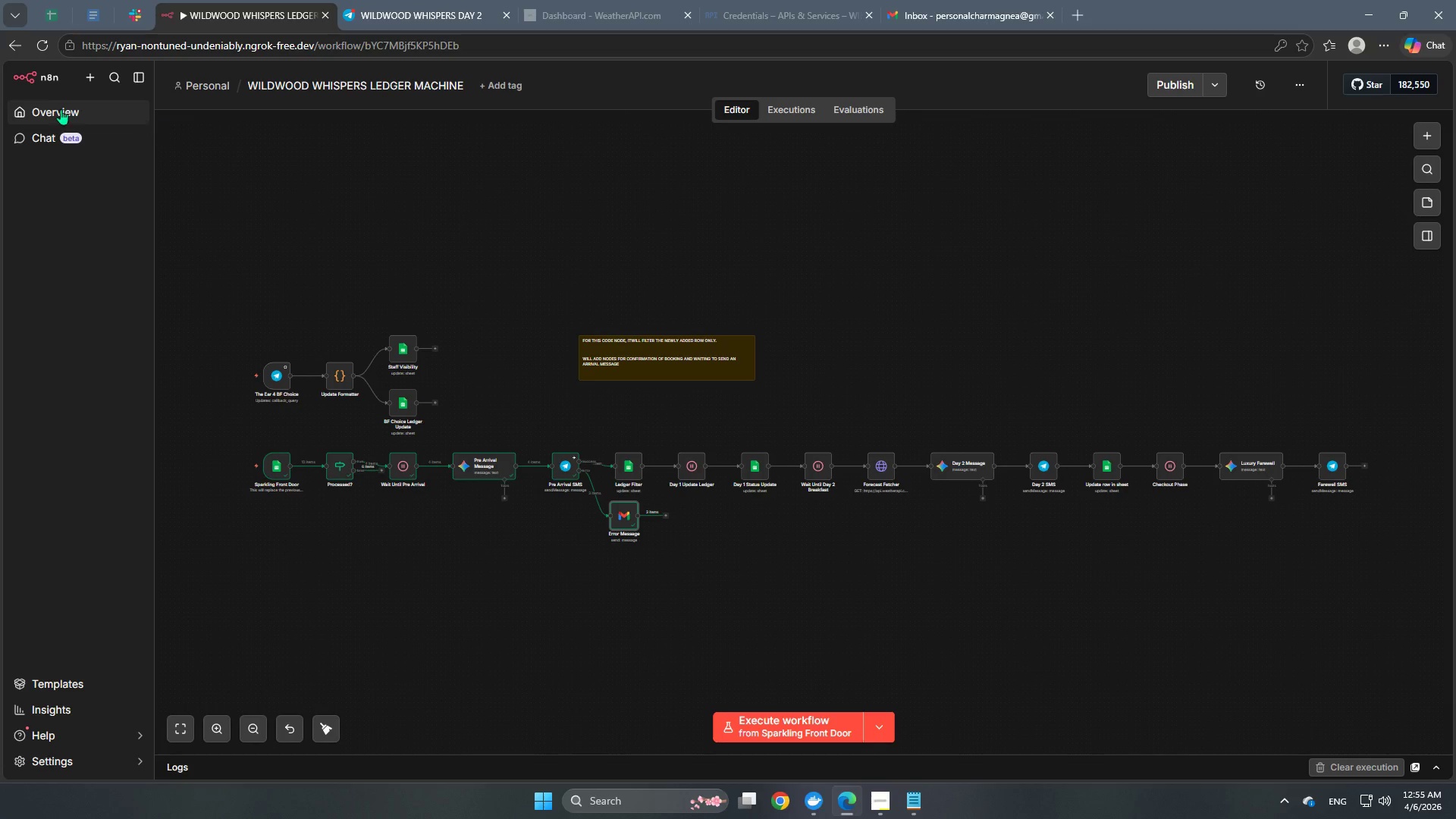 
left_click([48, 115])
 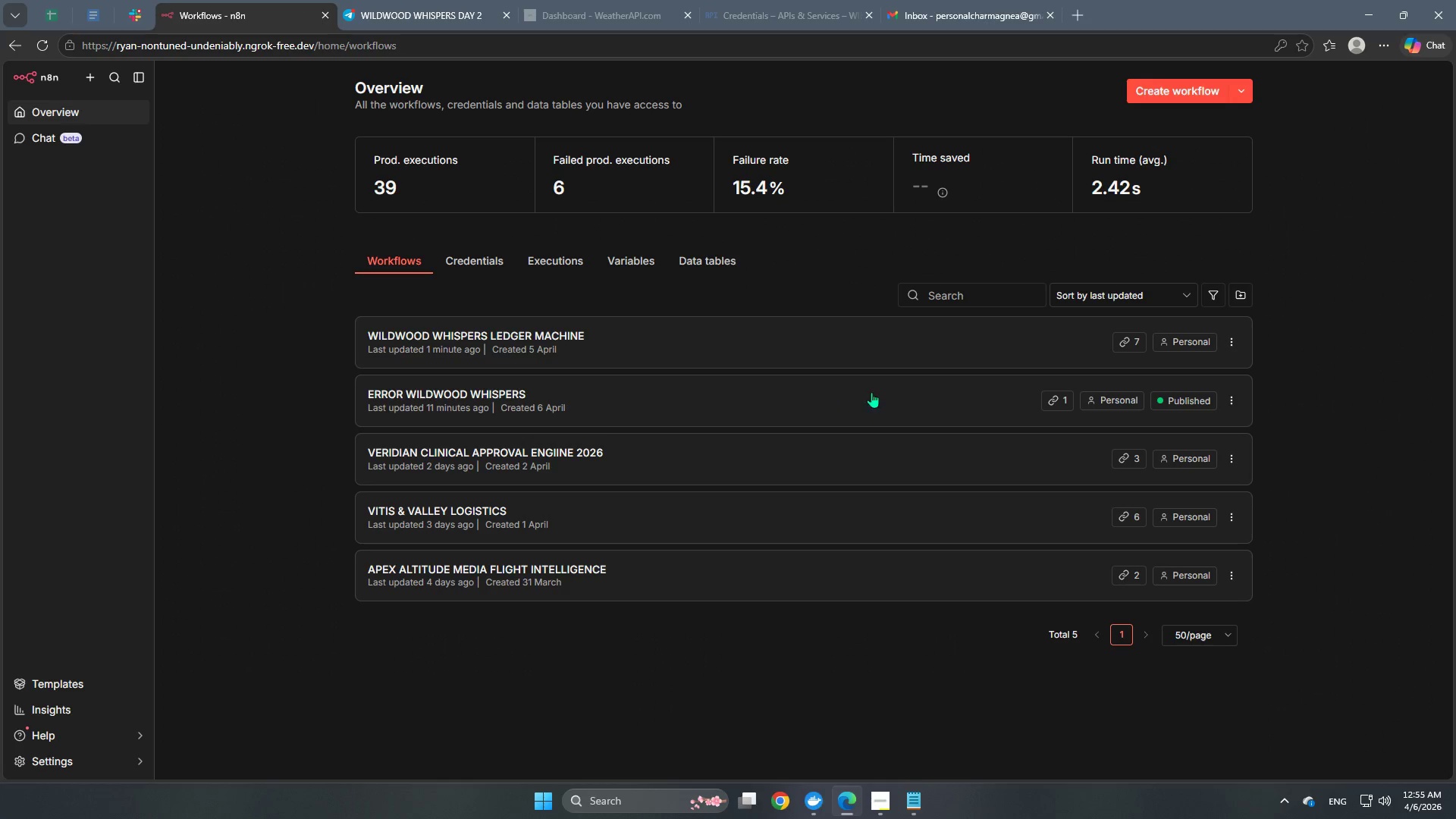 
double_click([776, 387])
 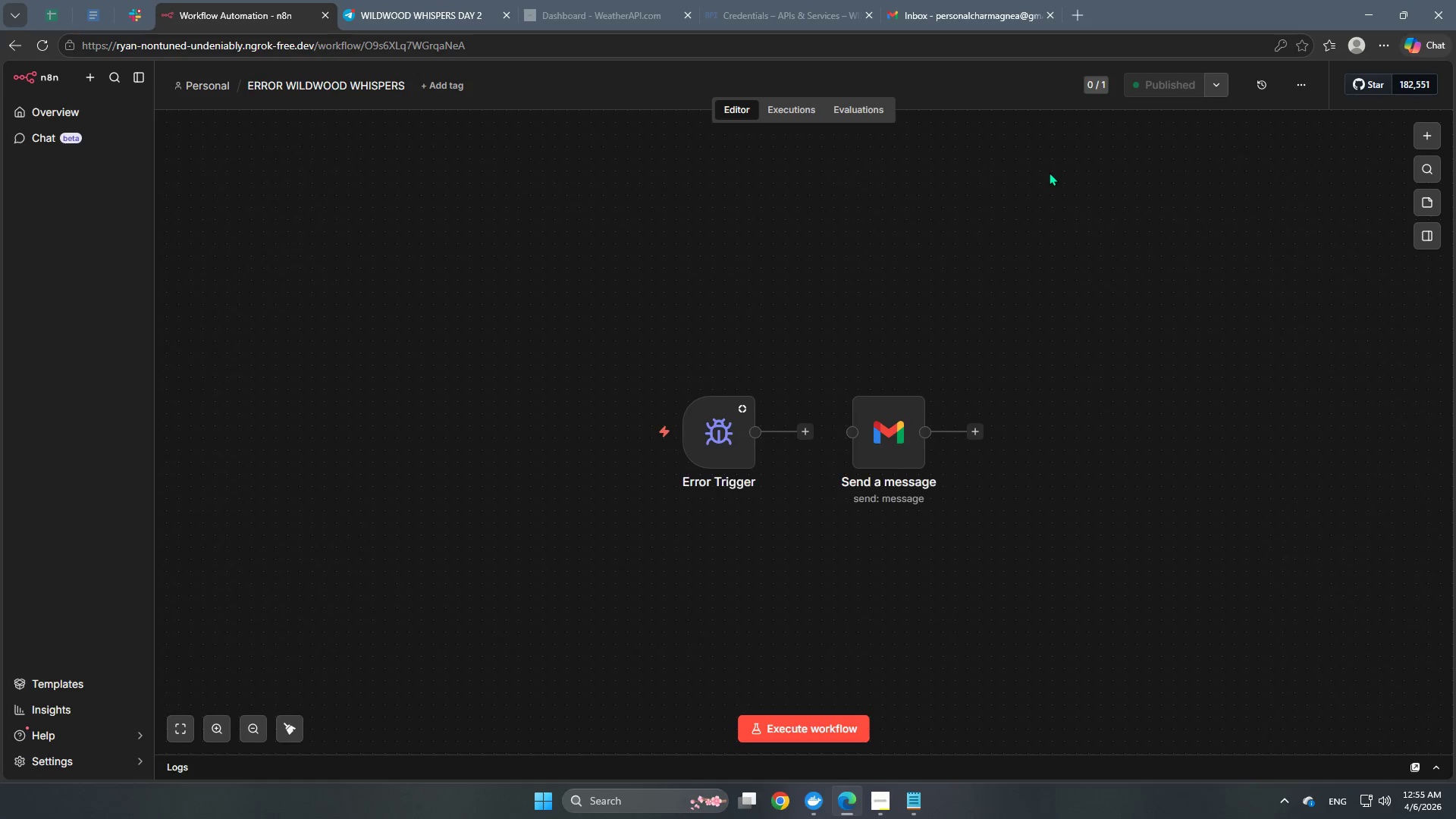 
left_click([801, 109])
 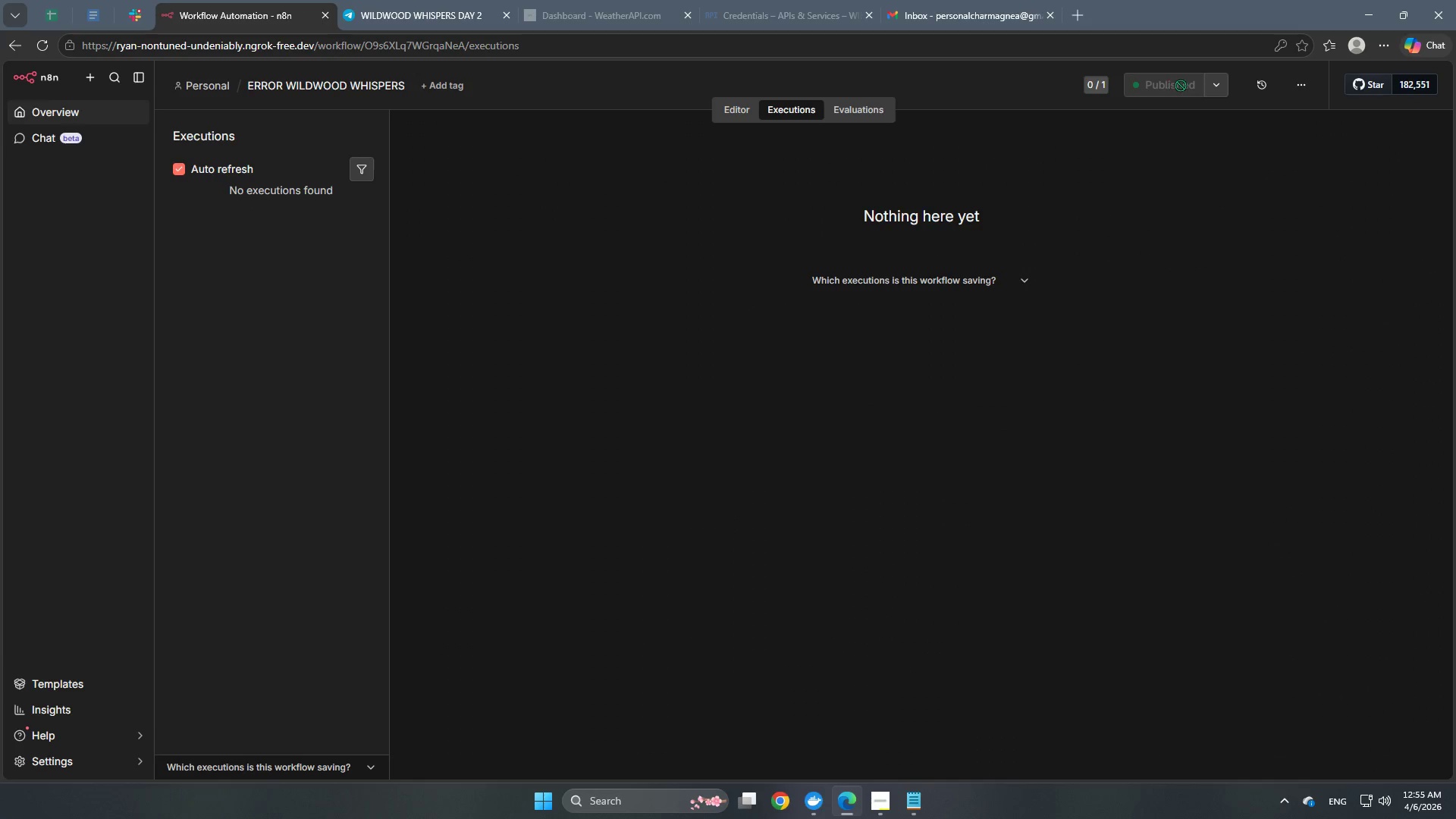 
left_click([1214, 94])
 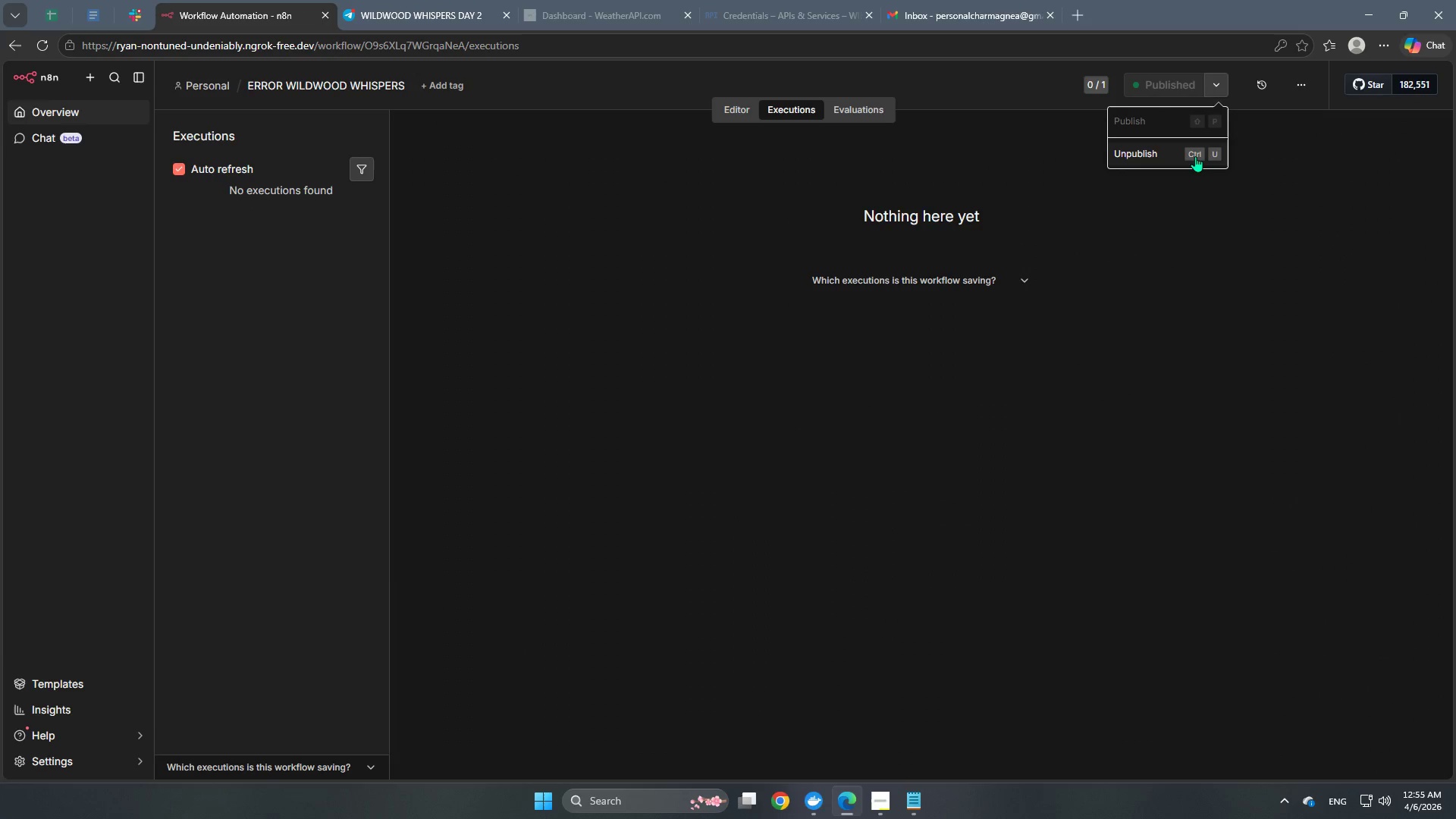 
left_click([1194, 157])
 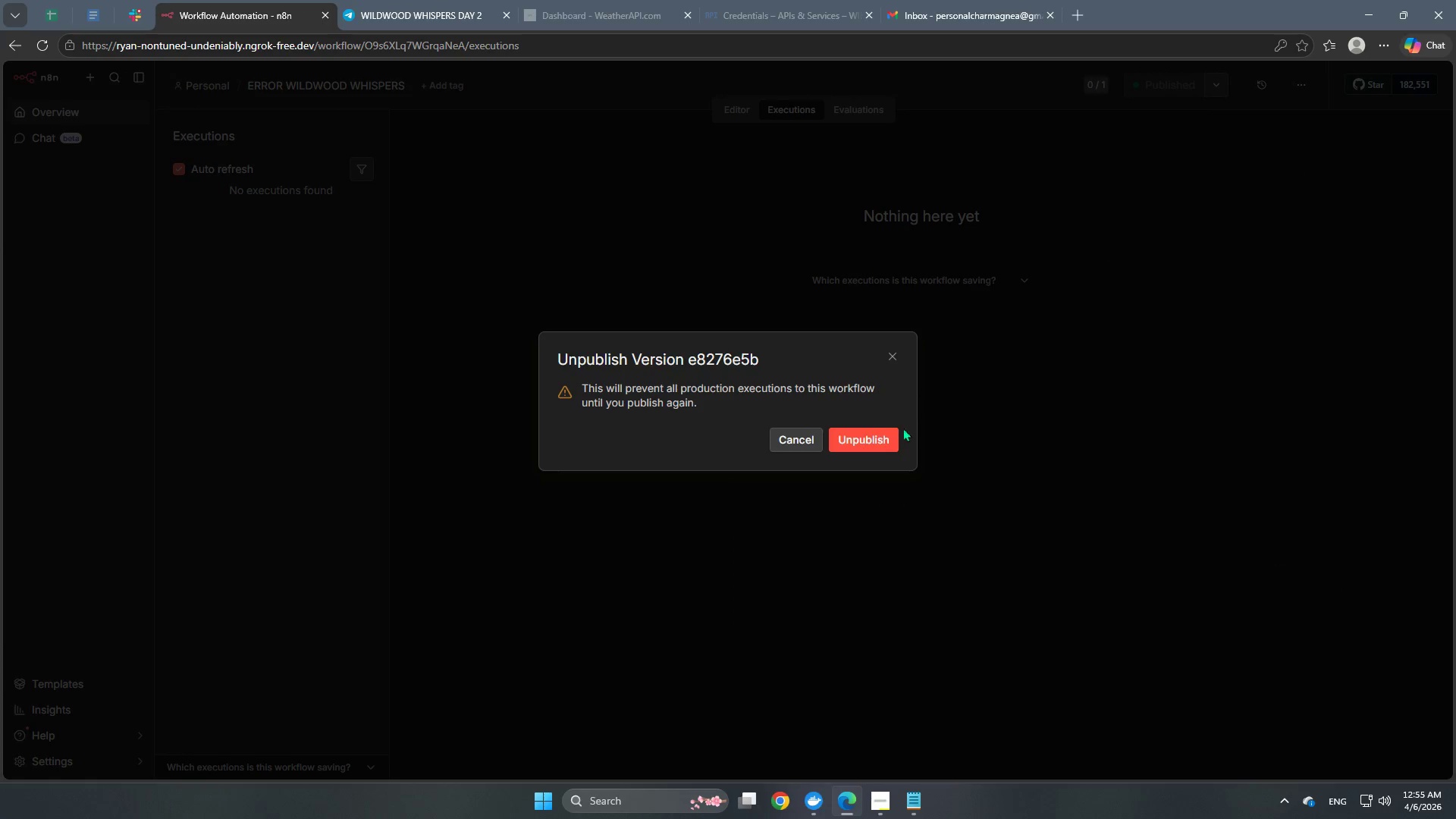 
left_click([879, 433])
 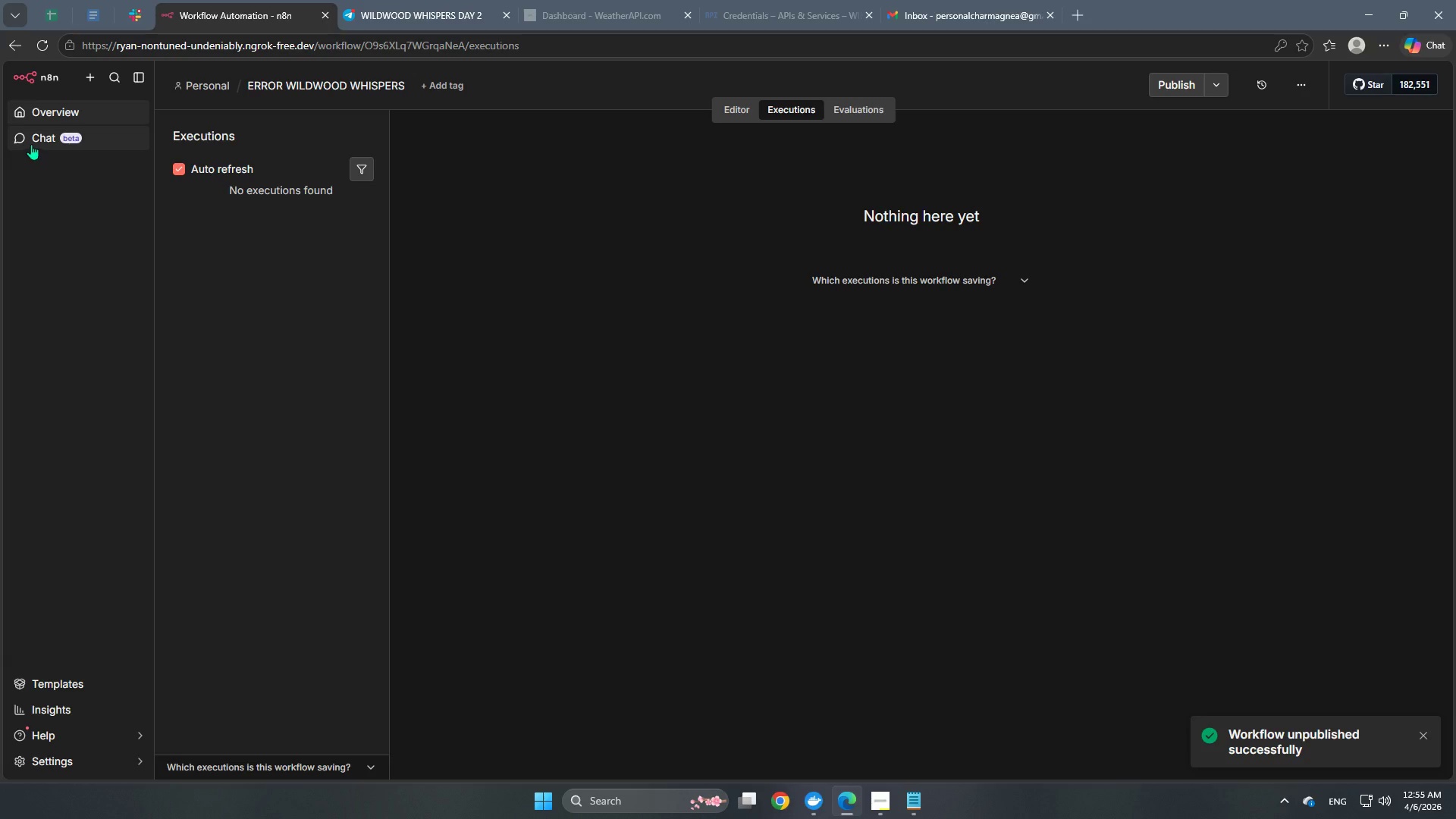 
left_click([40, 109])
 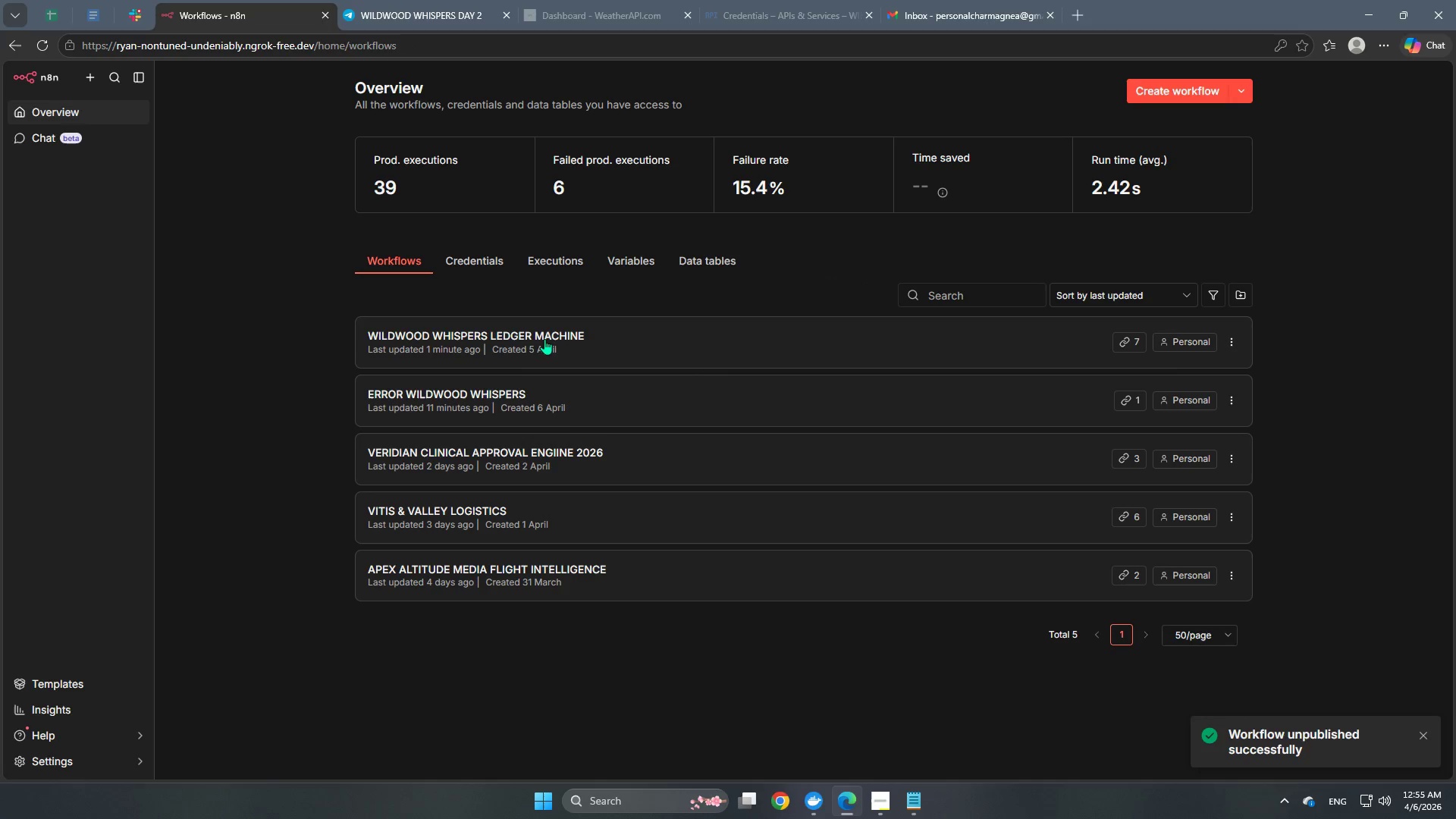 
double_click([548, 333])
 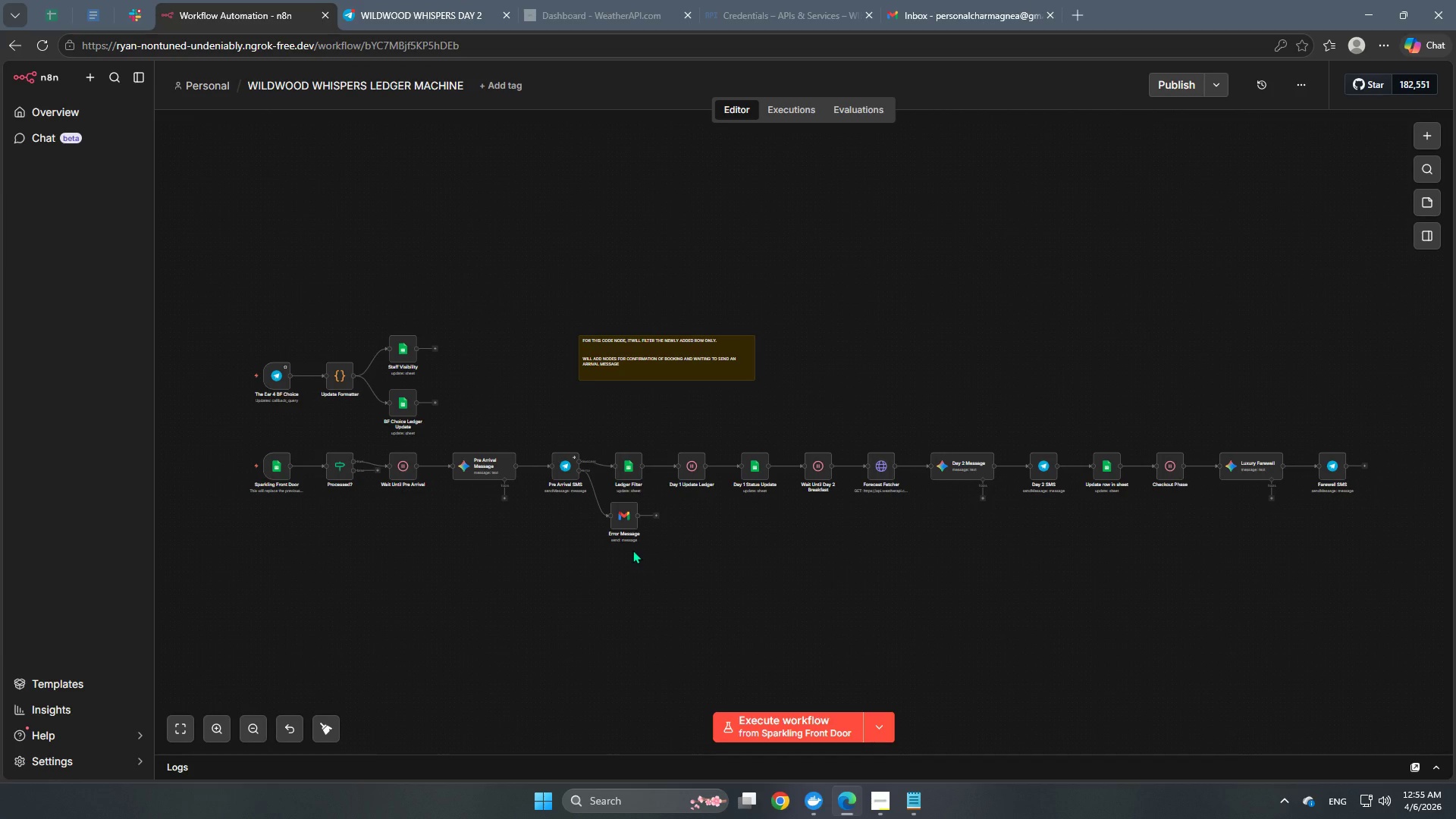 
hold_key(key=Space, duration=0.42)
 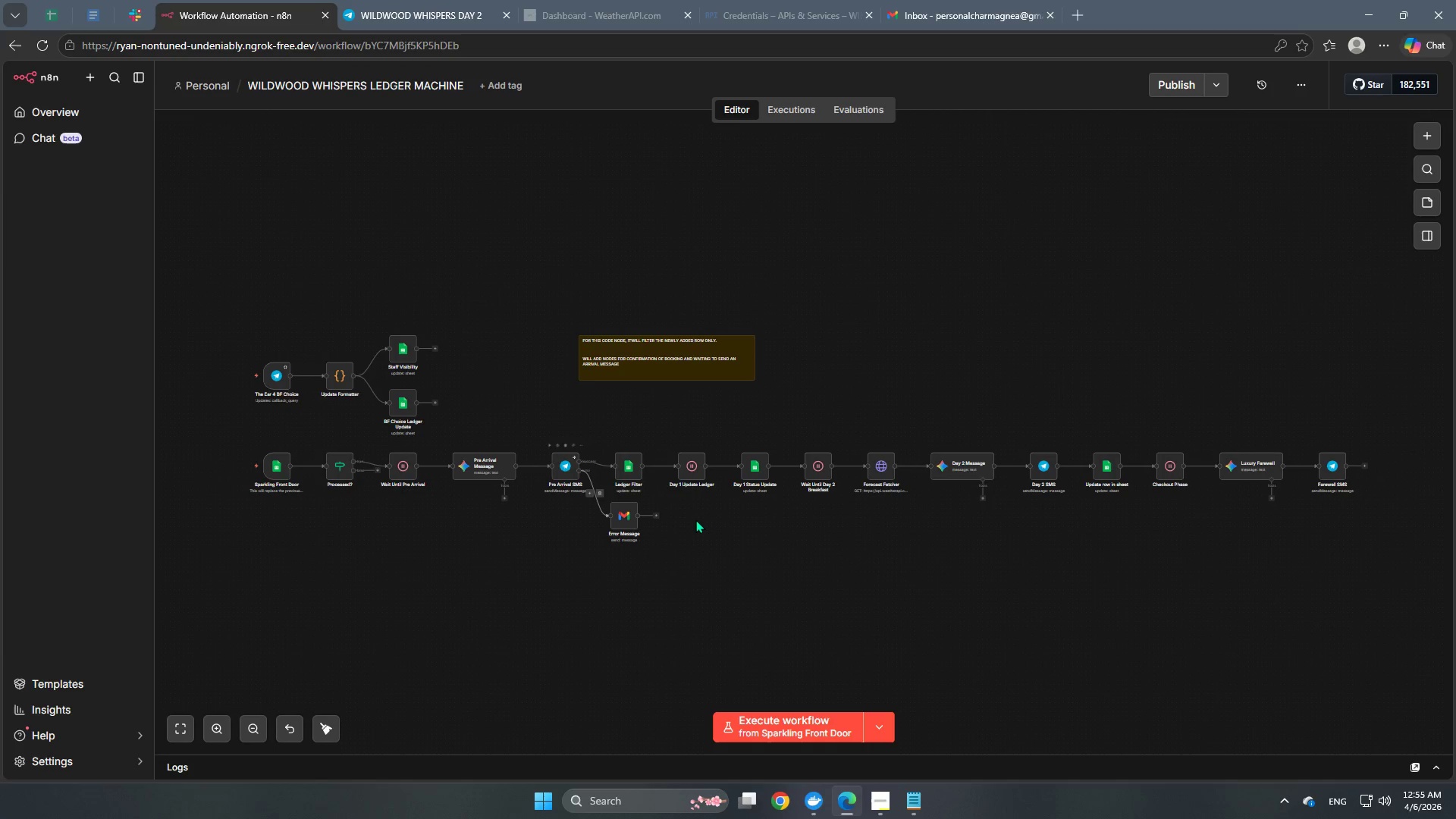 
hold_key(key=Space, duration=1.5)
 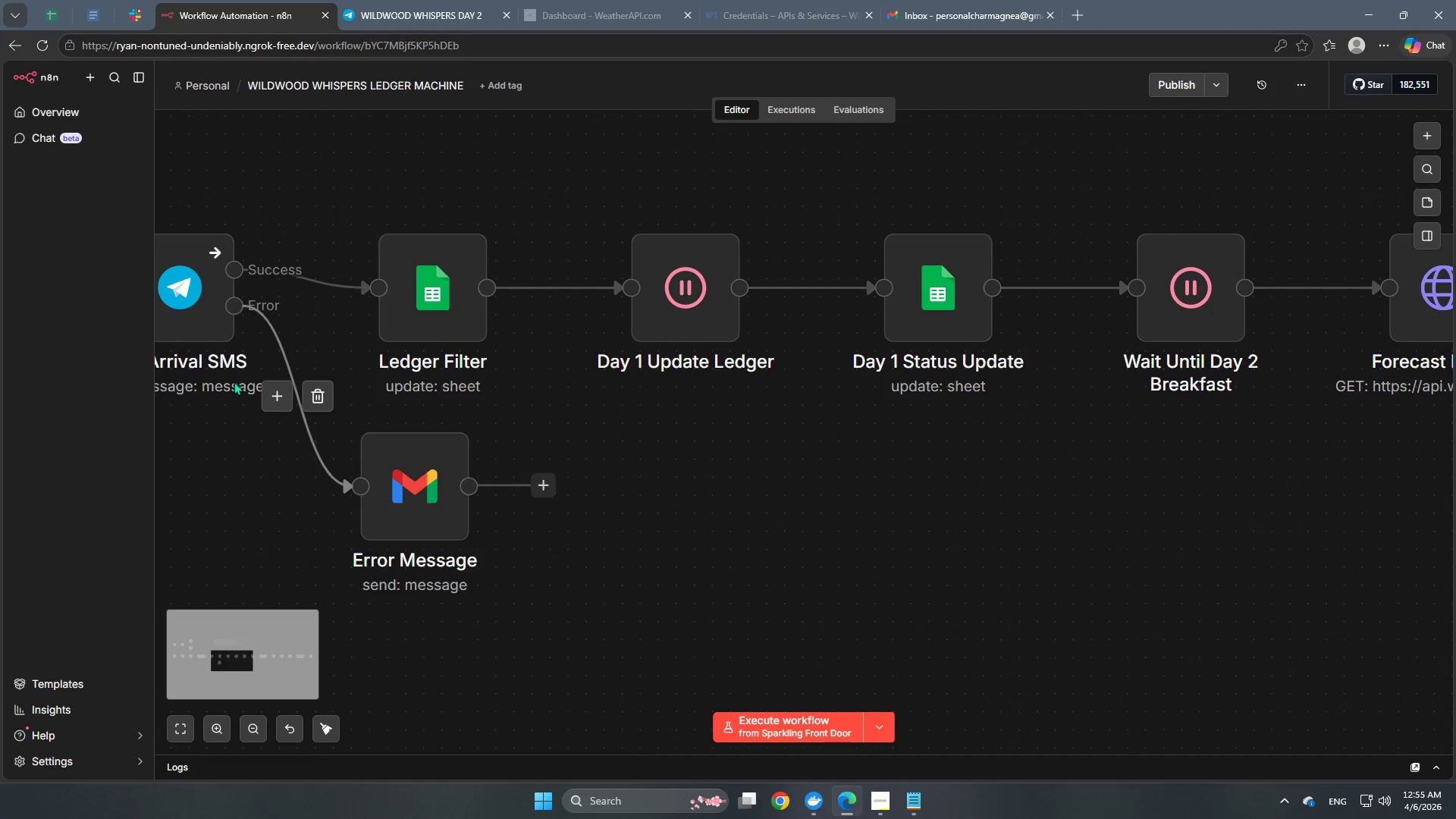 
key(Space)
 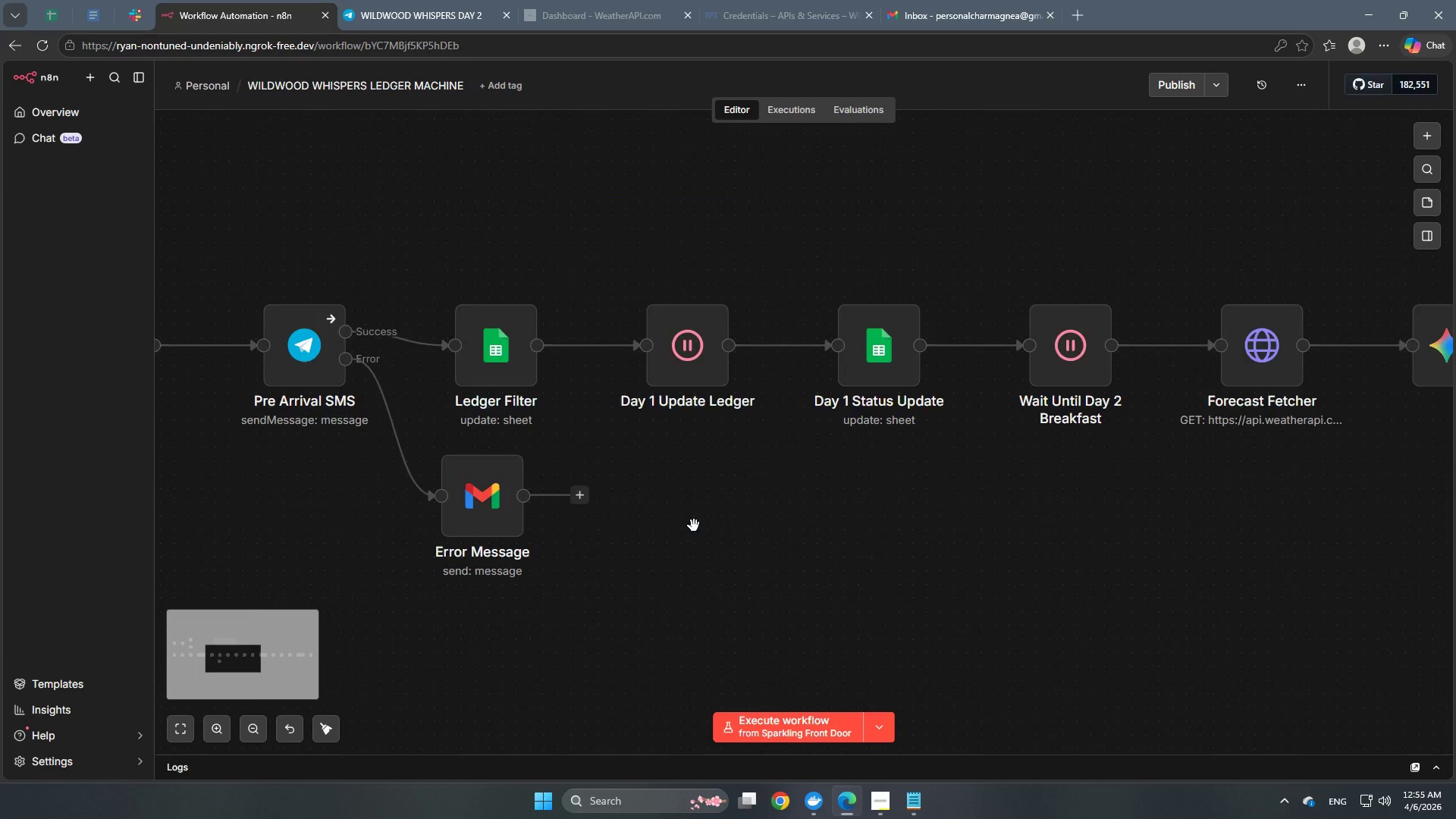 
key(Space)
 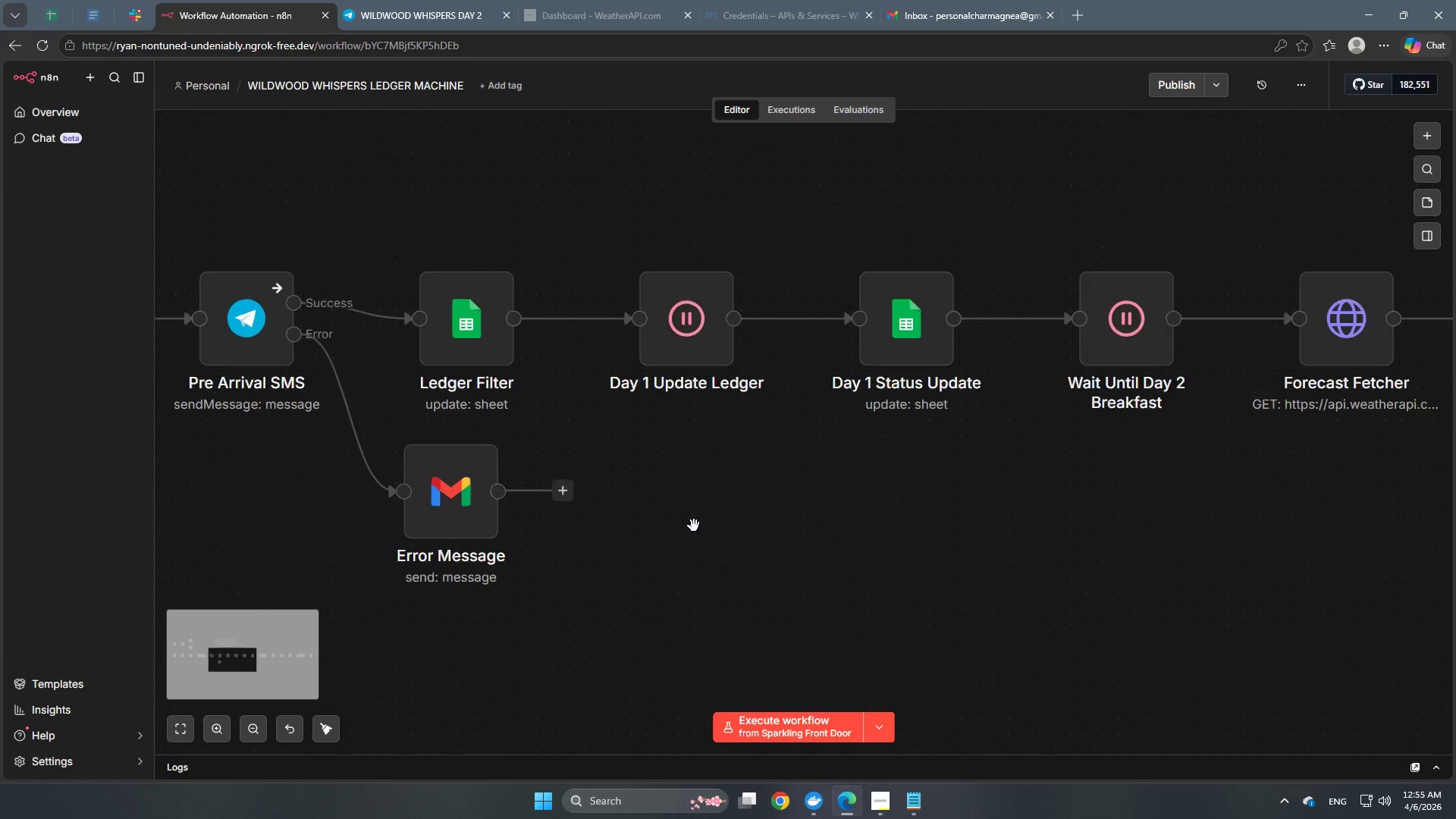 
key(Space)
 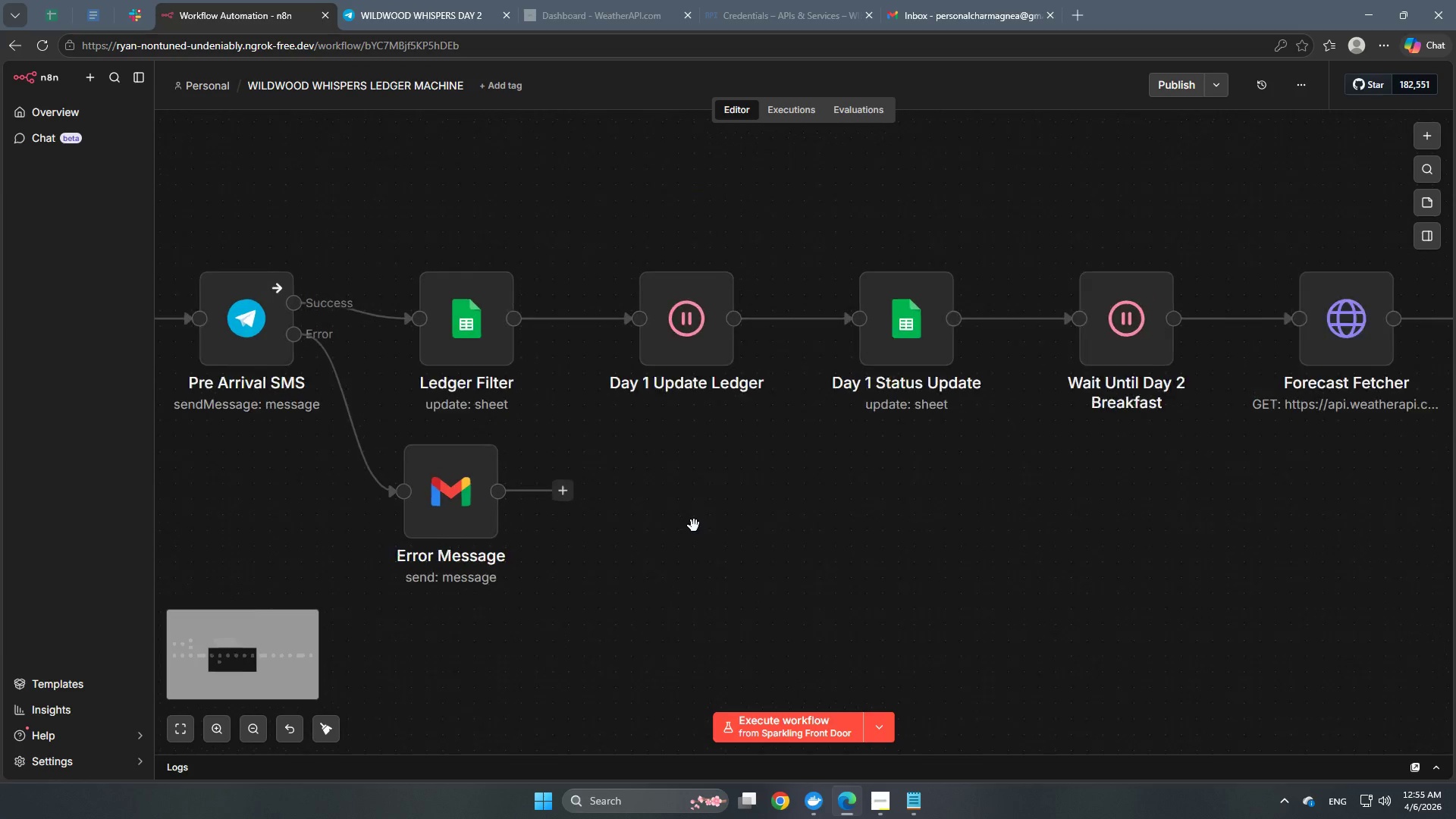 
key(Space)
 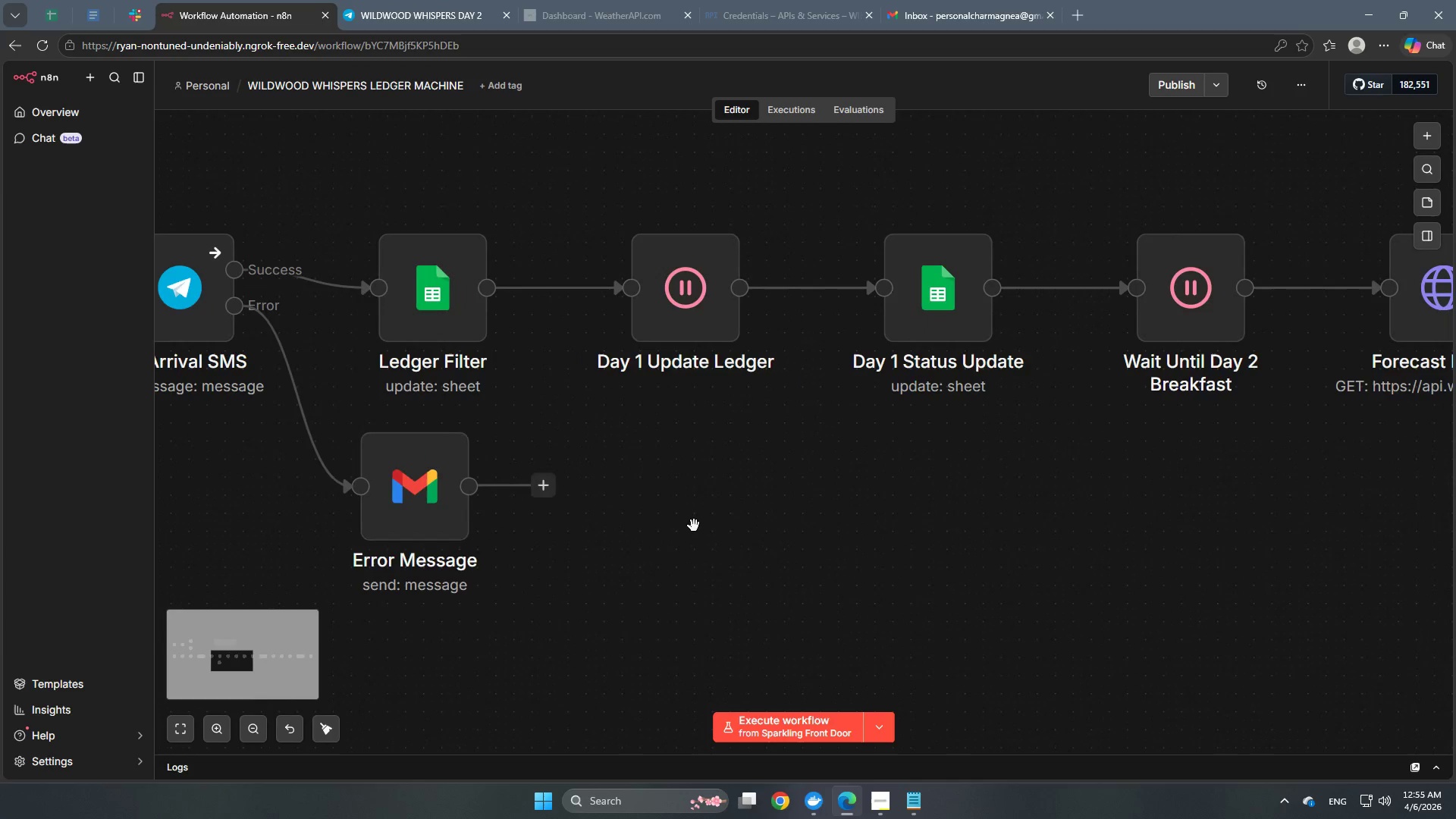 
key(Space)
 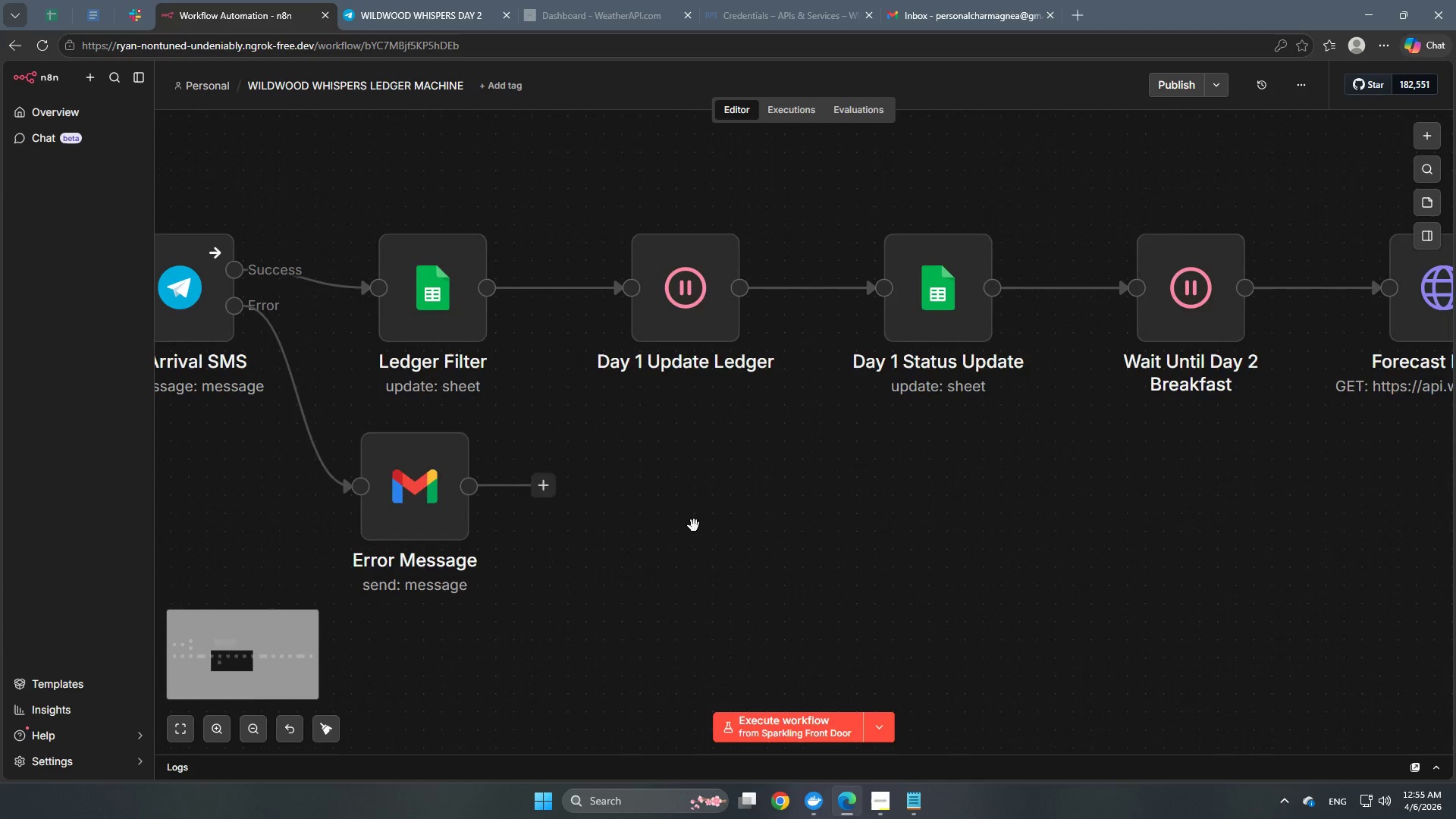 
key(Space)
 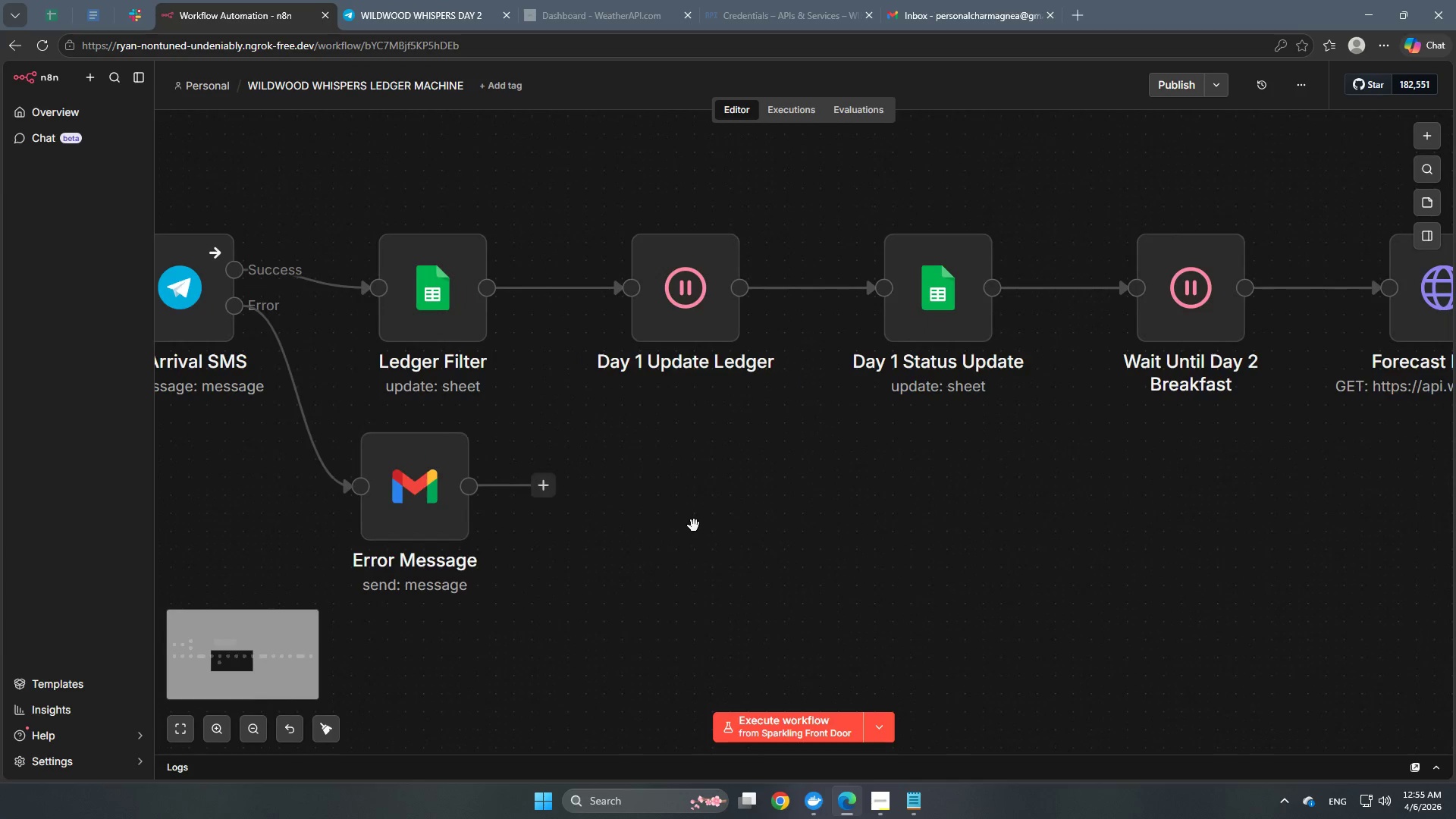 
key(Space)
 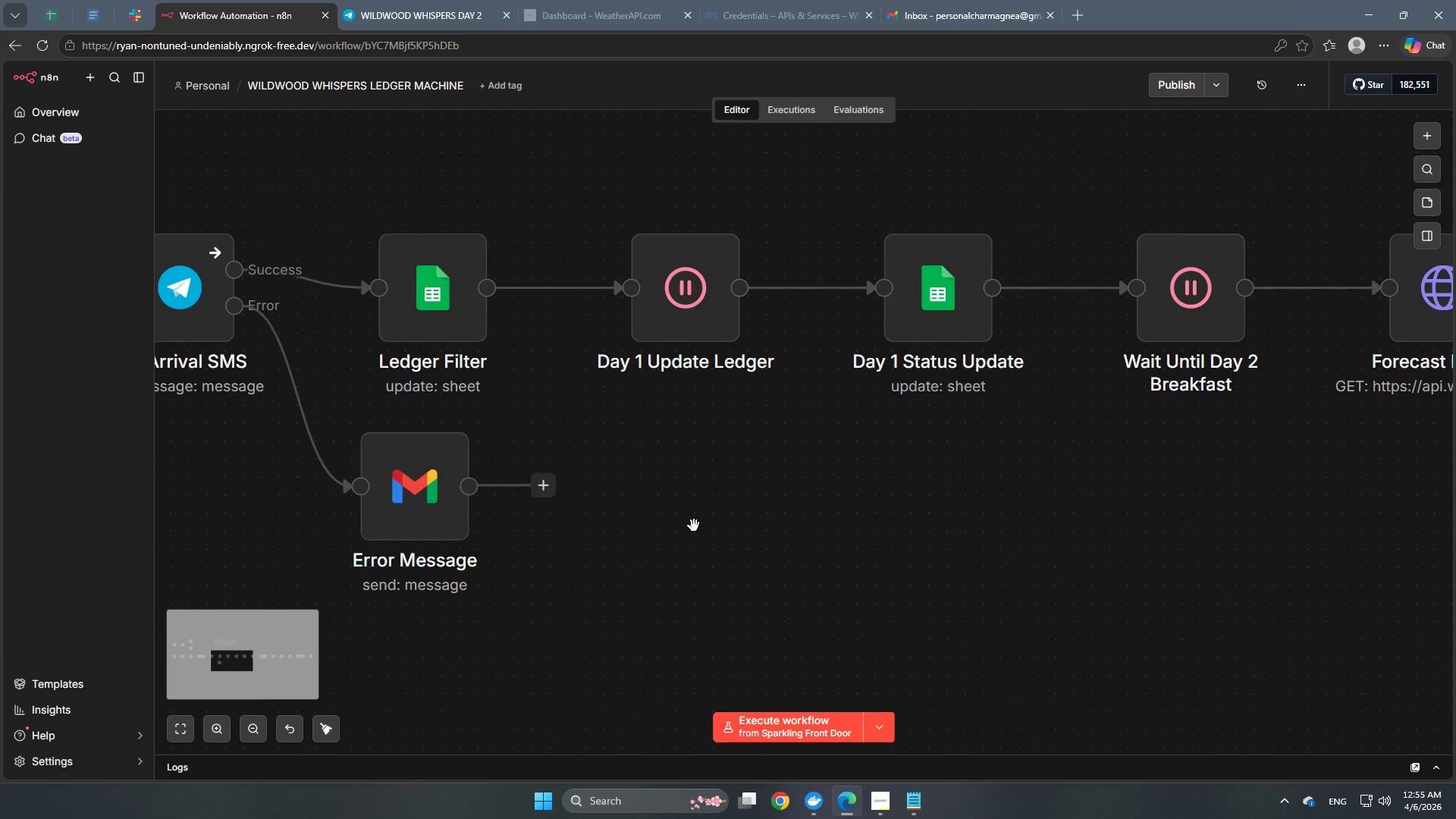 
key(Space)
 